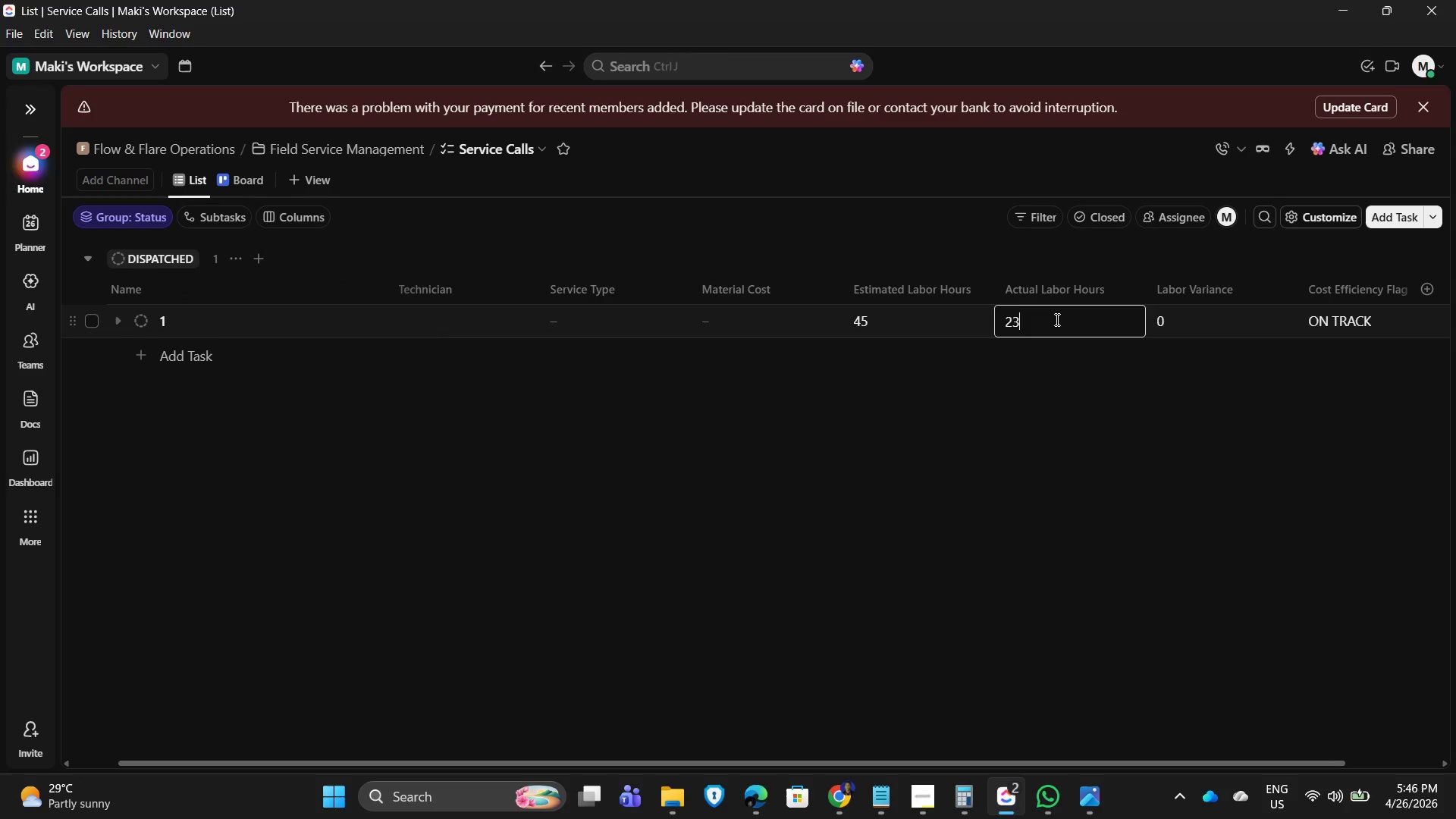 
key(Numpad3)
 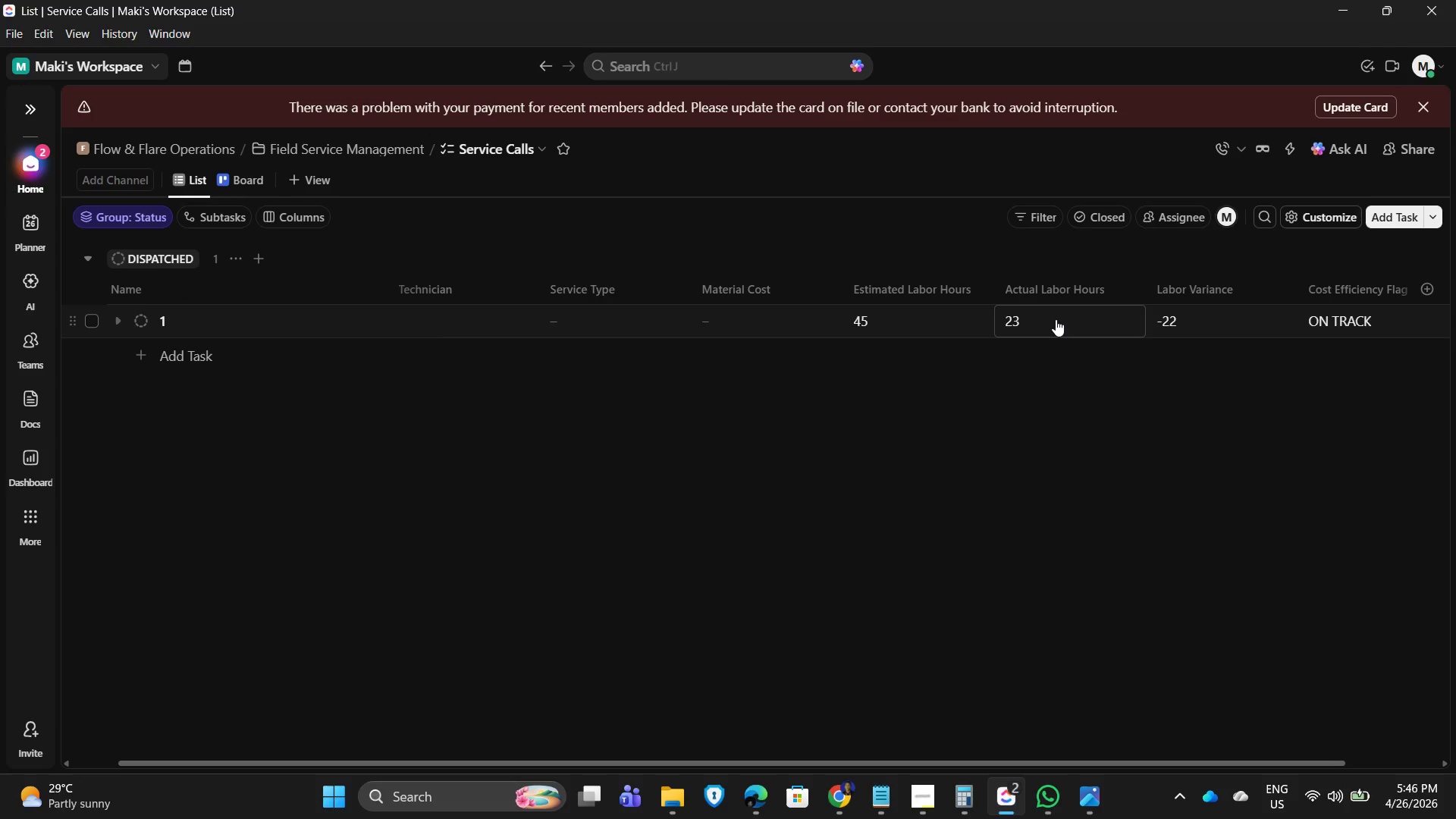 
key(NumpadEnter)
 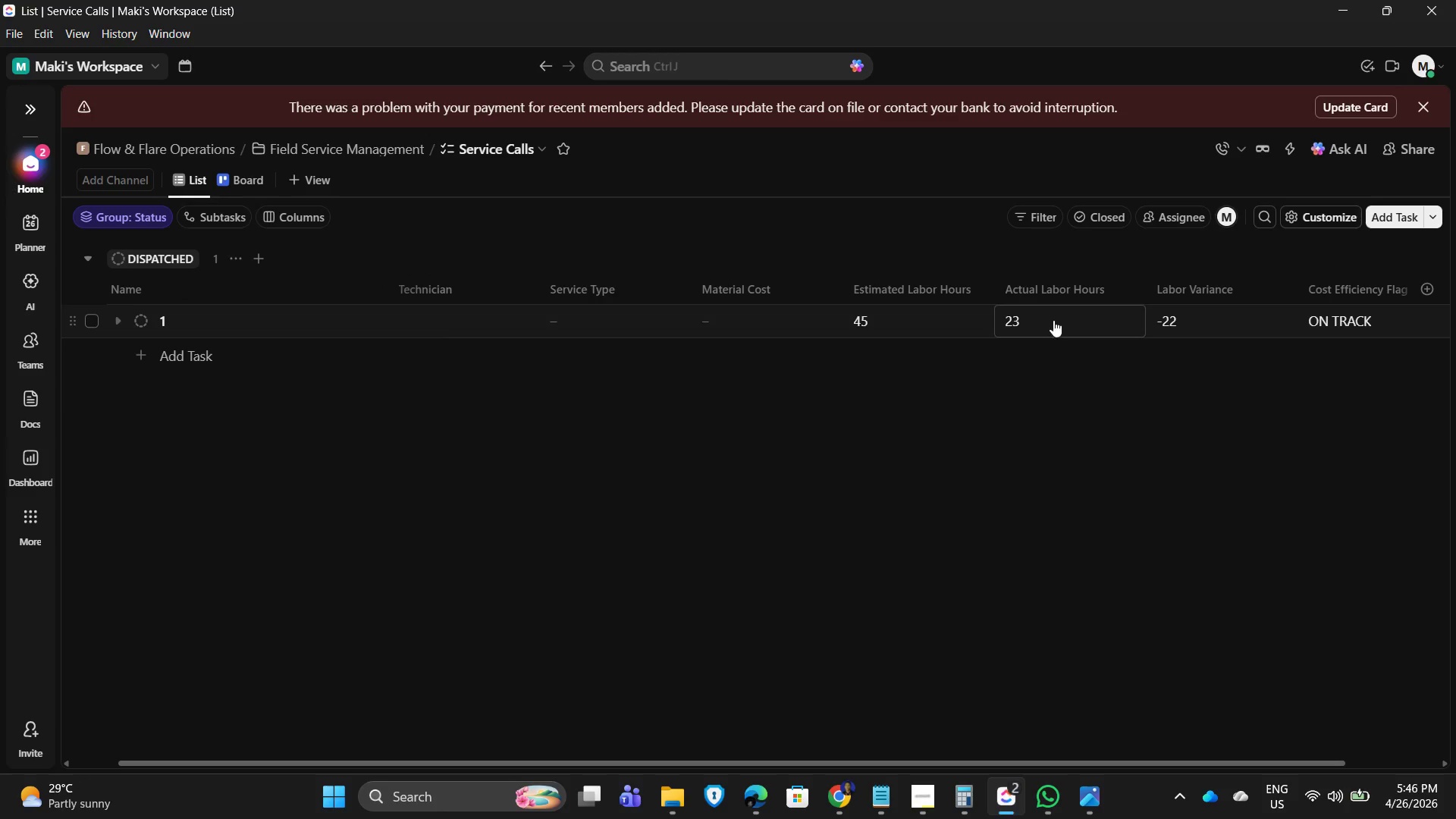 
left_click([1005, 423])
 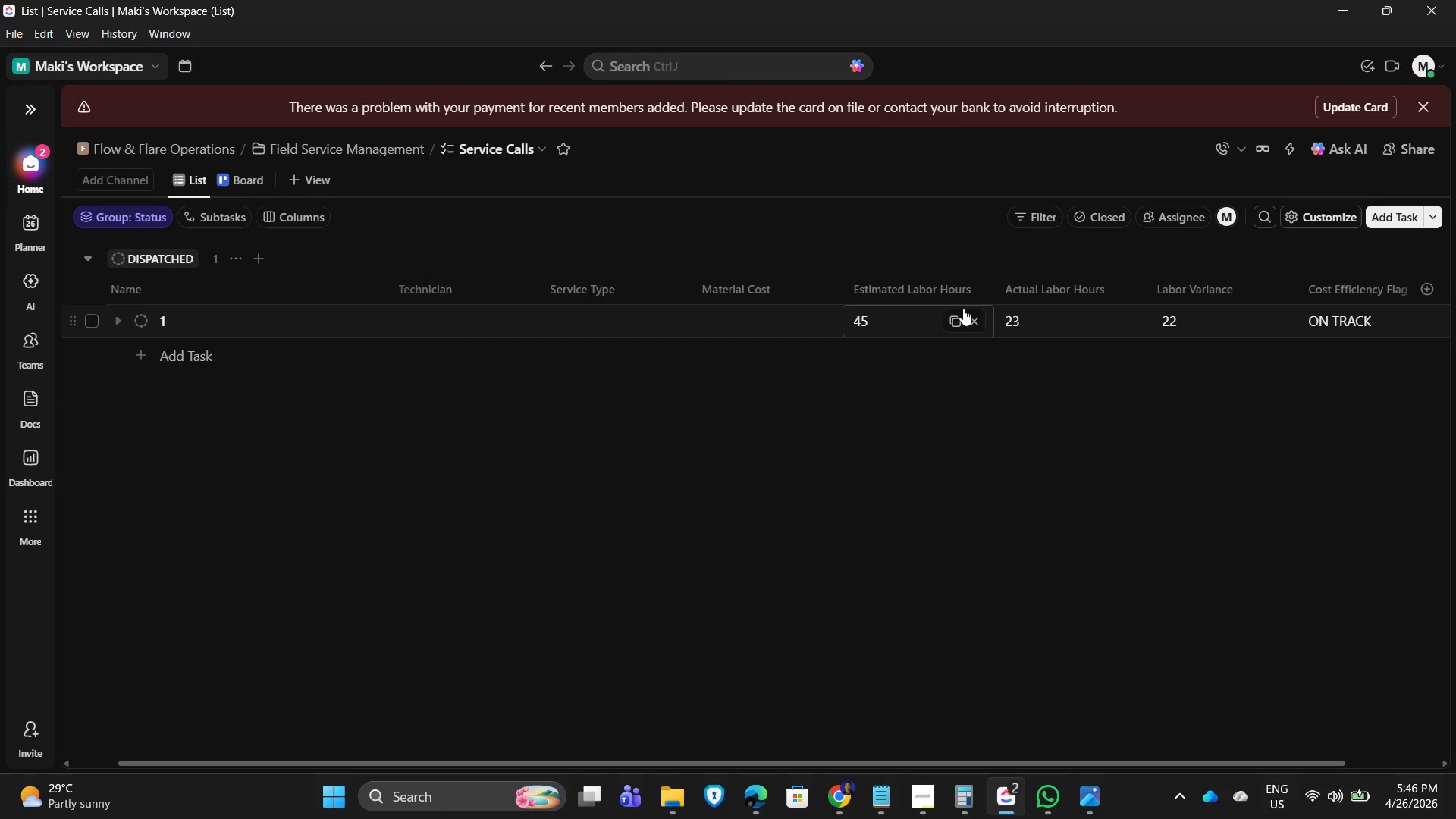 
left_click([977, 321])
 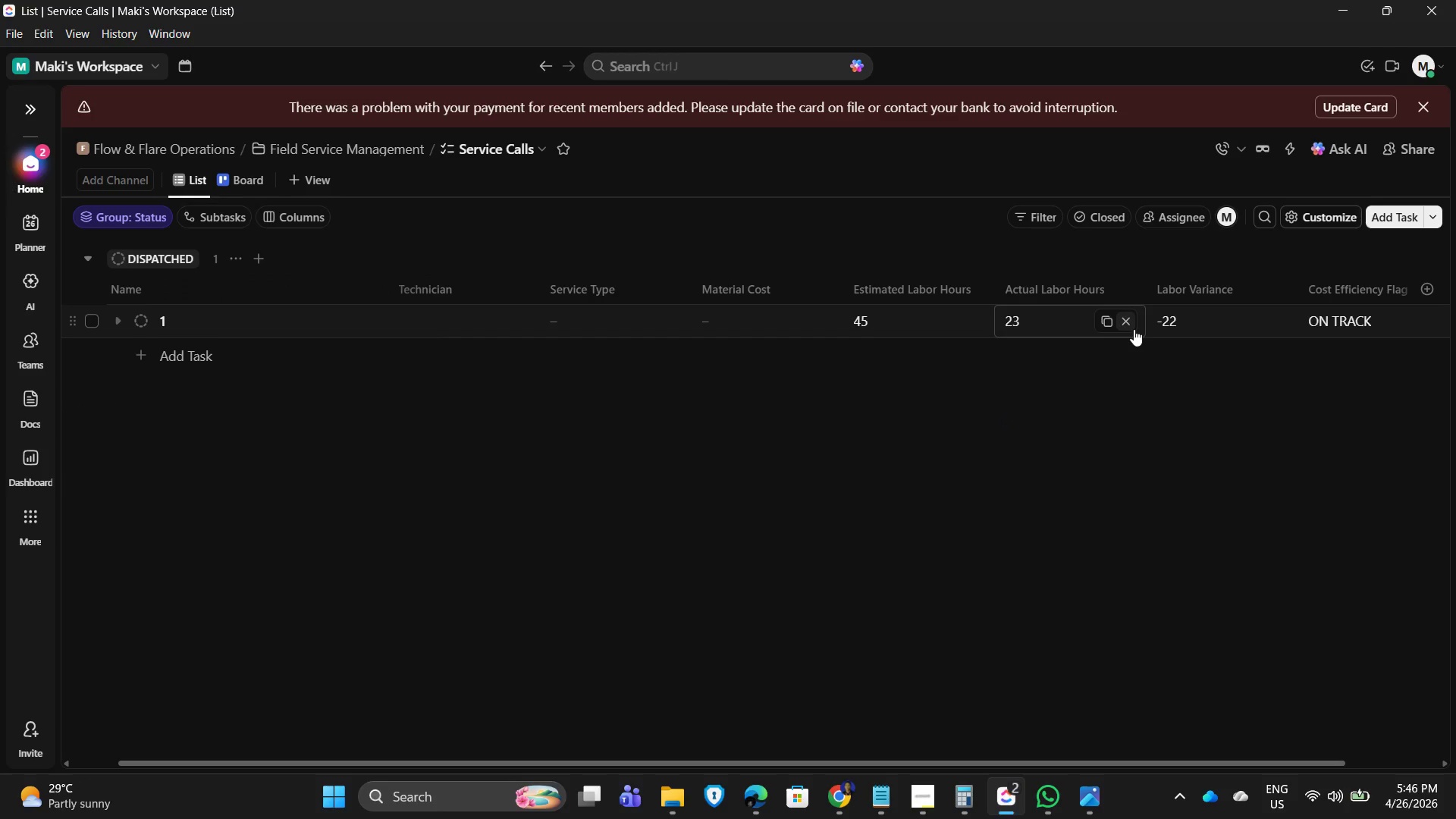 
left_click([1130, 326])
 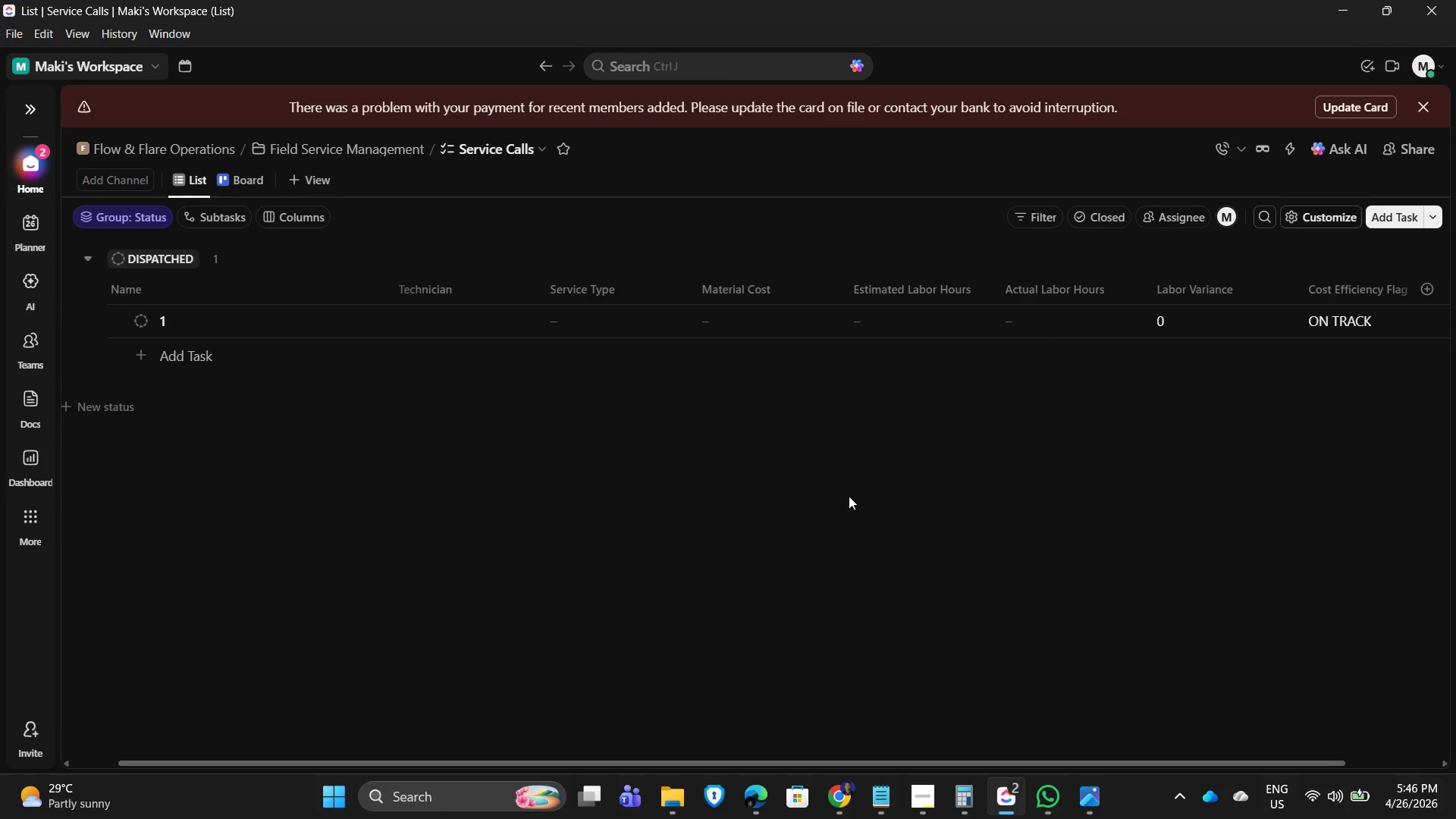 
left_click([790, 497])
 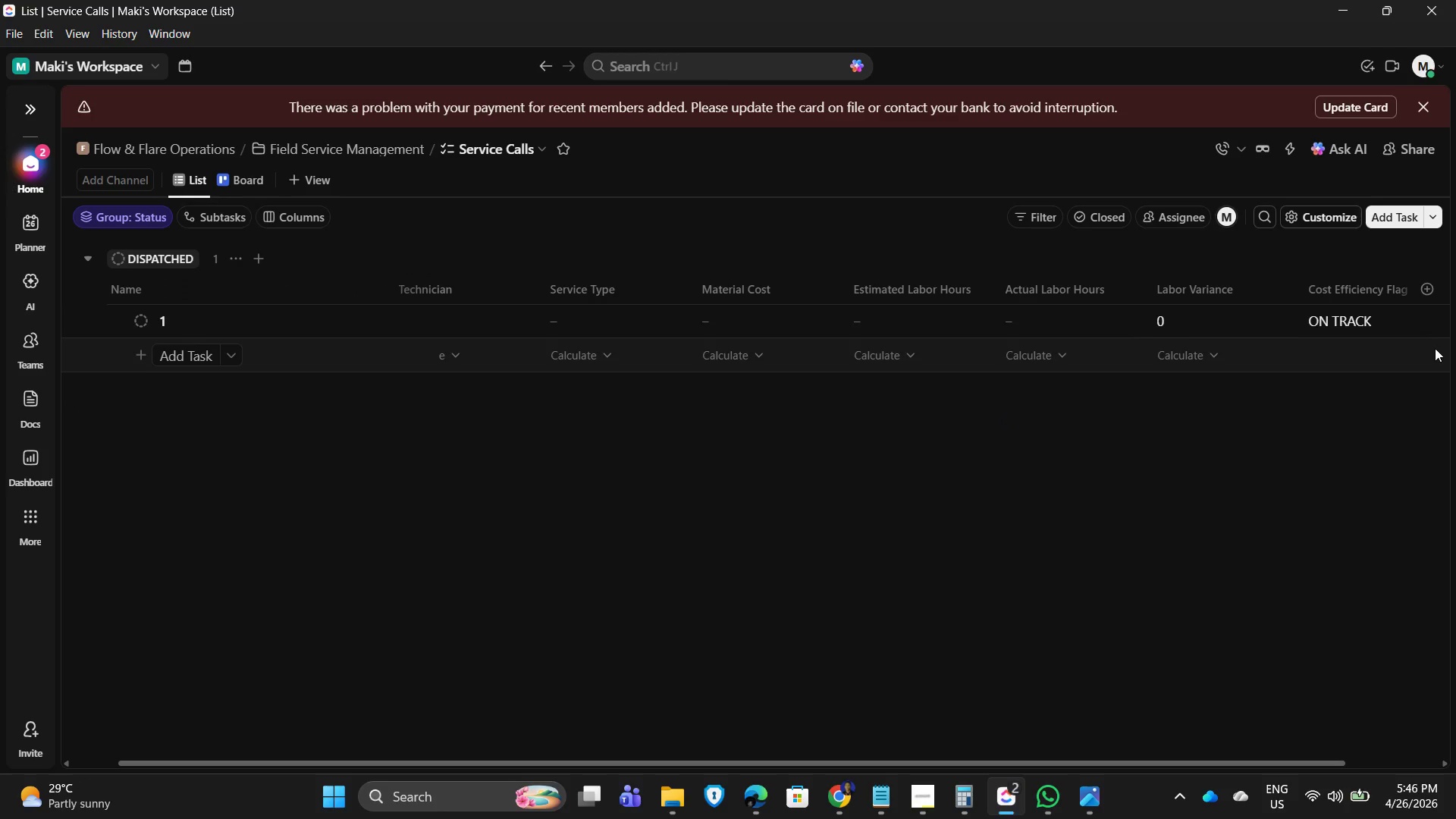 
left_click([1350, 327])
 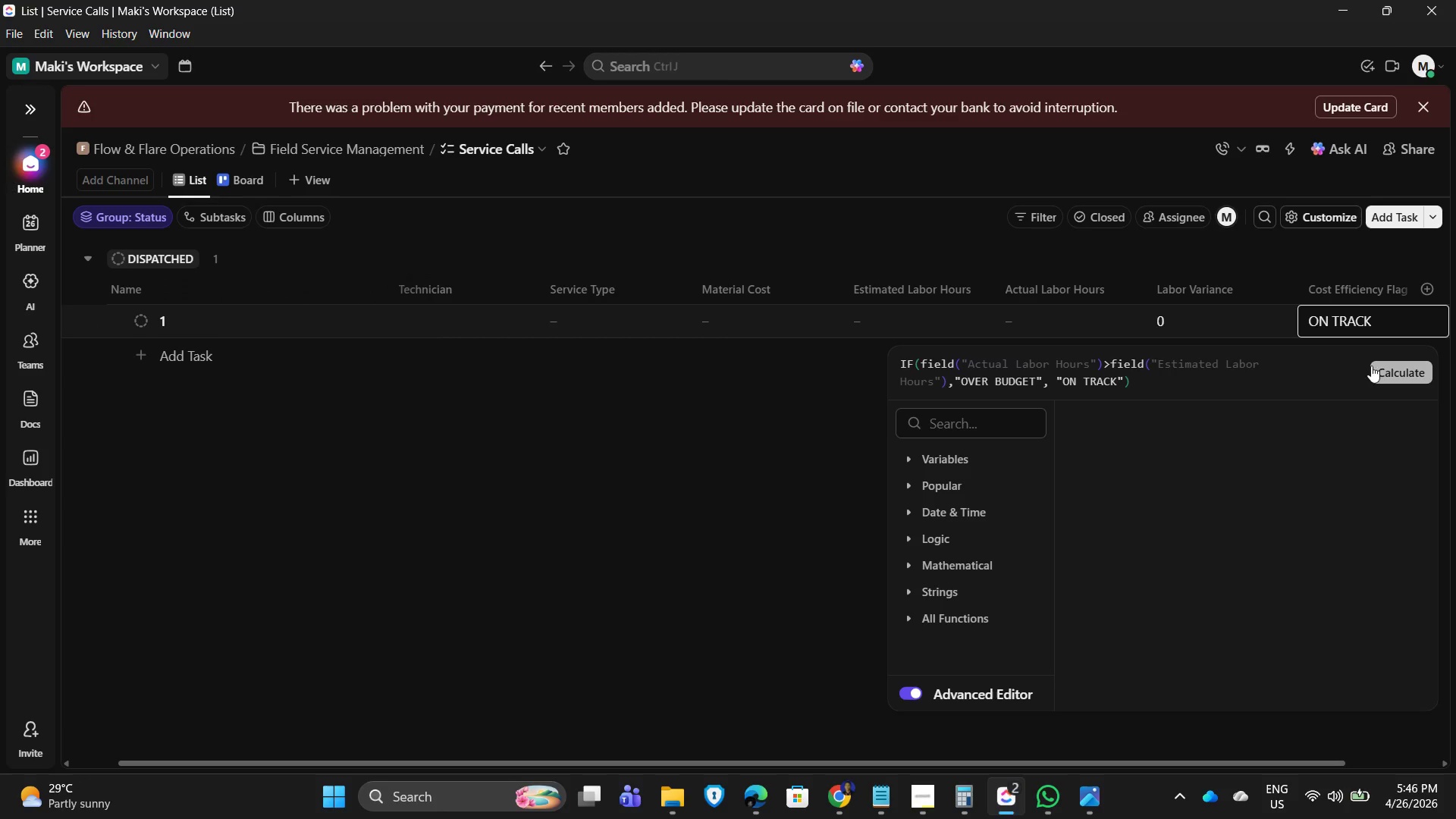 
left_click([1389, 370])
 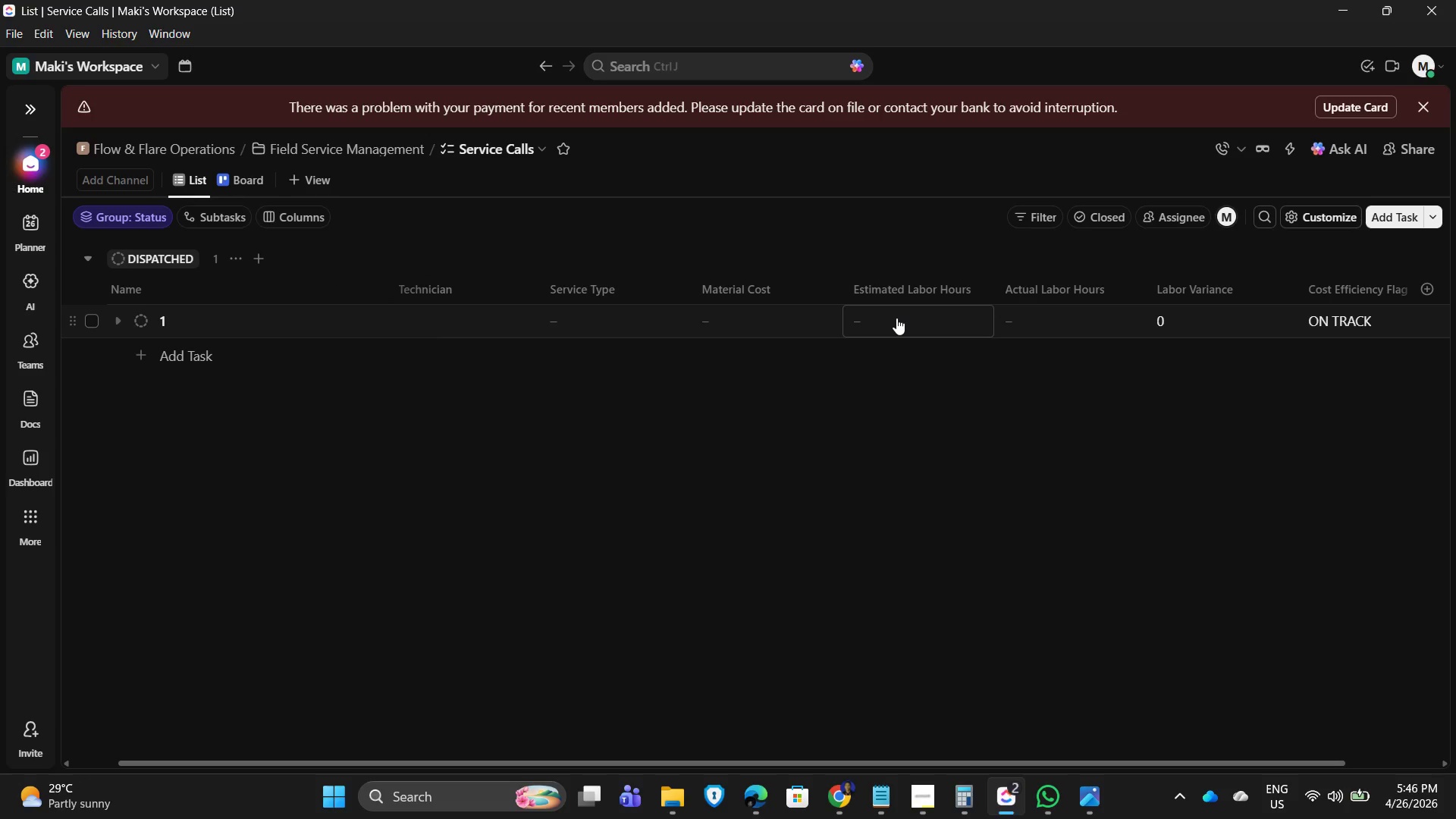 
wait(13.94)
 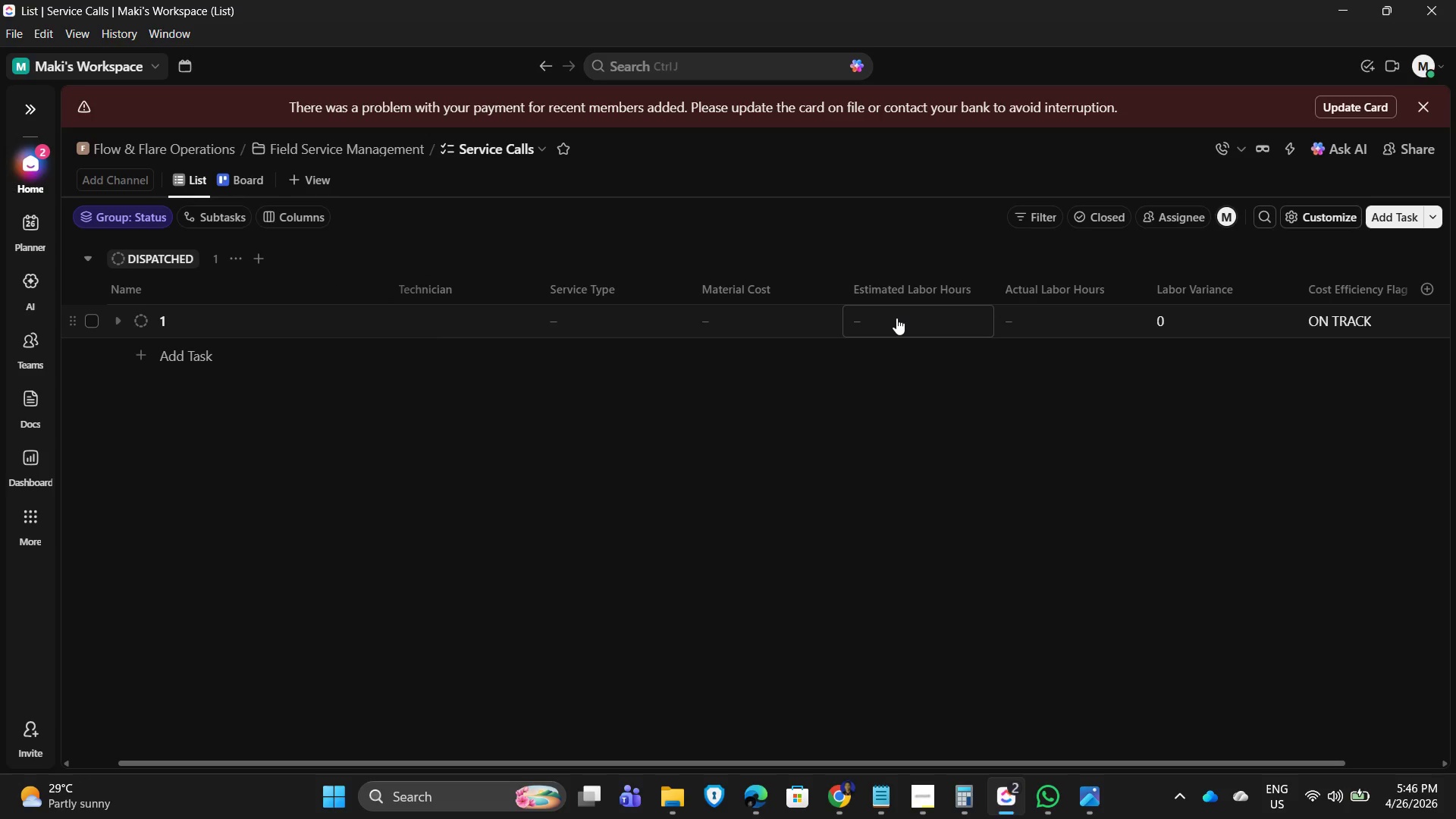 
left_click([1316, 309])
 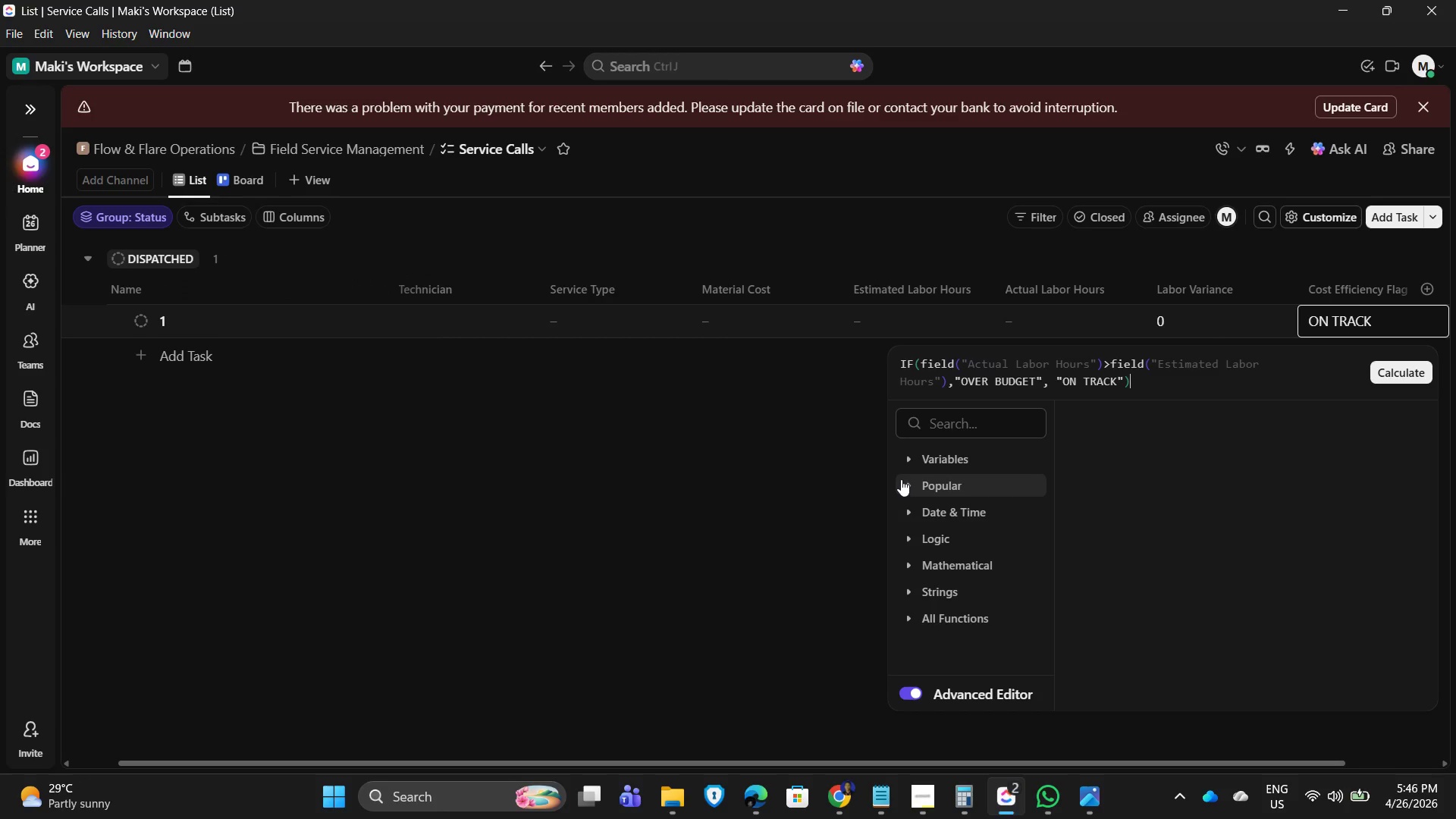 
left_click([908, 463])
 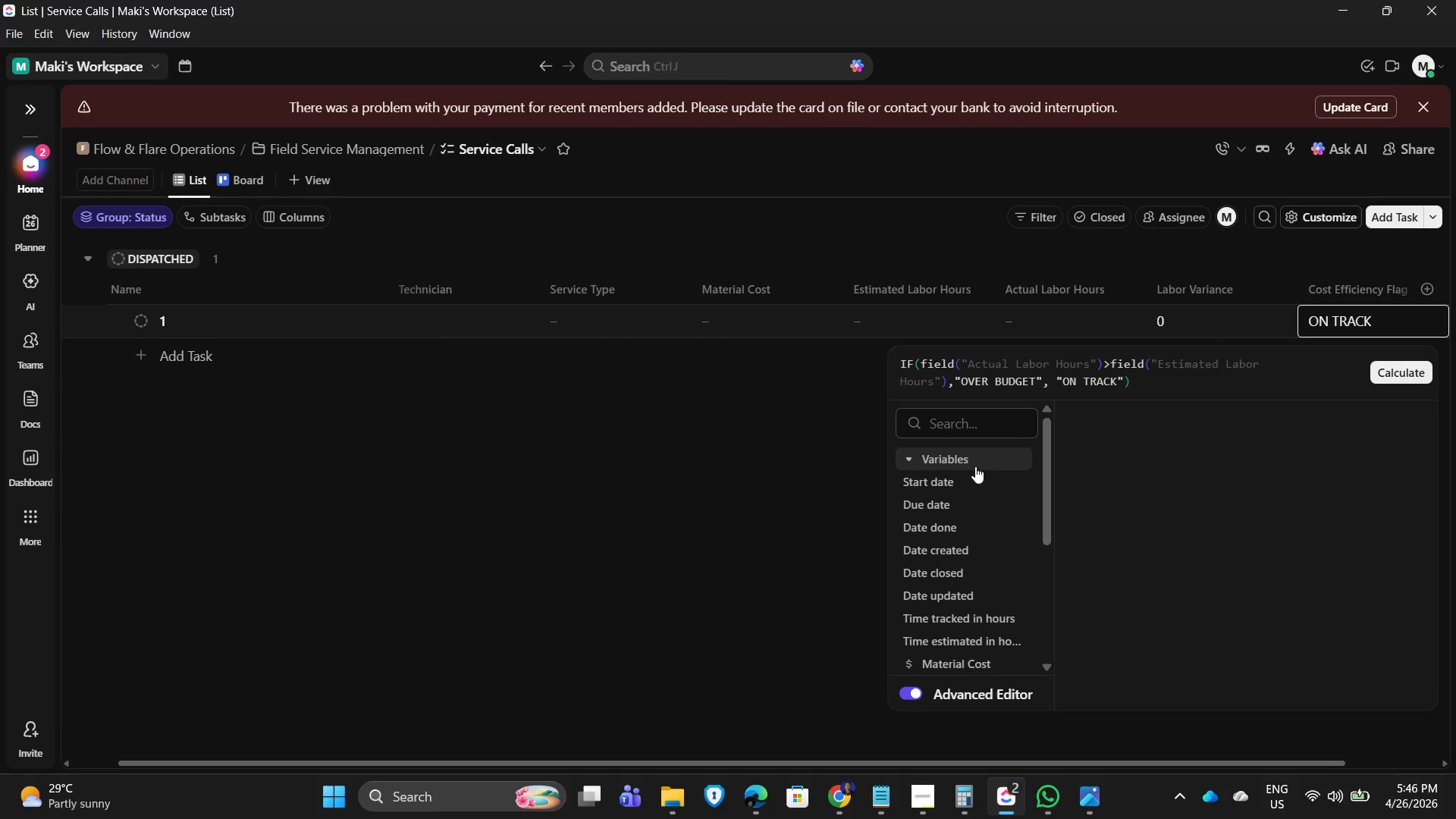 
scroll: coordinate [962, 623], scroll_direction: down, amount: 13.0
 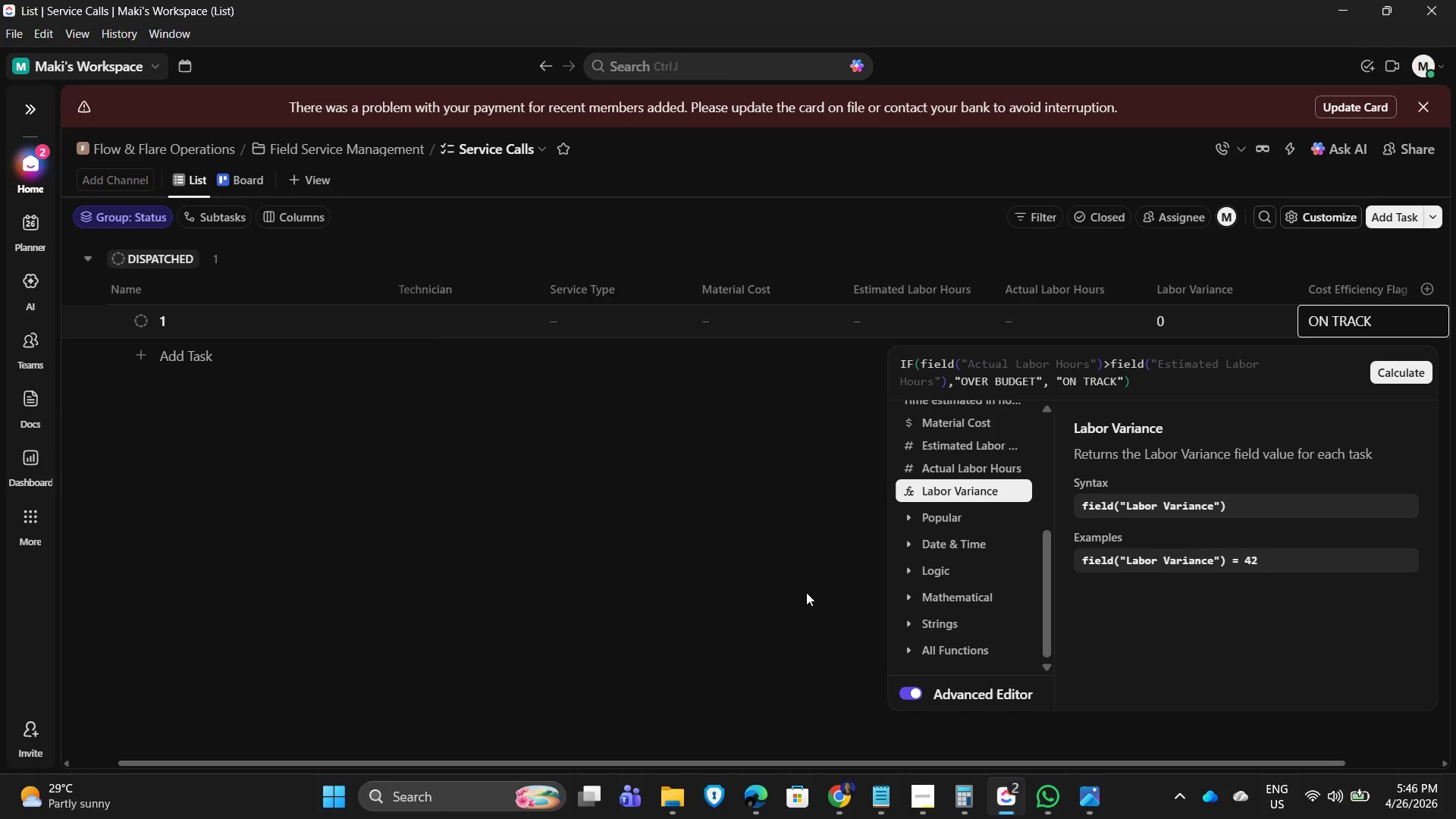 
left_click([806, 592])
 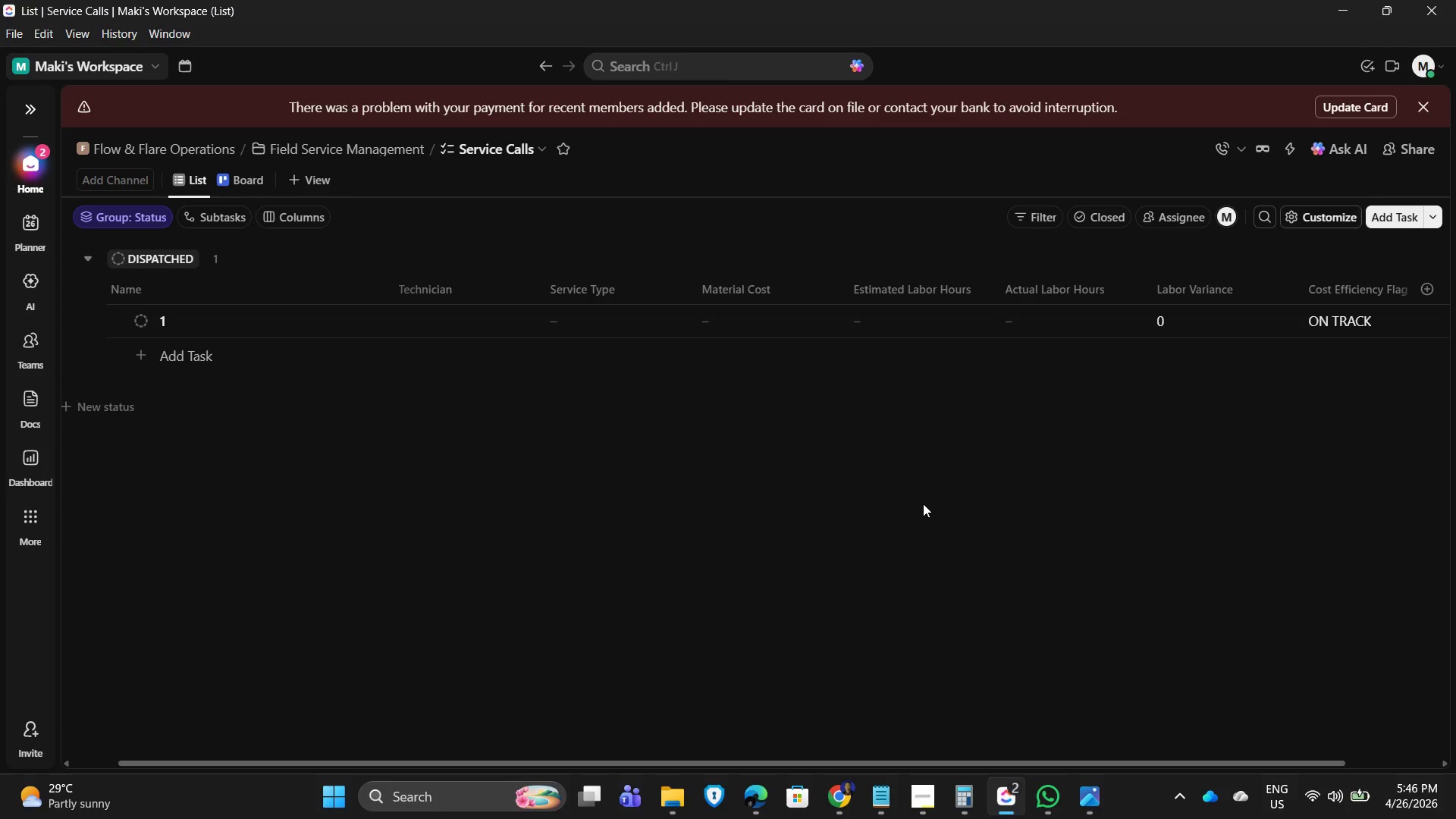 
left_click([940, 489])
 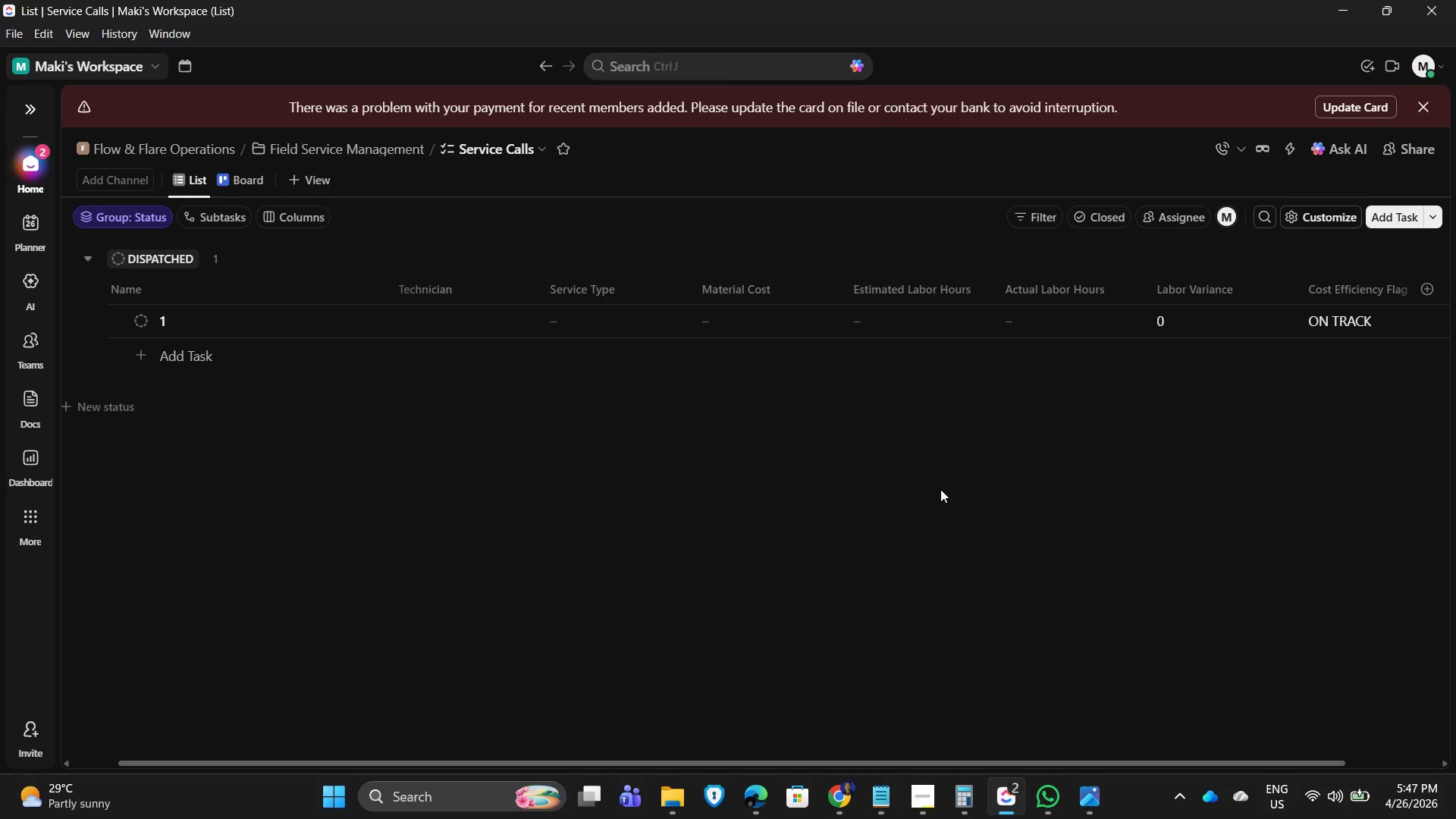 
wait(26.52)
 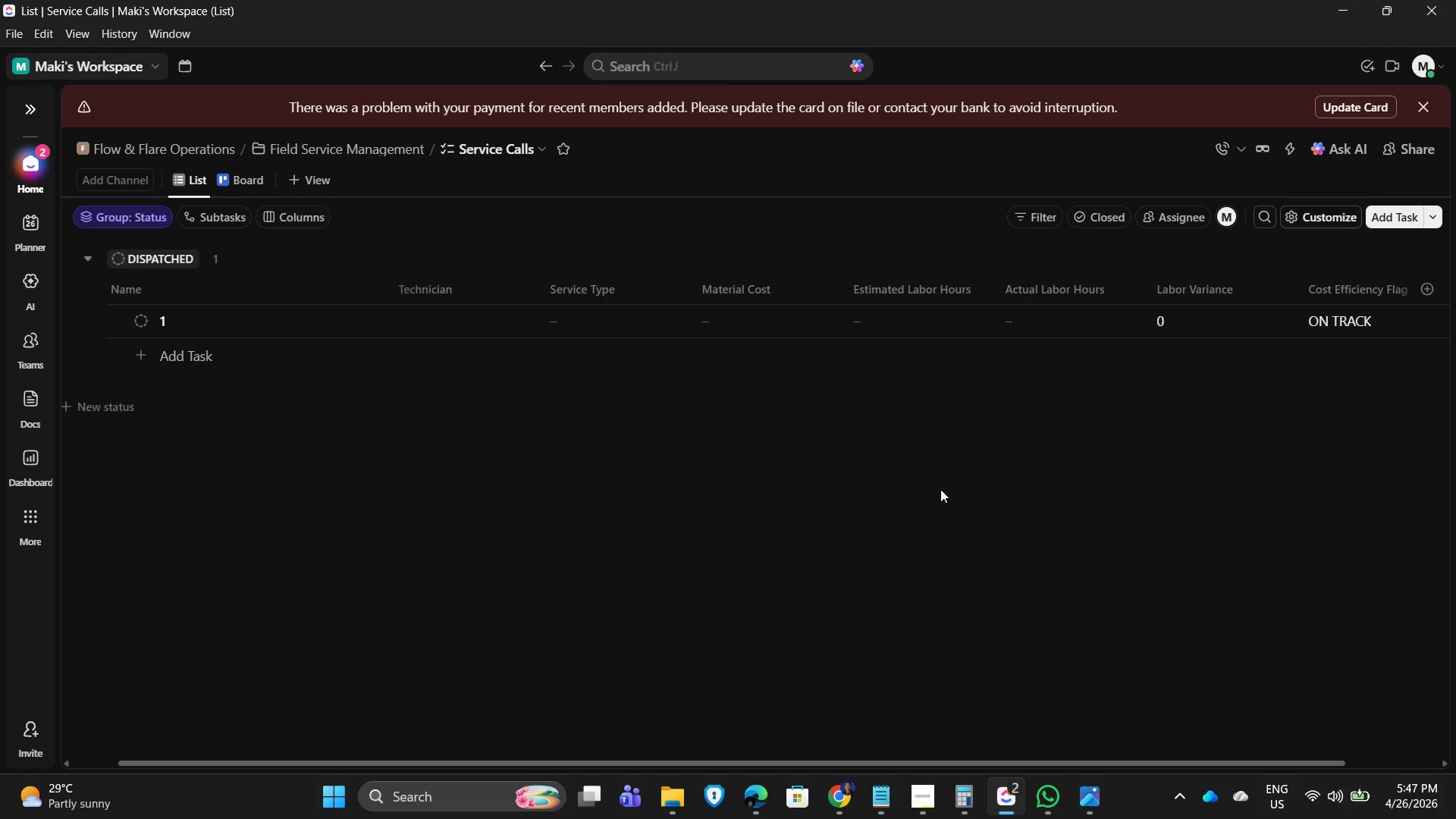 
left_click_drag(start_coordinate=[1419, 457], to_coordinate=[1420, 446])
 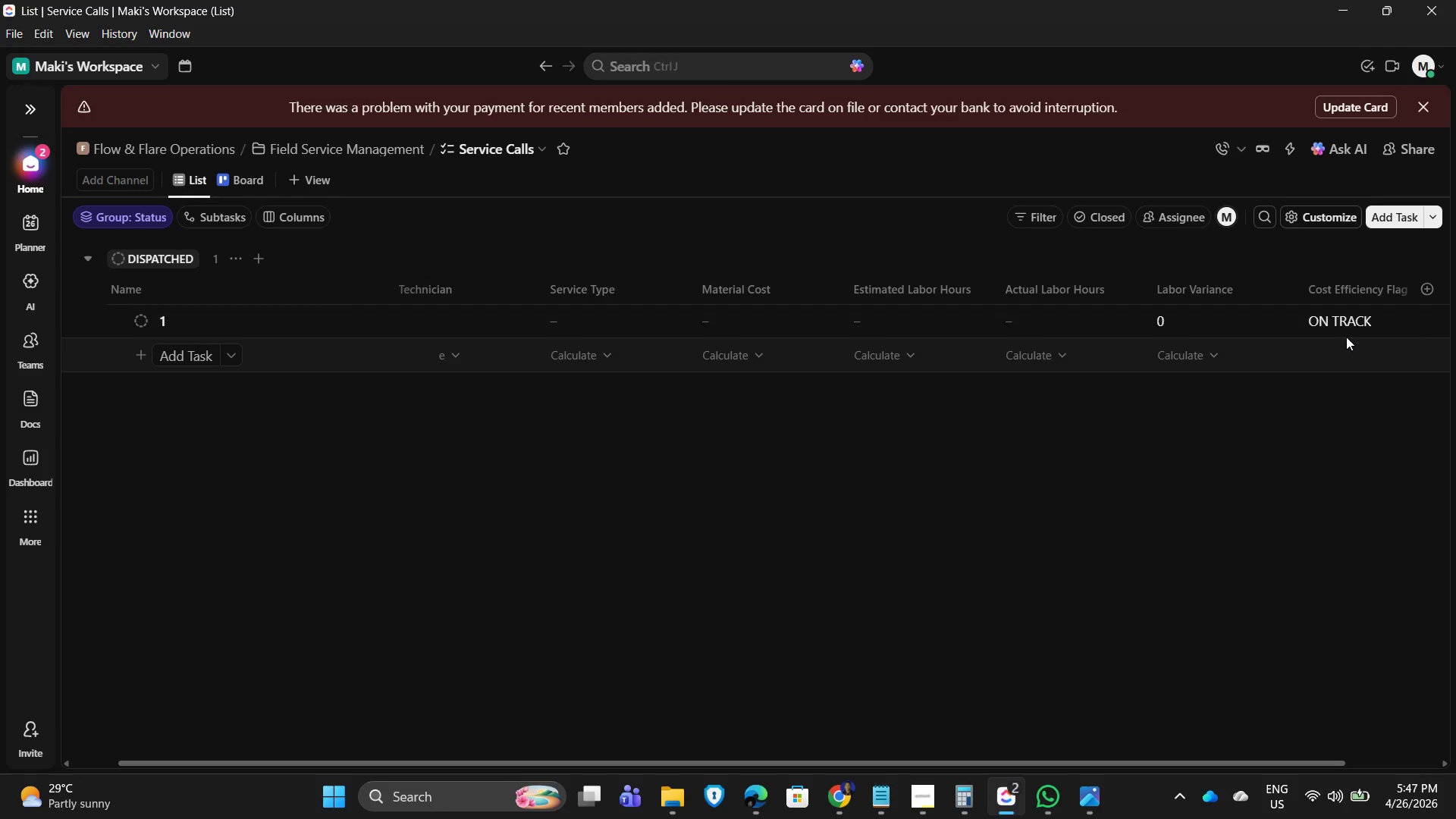 
wait(28.89)
 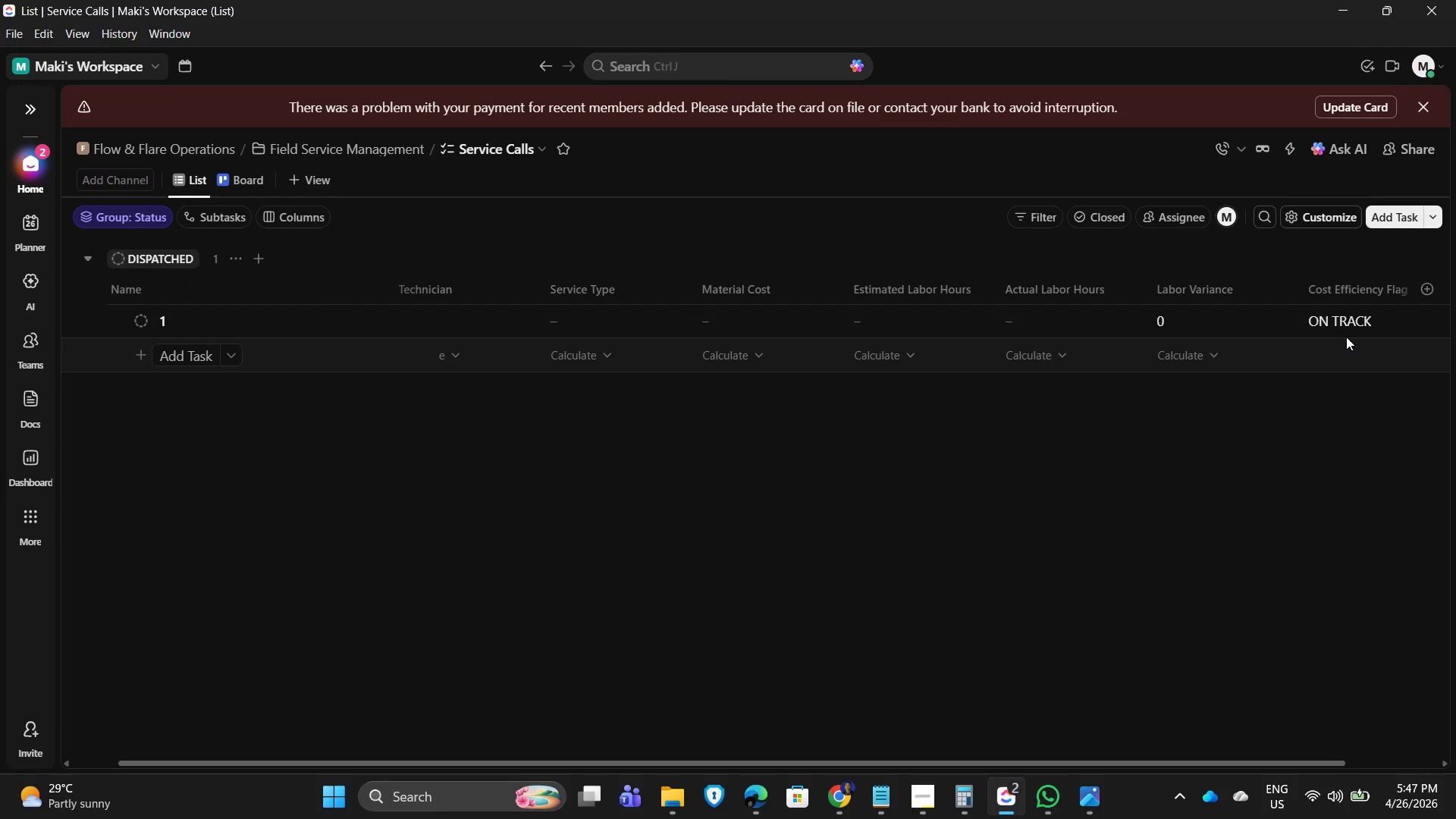 
left_click([1298, 407])
 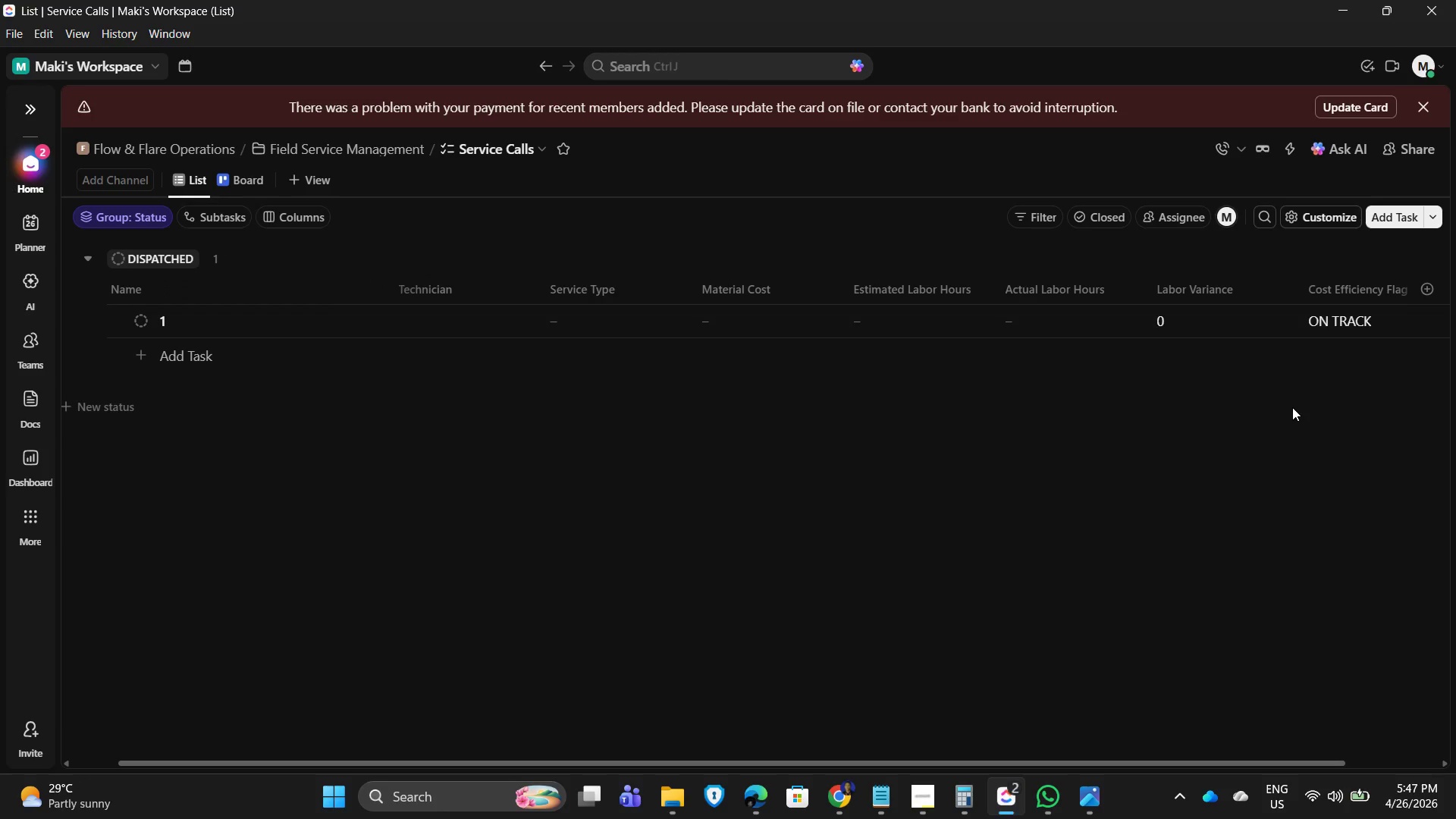 
wait(9.56)
 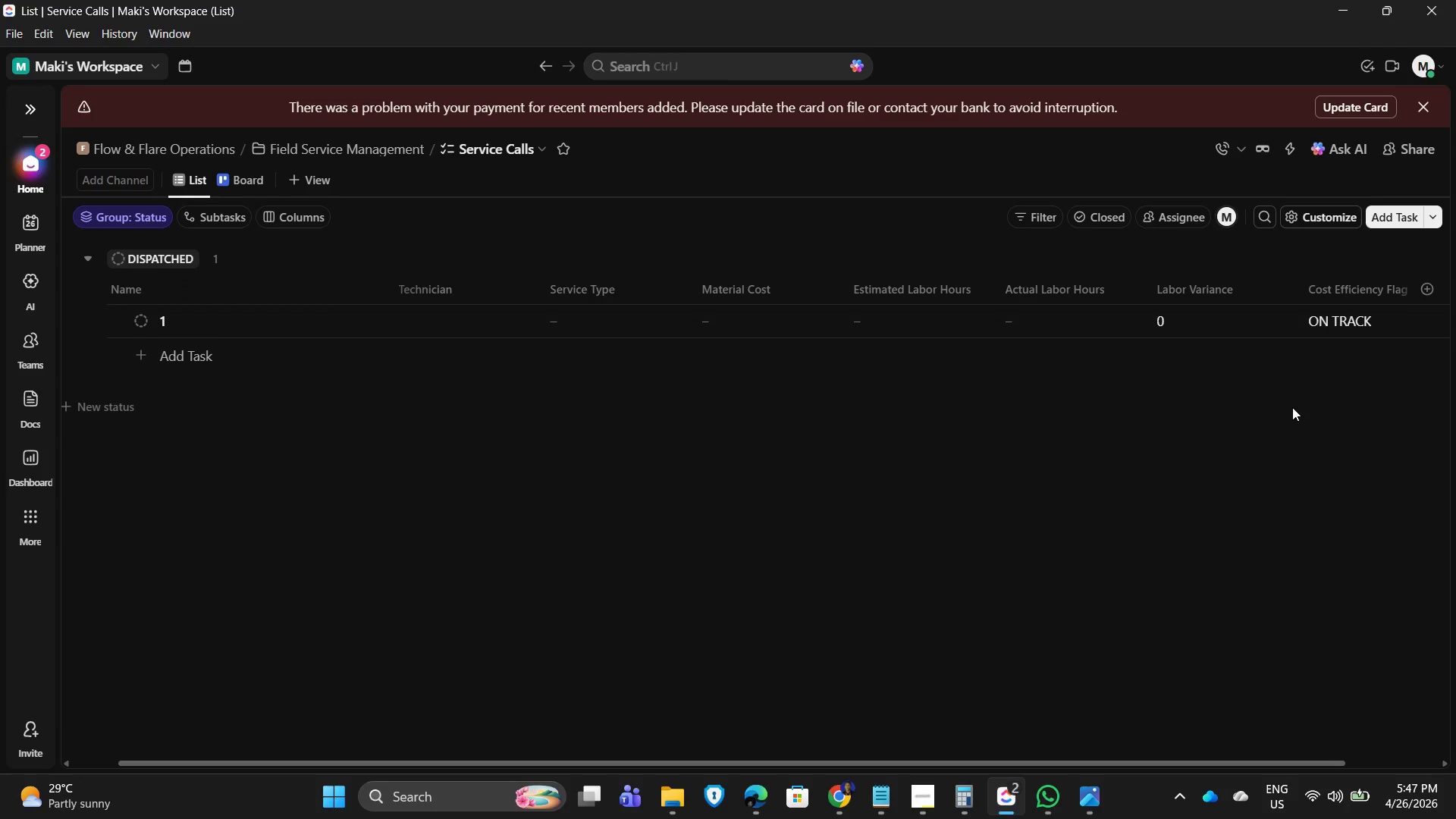 
left_click([1356, 454])
 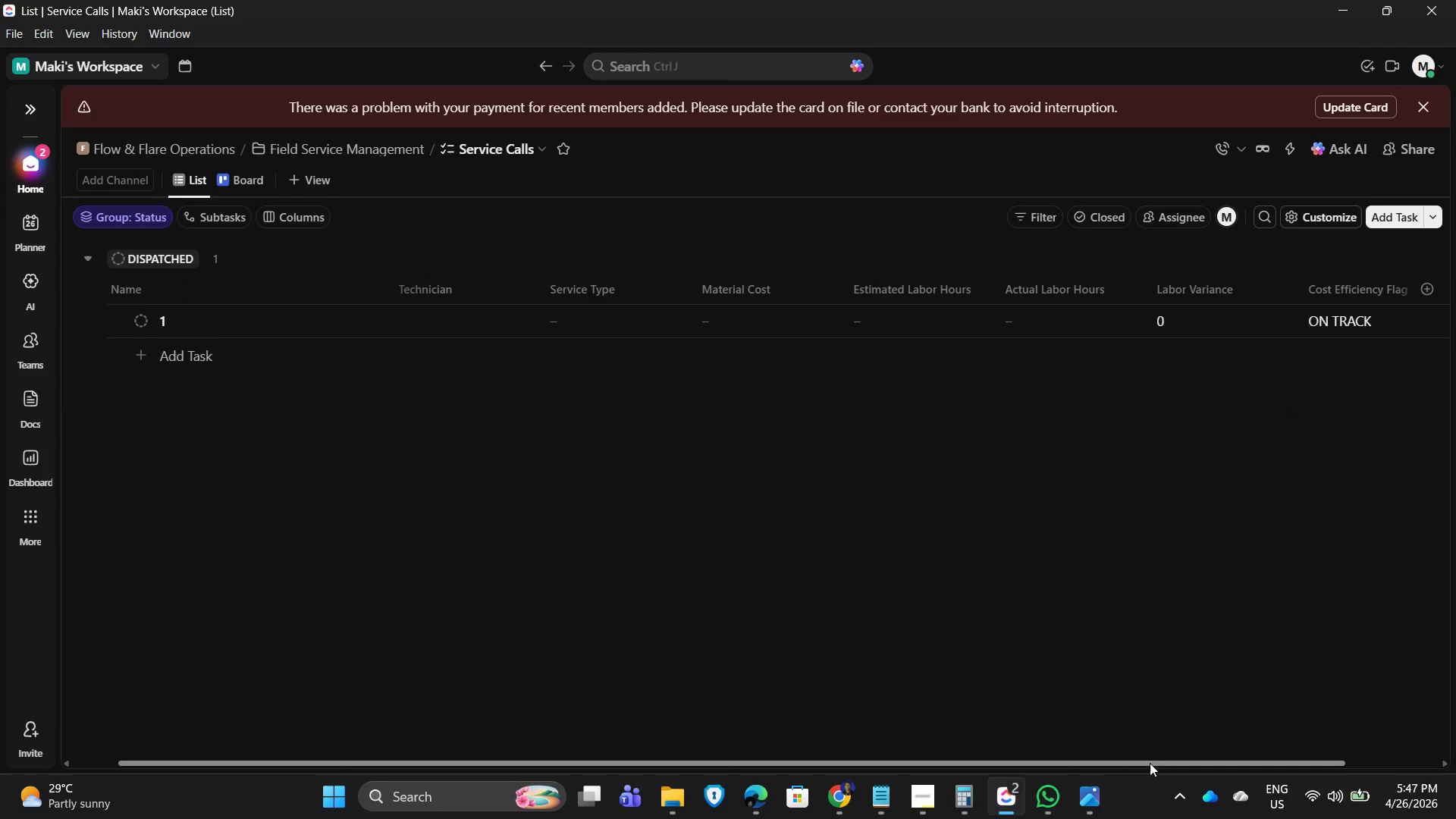 
left_click_drag(start_coordinate=[1151, 763], to_coordinate=[1345, 795])
 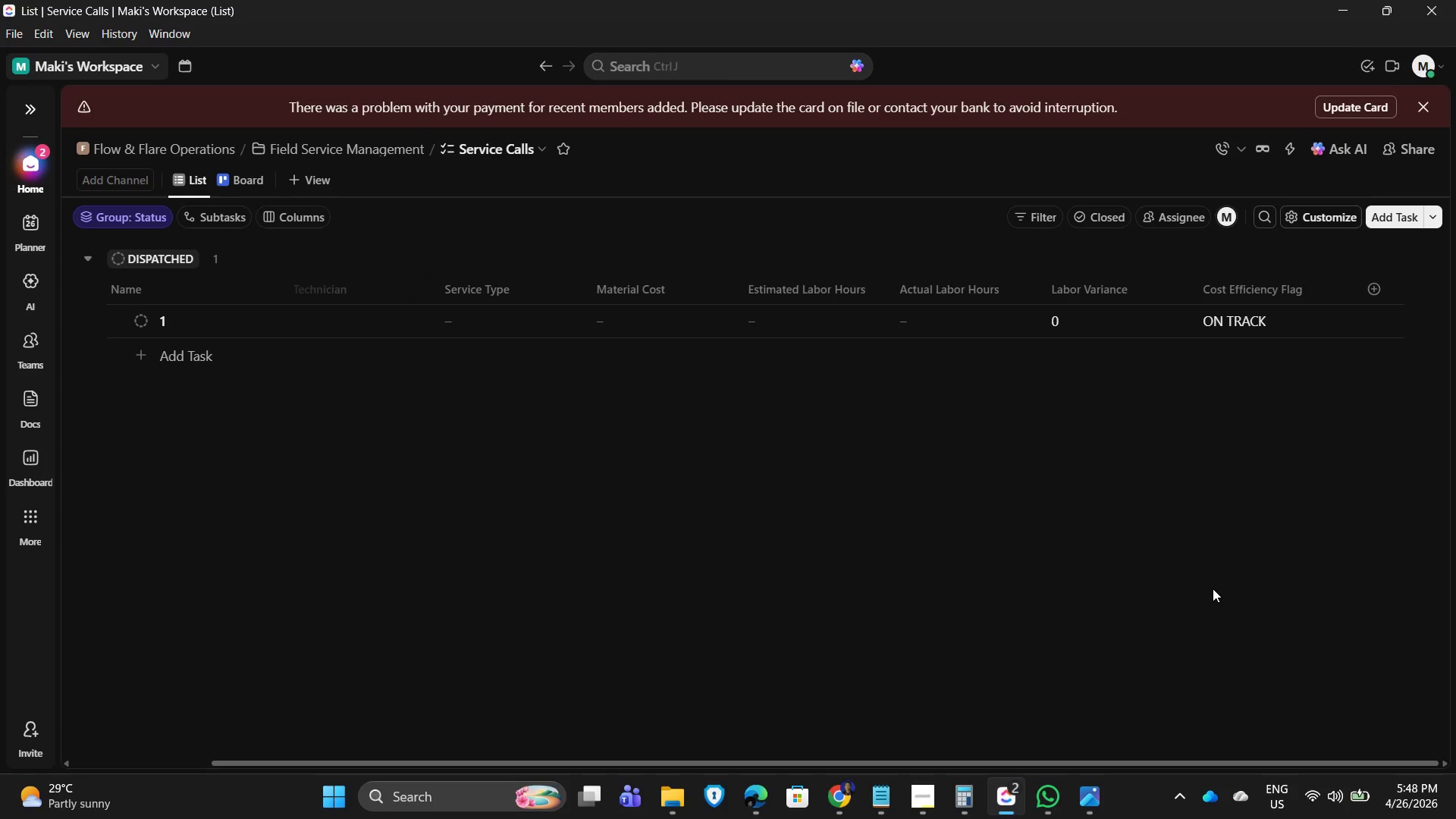 
wait(23.45)
 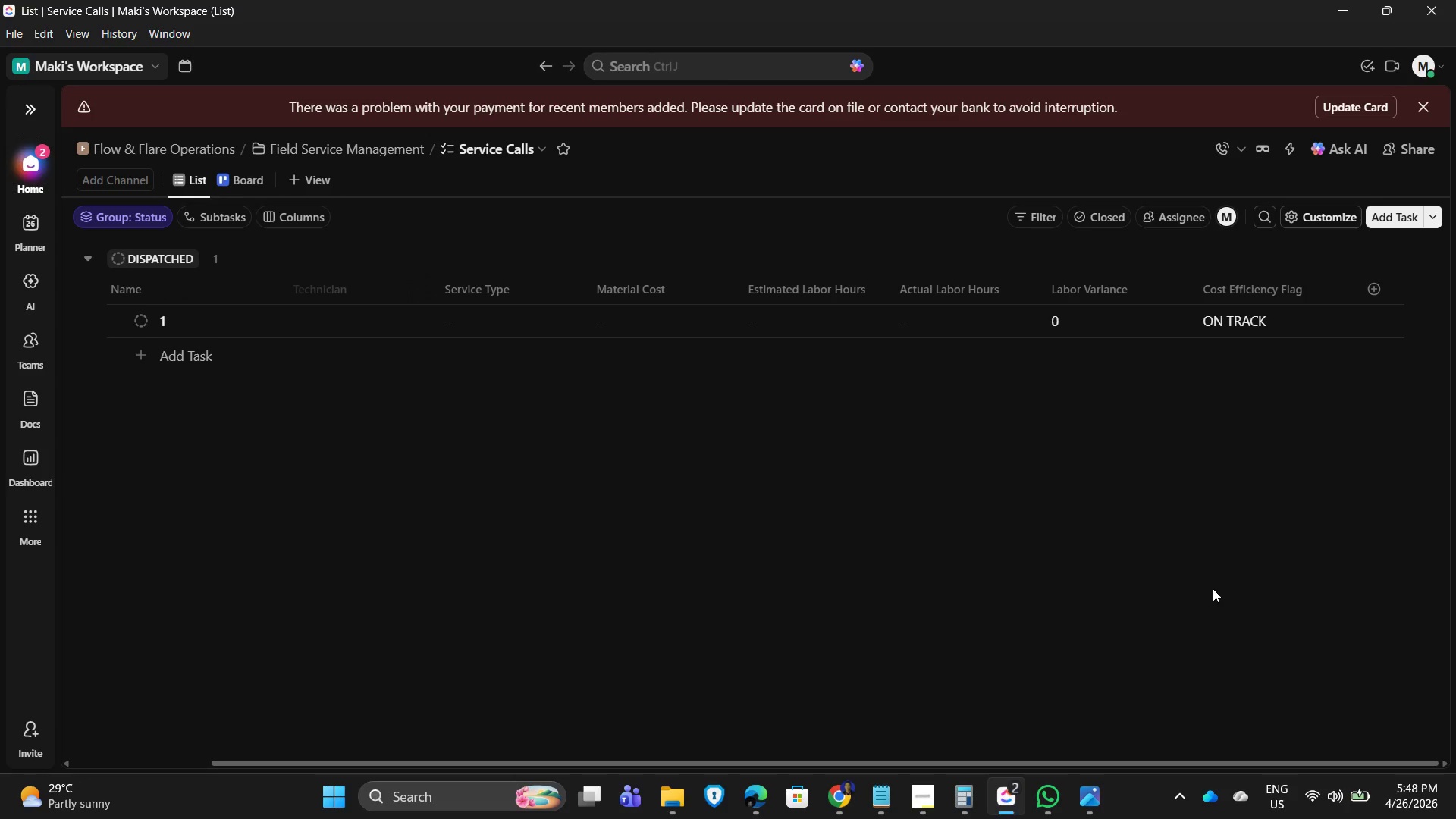 
left_click([1257, 329])
 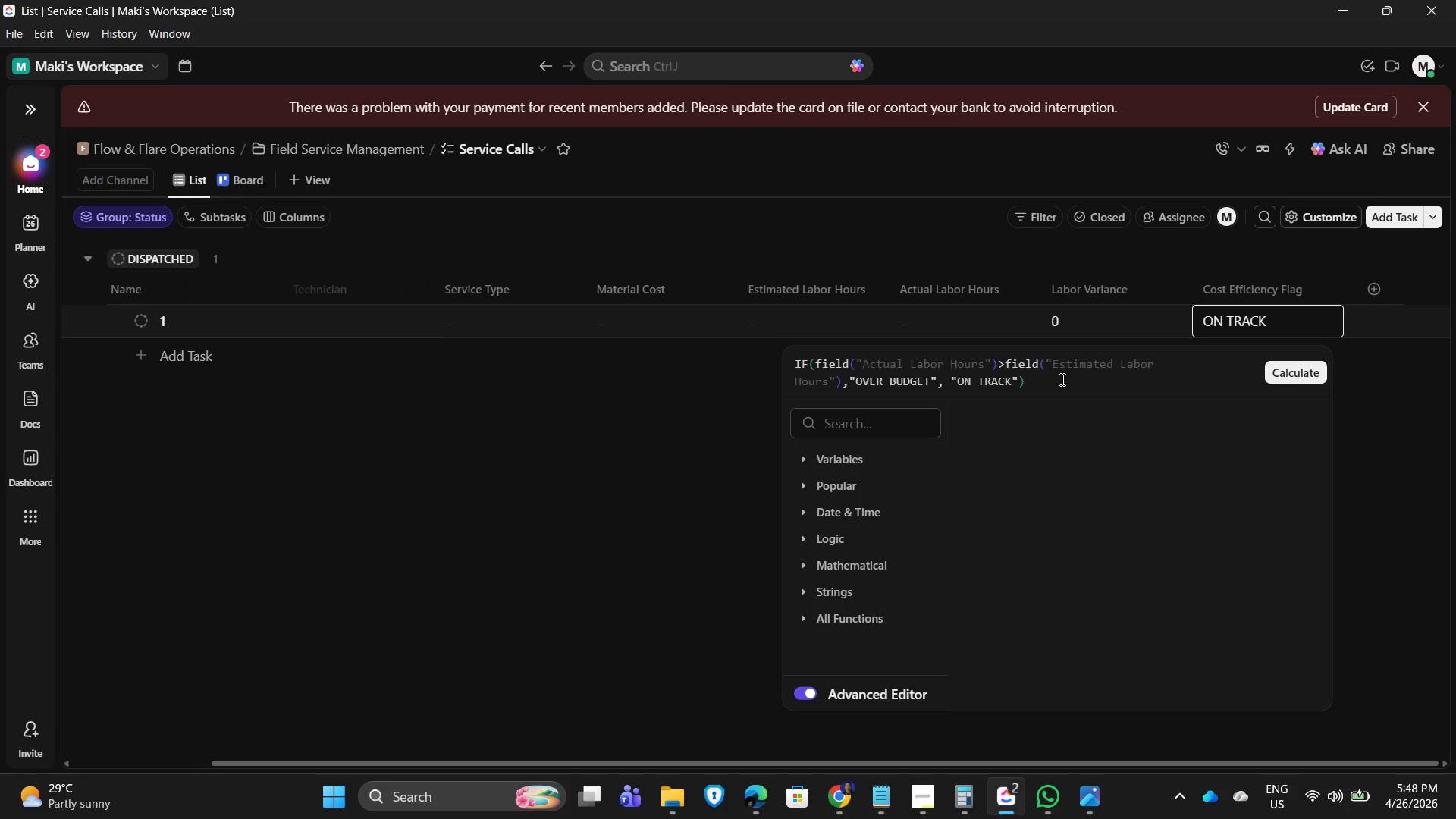 
wait(8.14)
 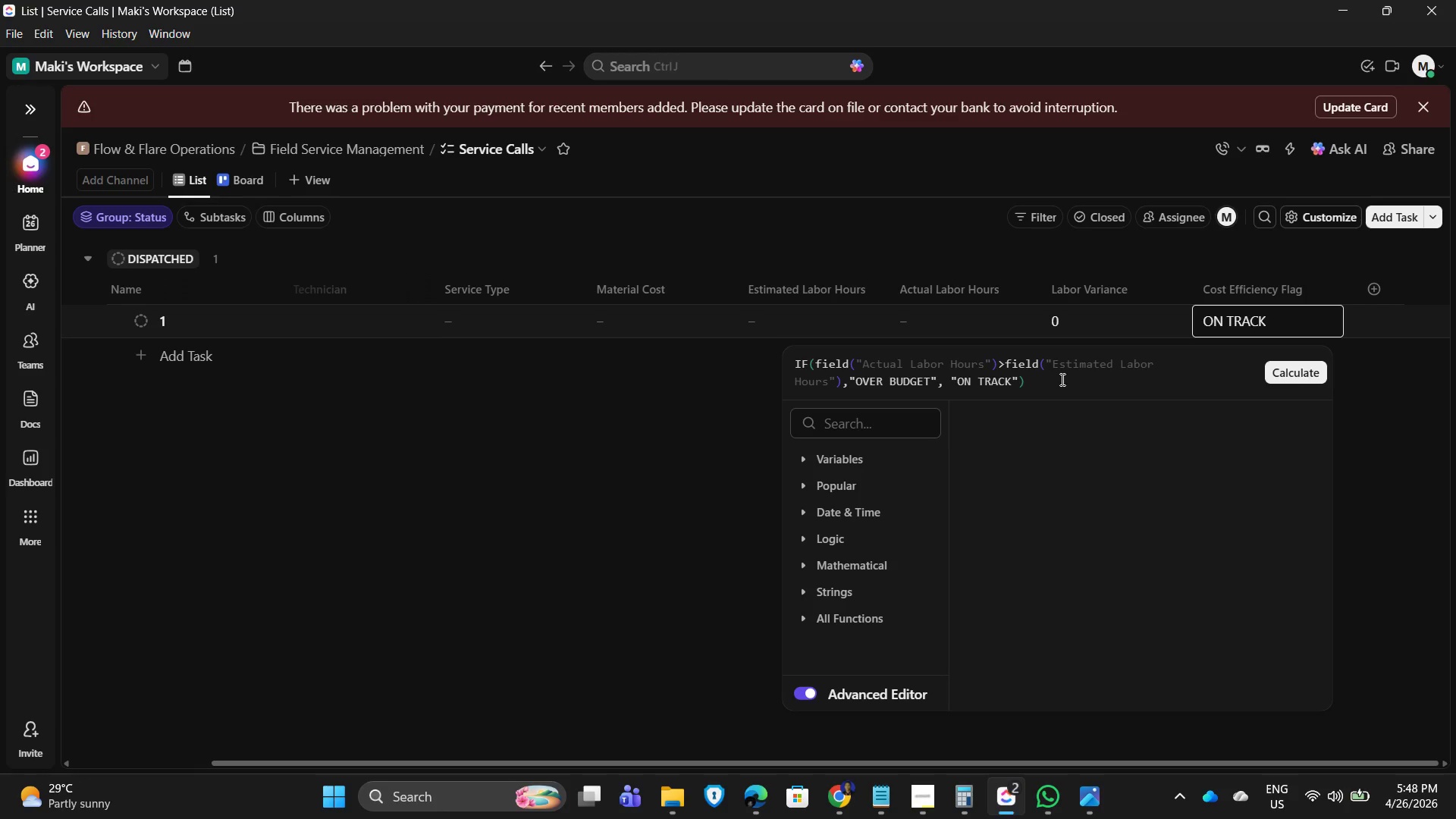 
type(AND)
 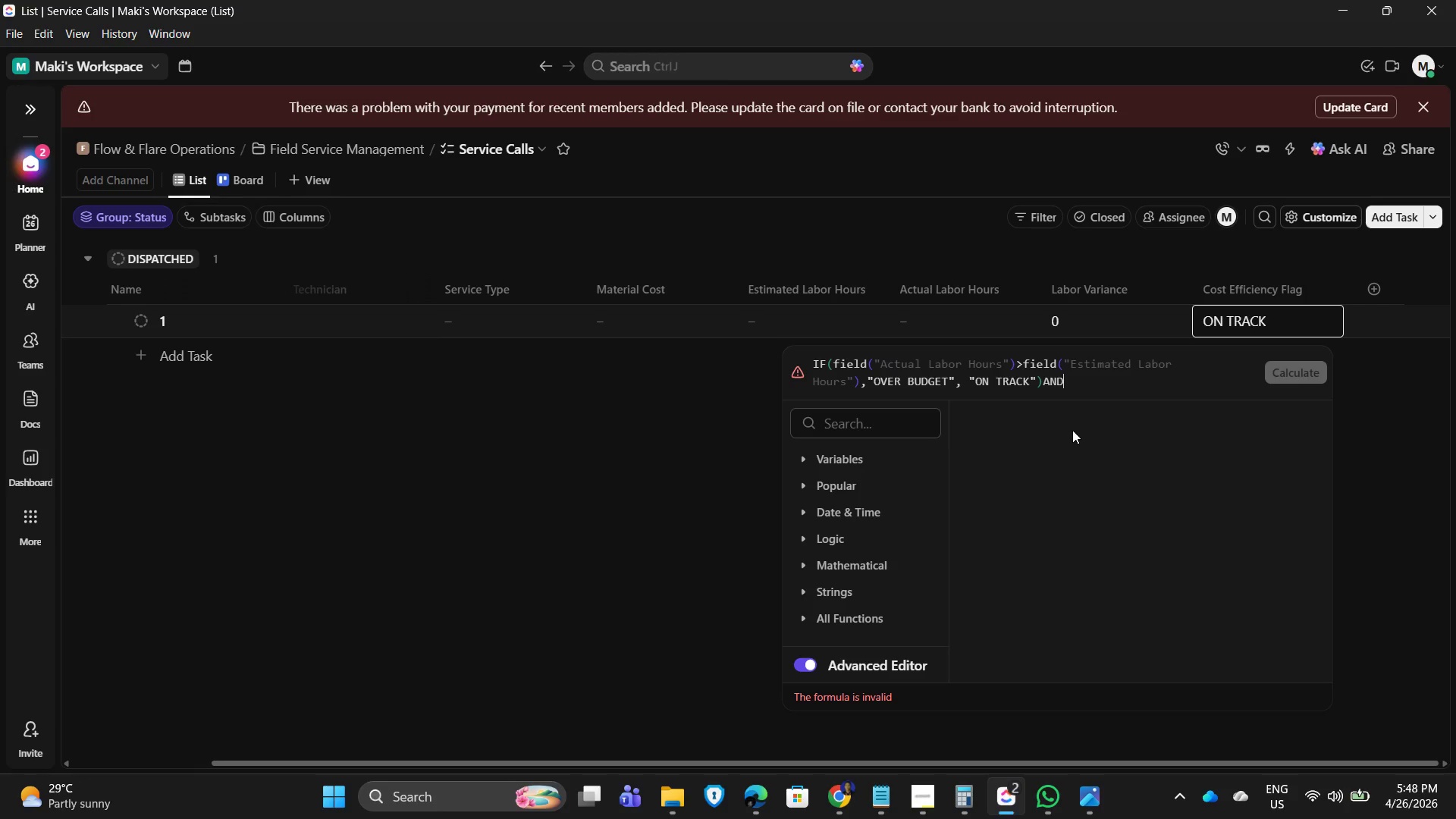 
wait(5.86)
 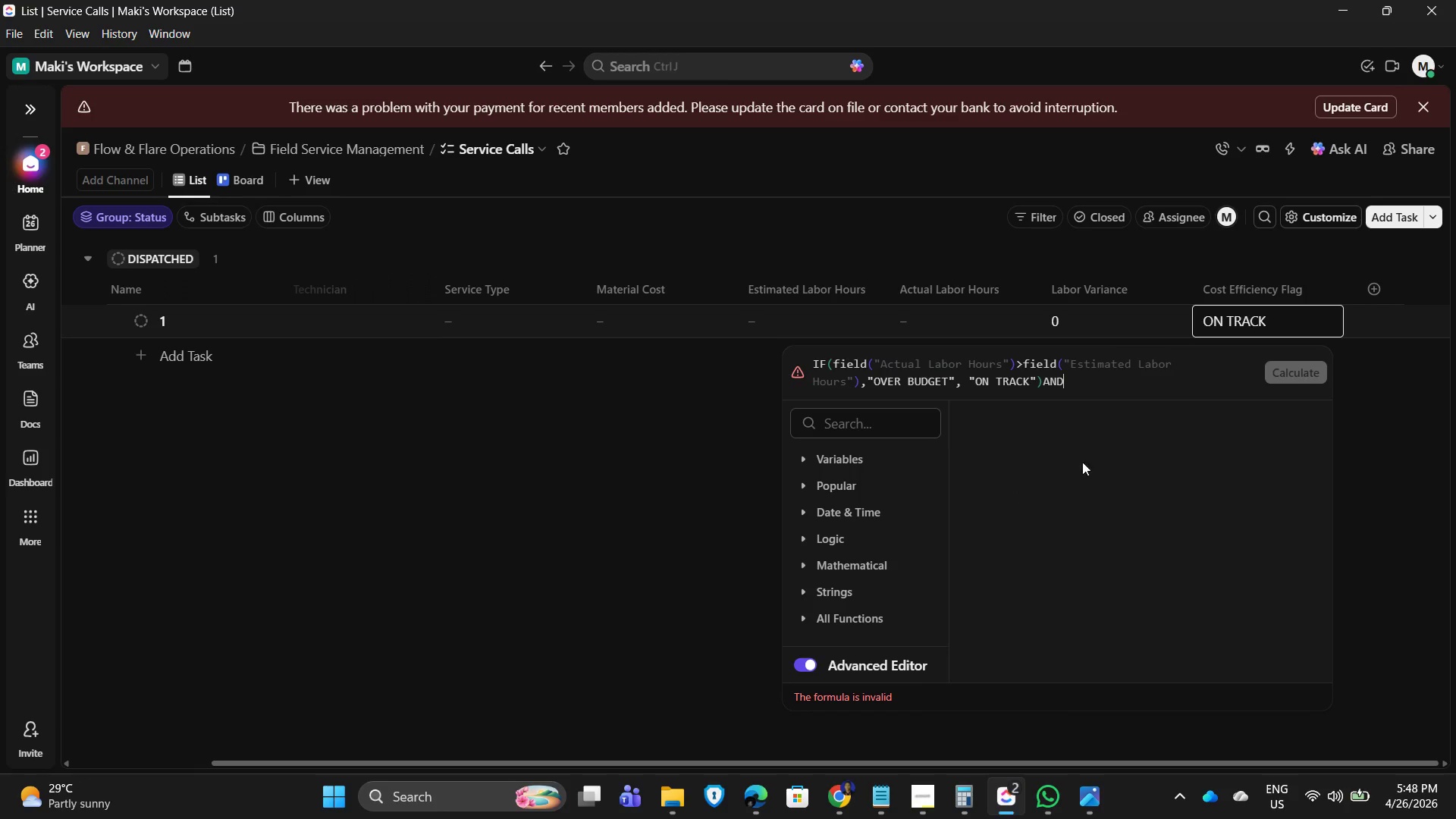 
type(IF)
 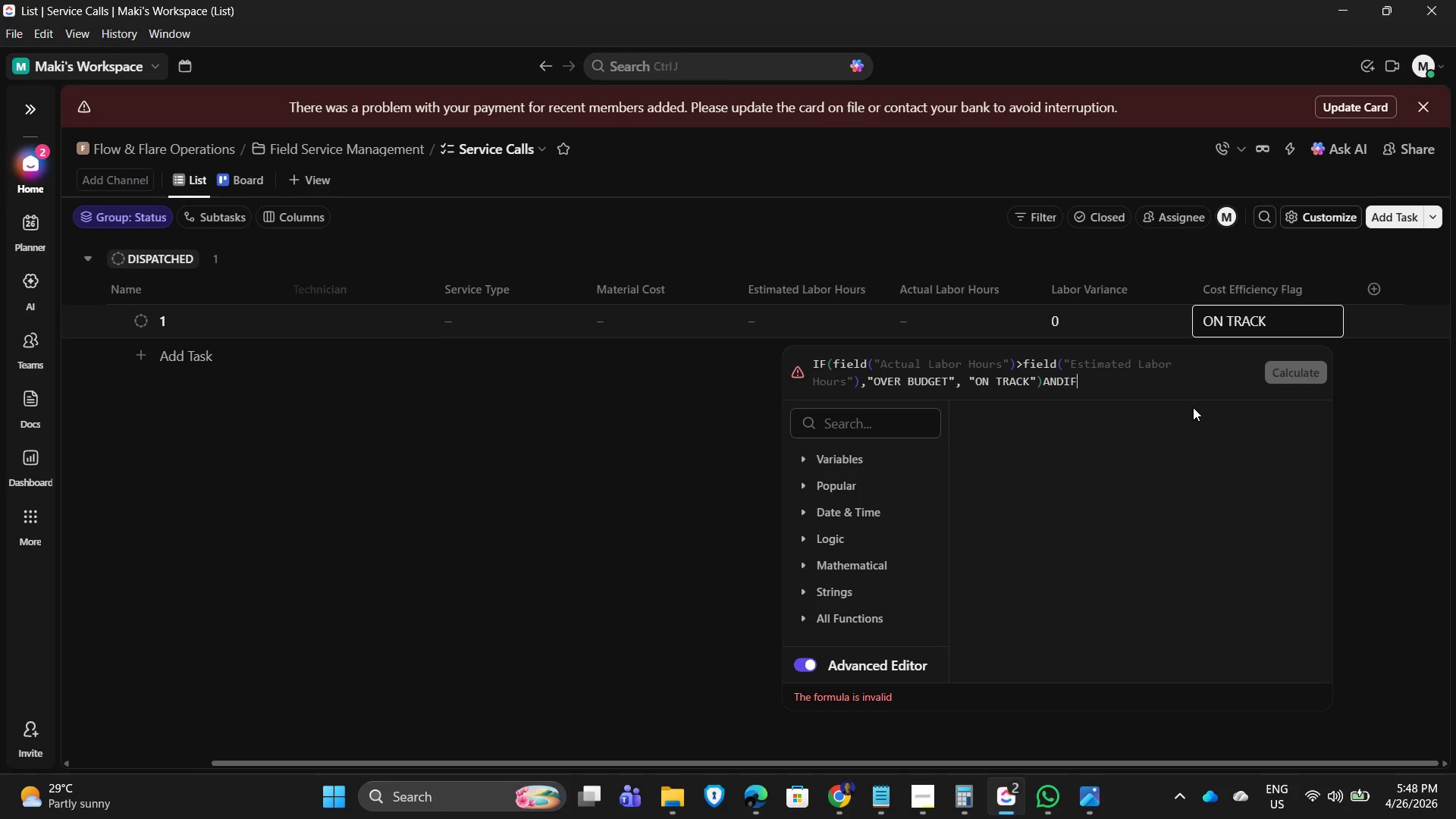 
key(Backspace)
 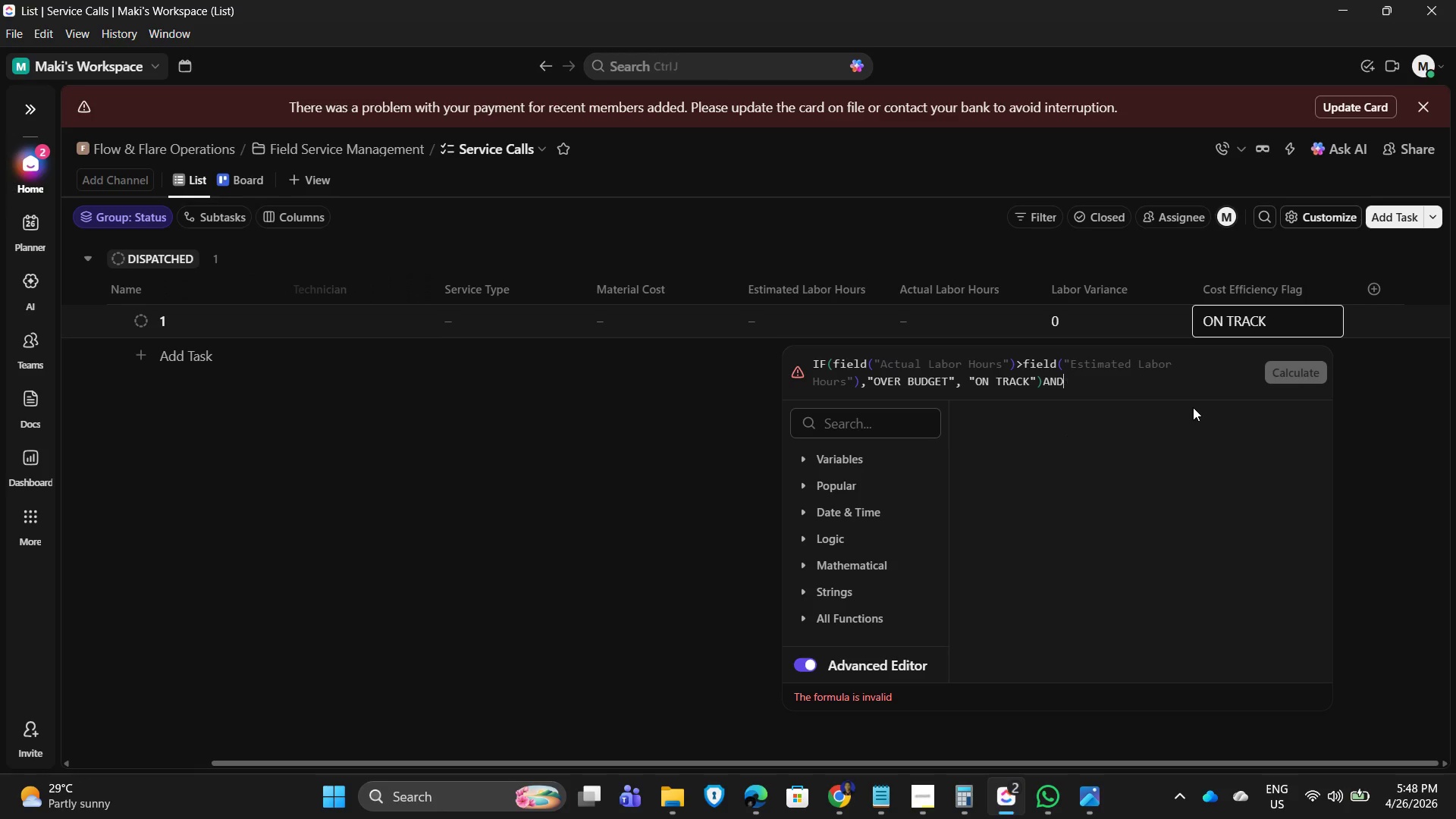 
key(Backspace)
 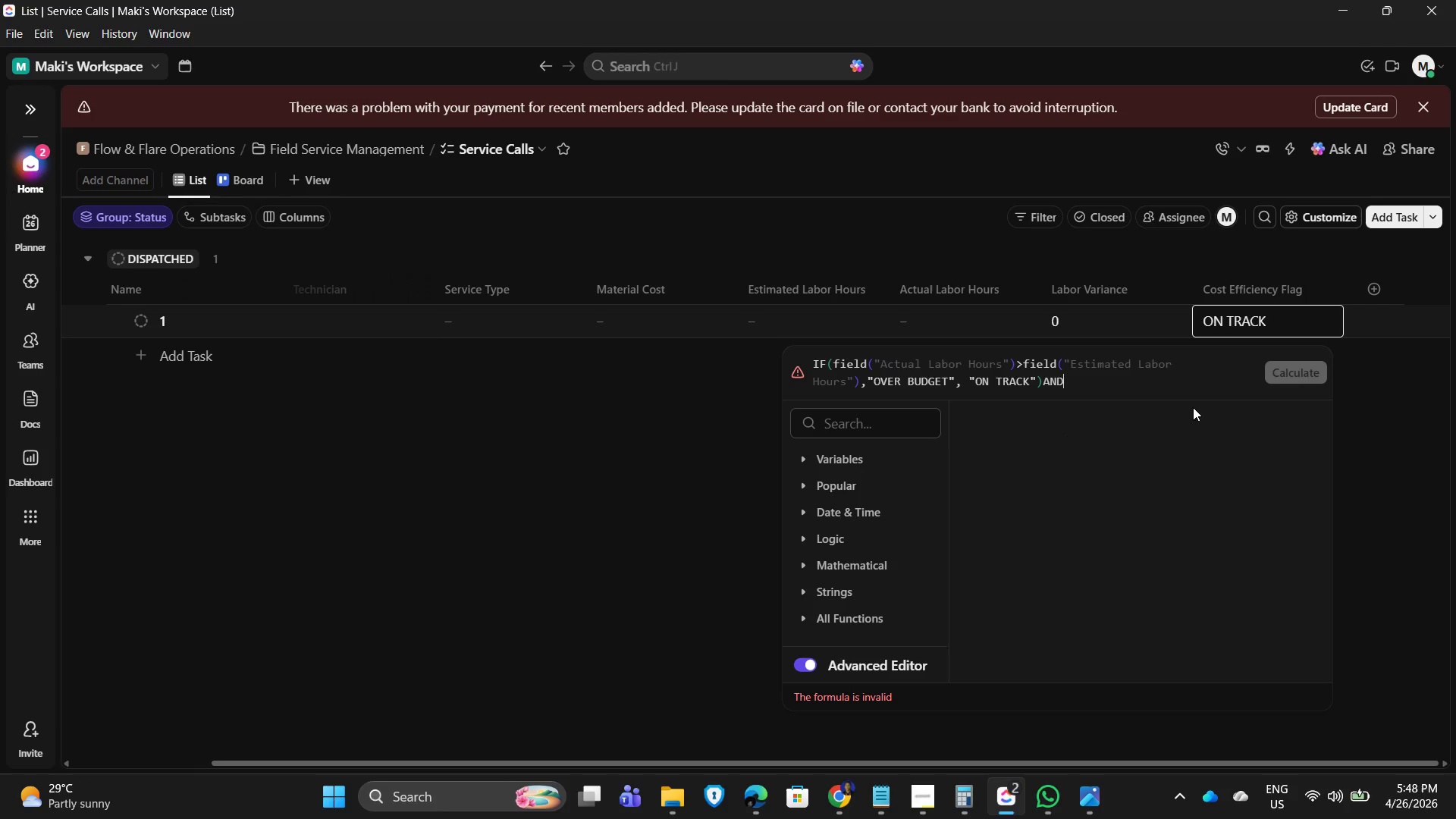 
key(Backspace)
 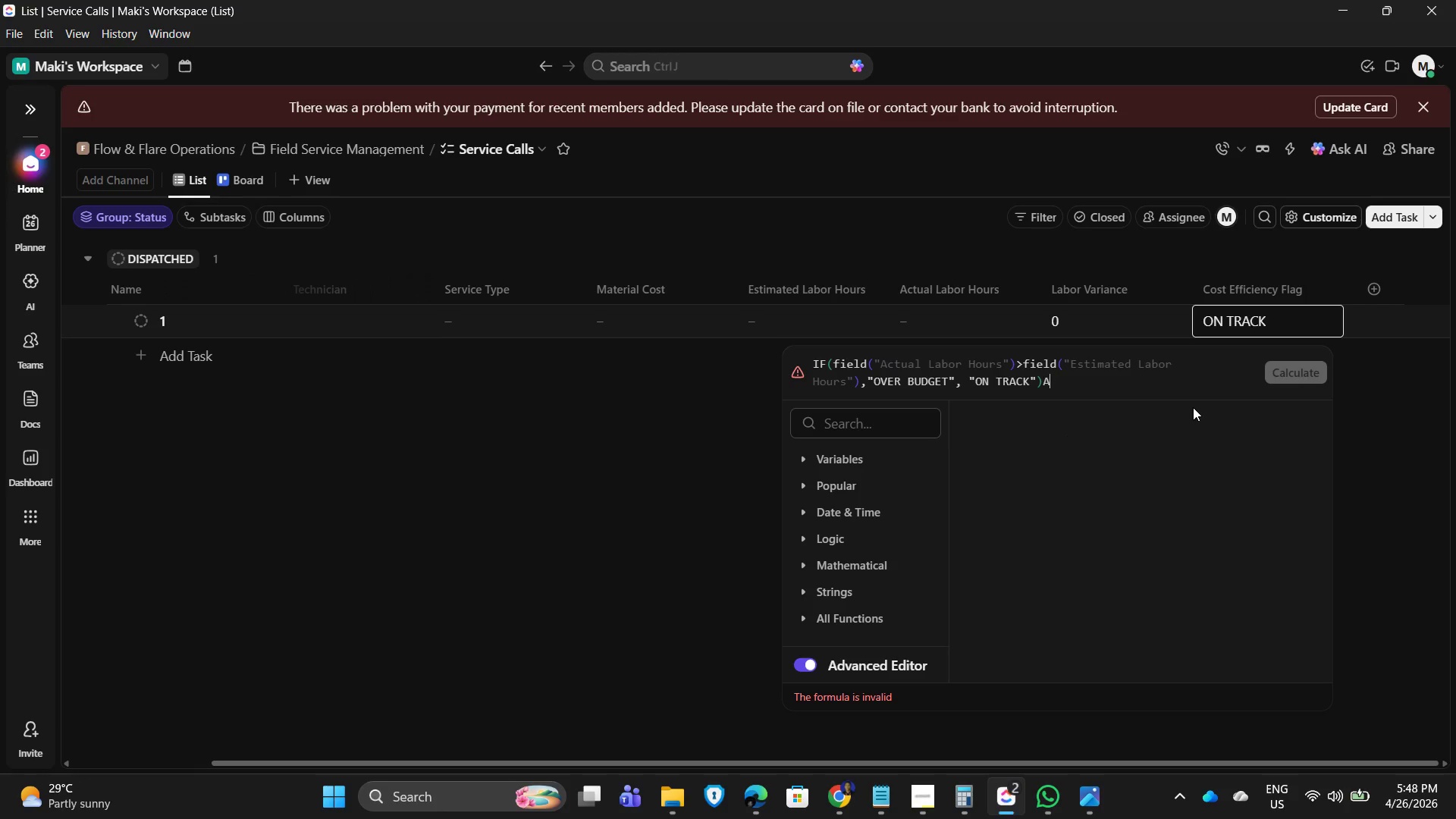 
key(Backspace)
 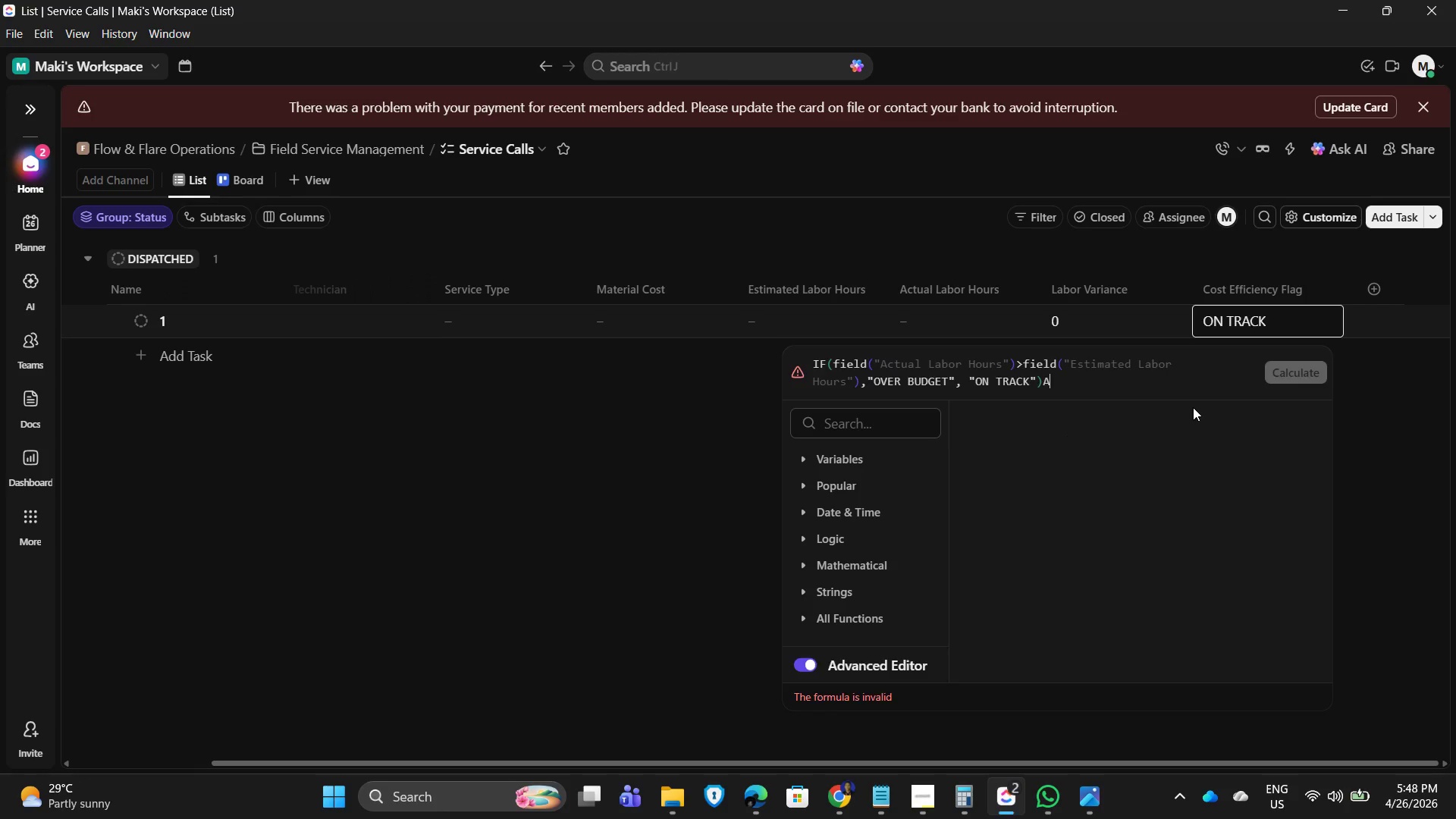 
key(Backspace)
 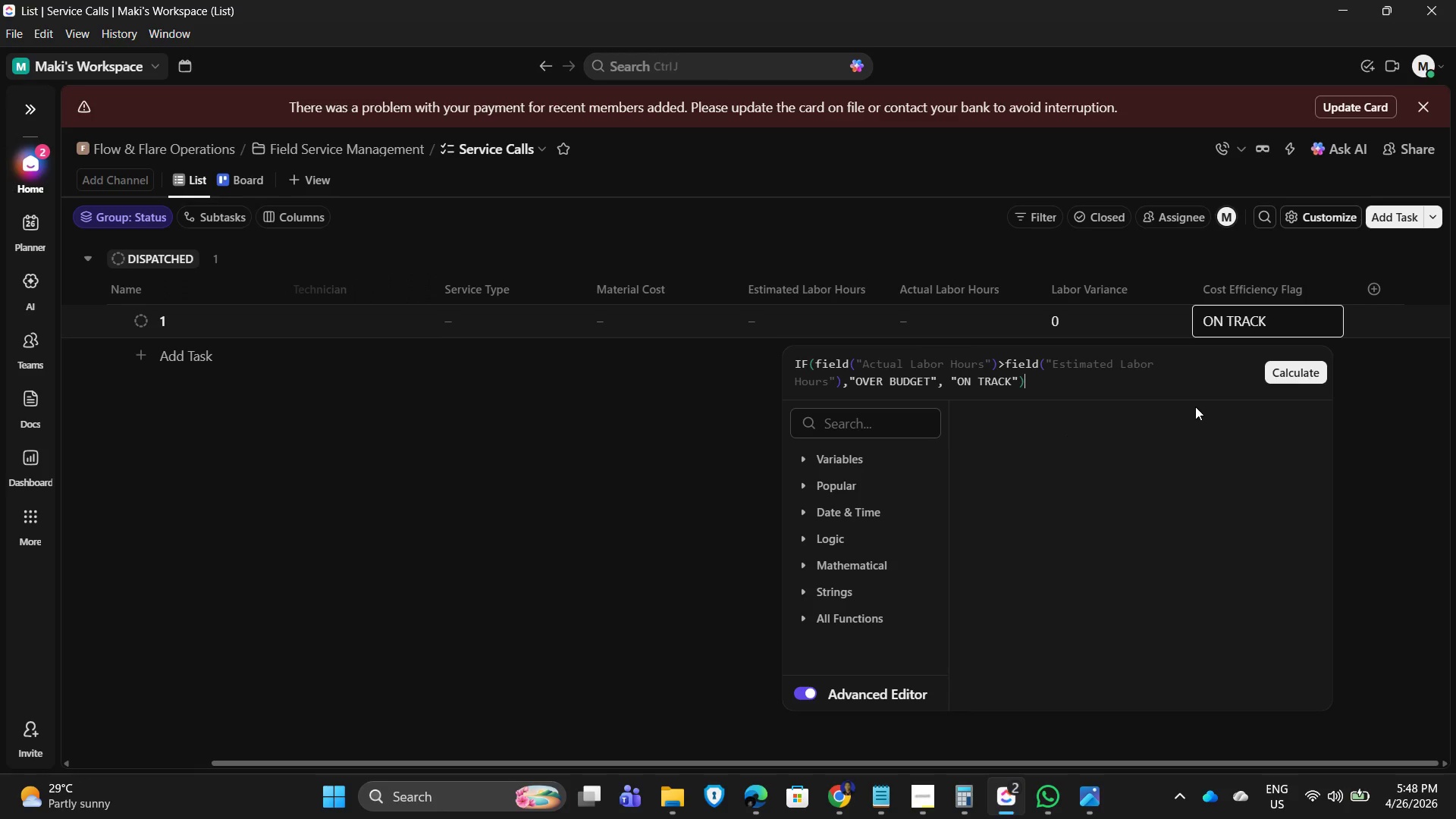 
key(Space)
 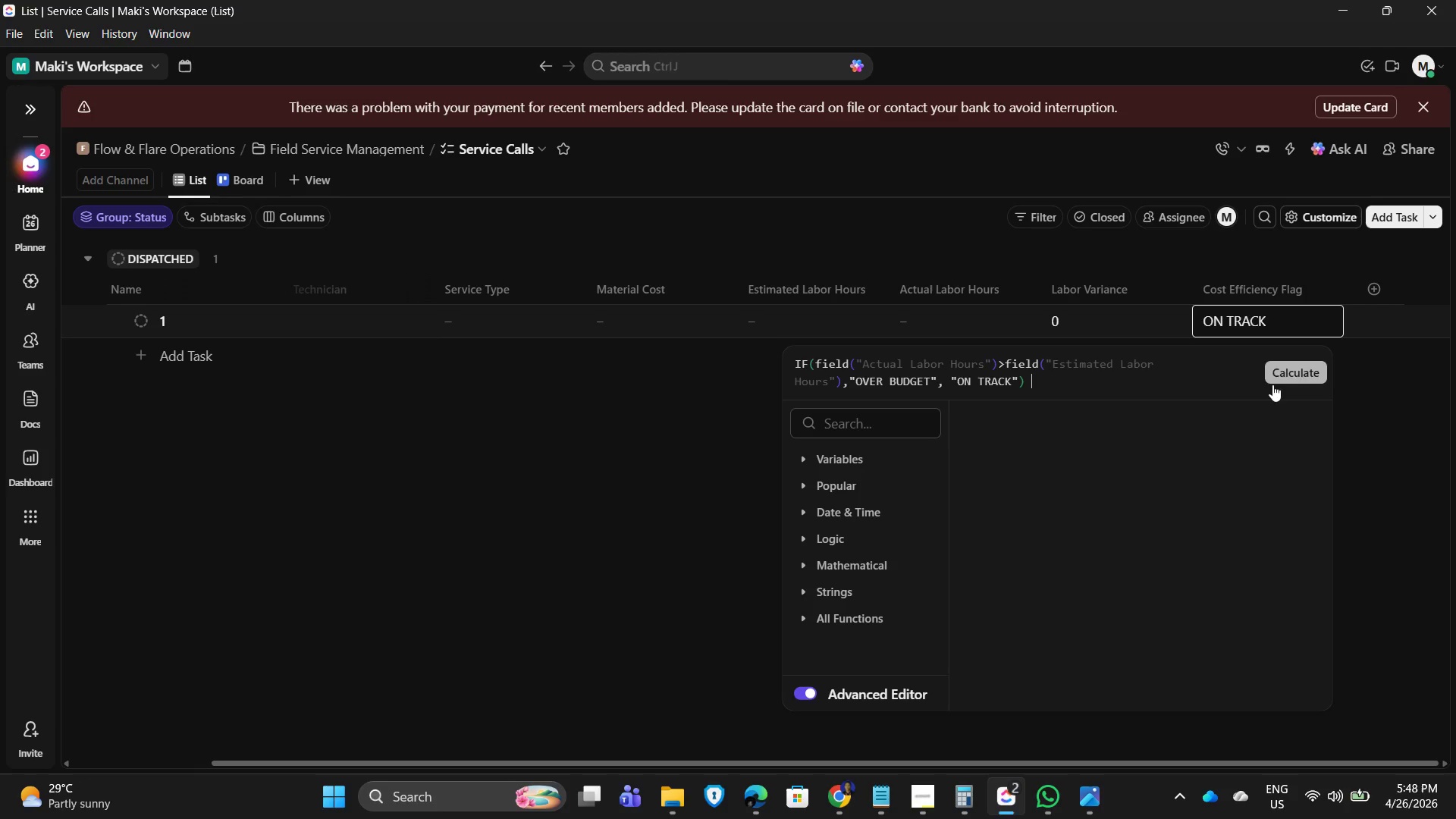 
key(Backspace)
 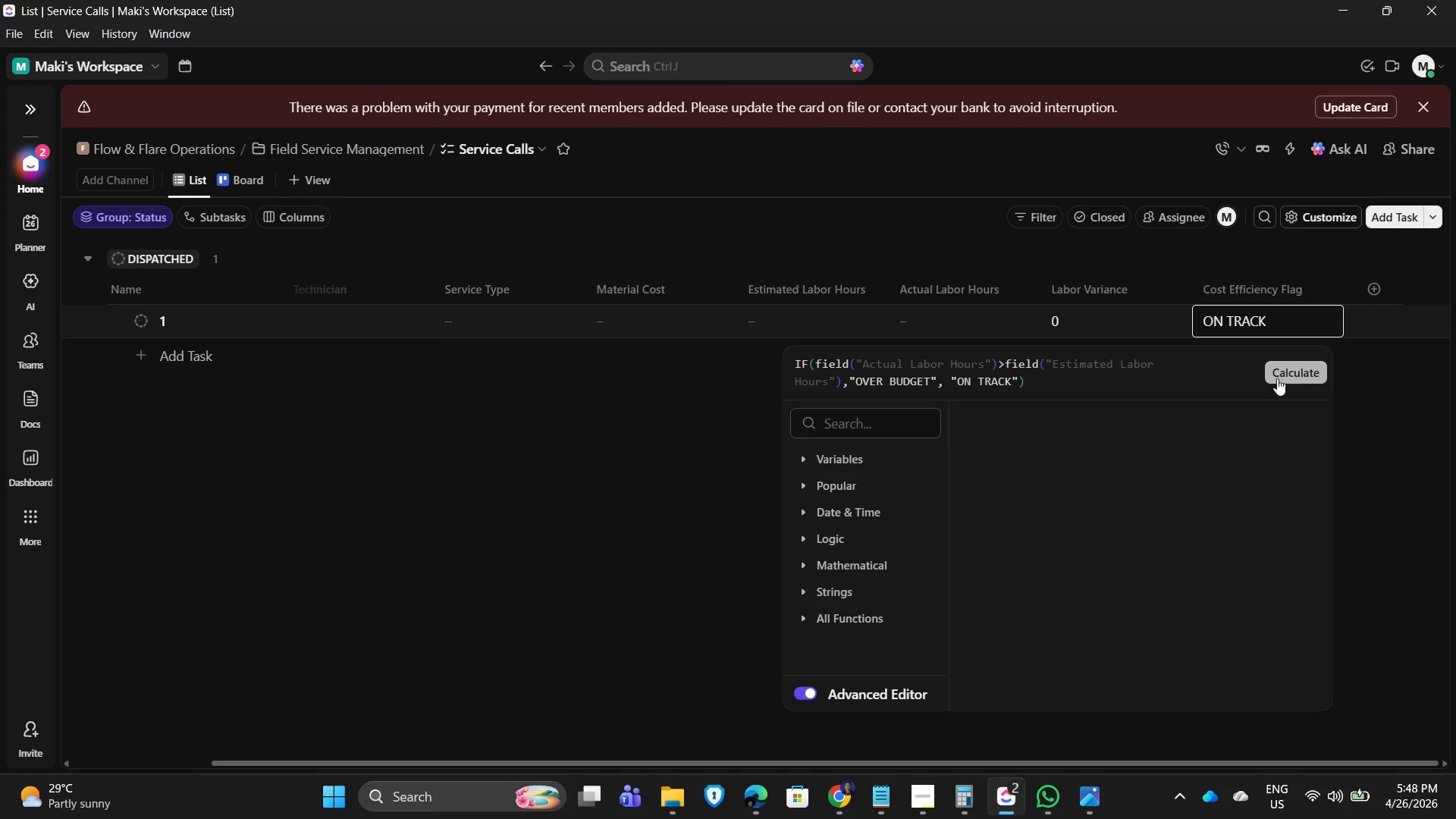 
left_click([1301, 369])
 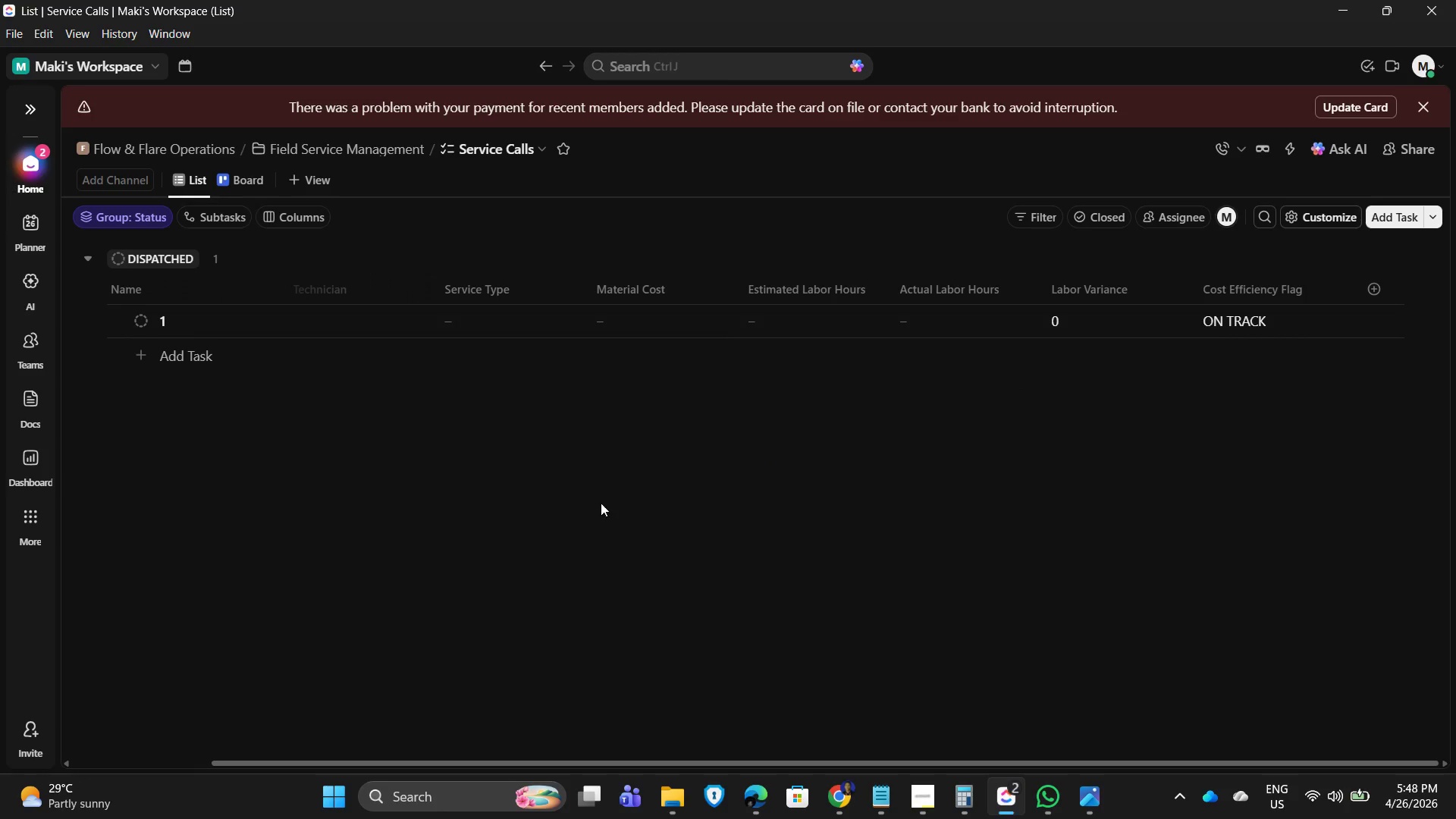 
left_click([558, 513])
 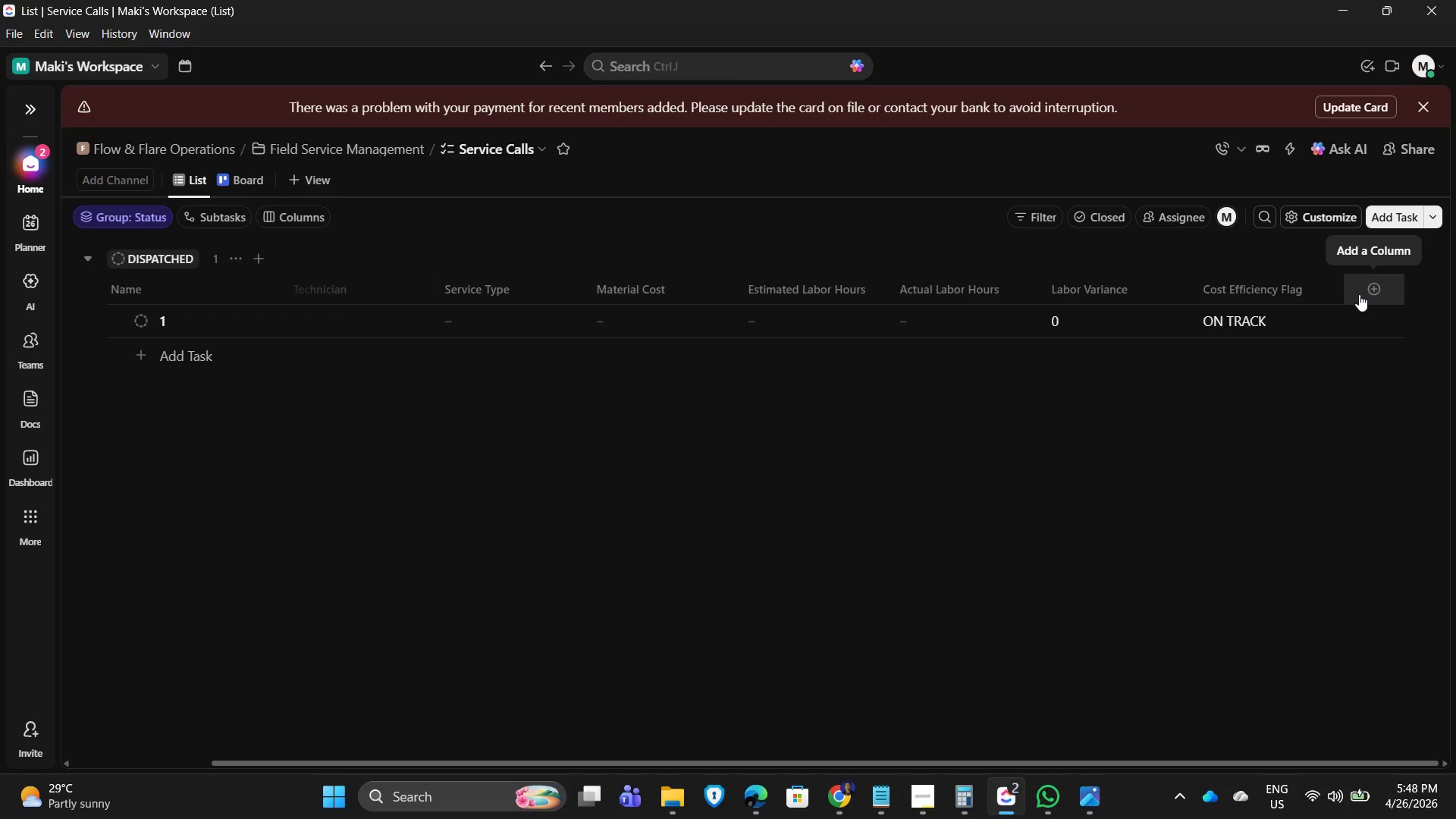 
wait(27.25)
 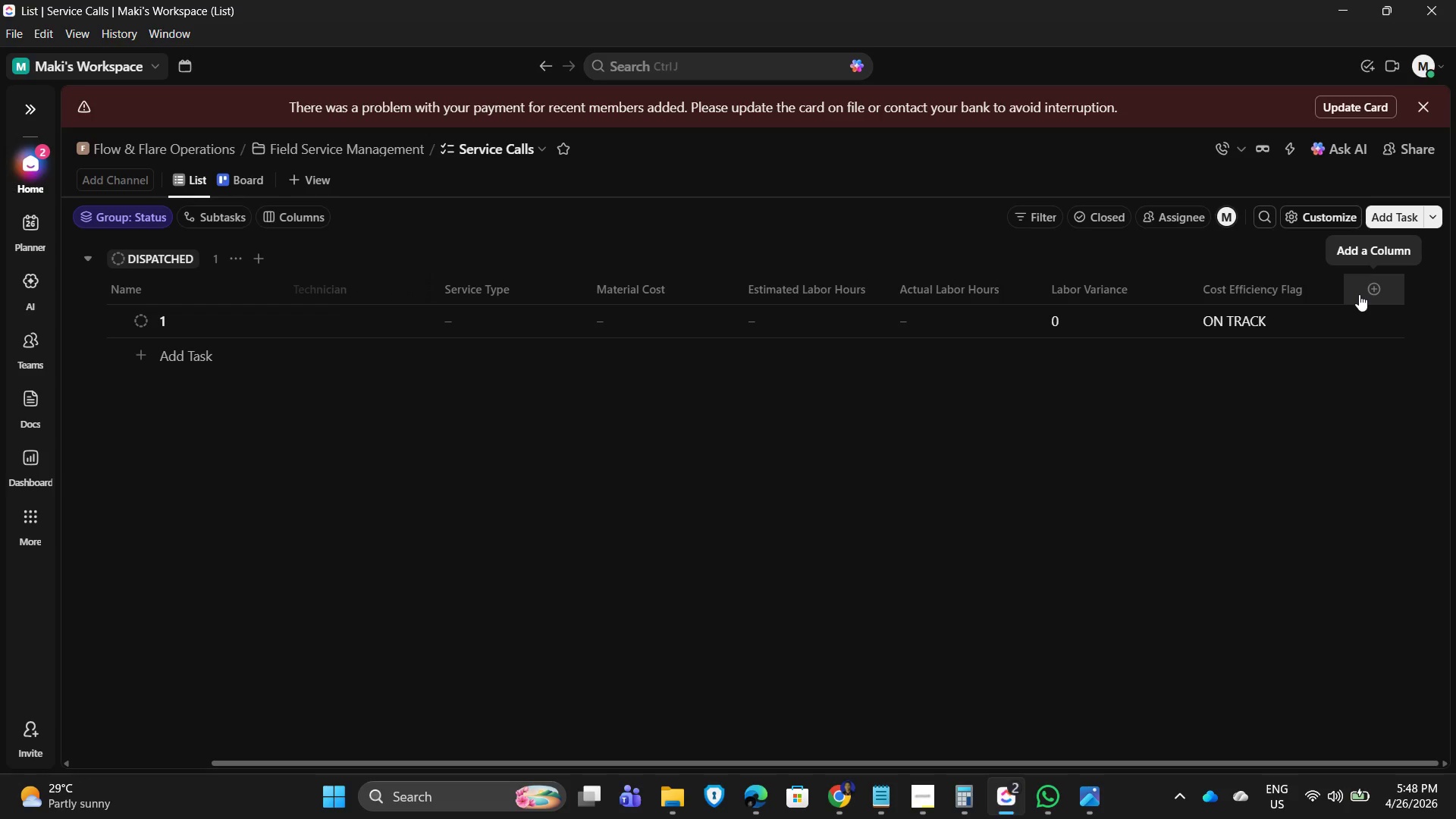 
mouse_move([1361, 302])
 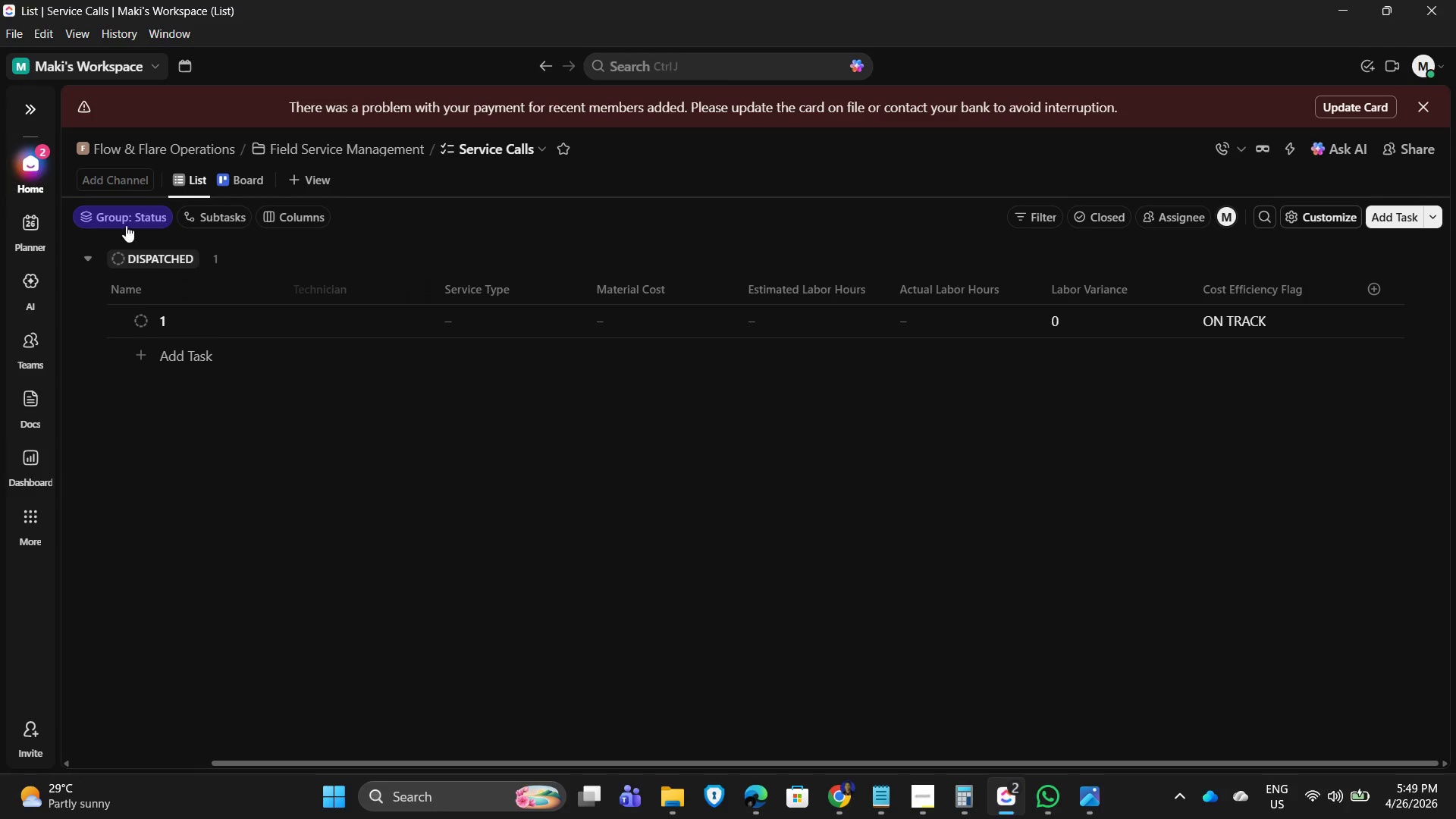 
left_click([1315, 218])
 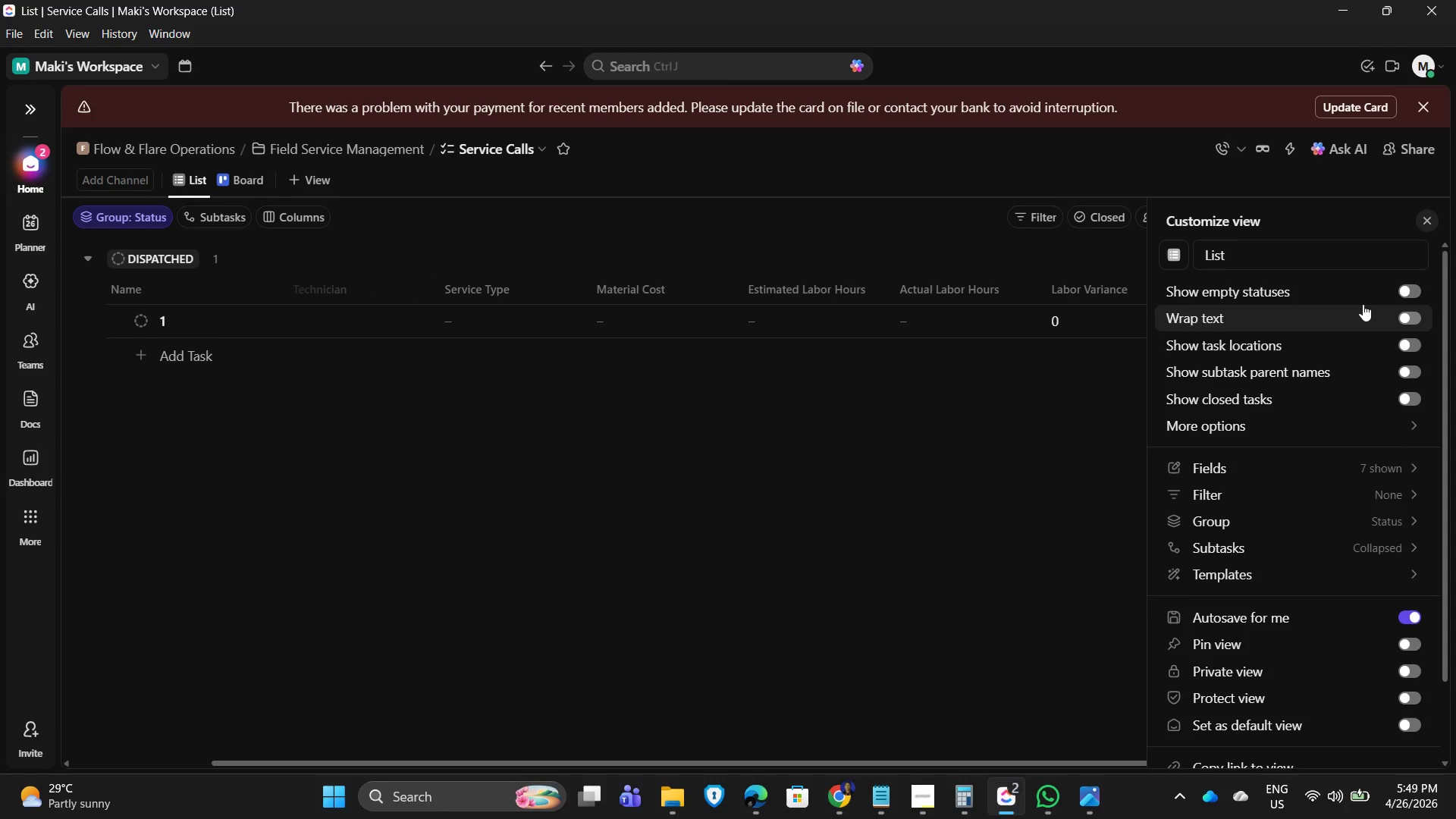 
left_click([1376, 300])
 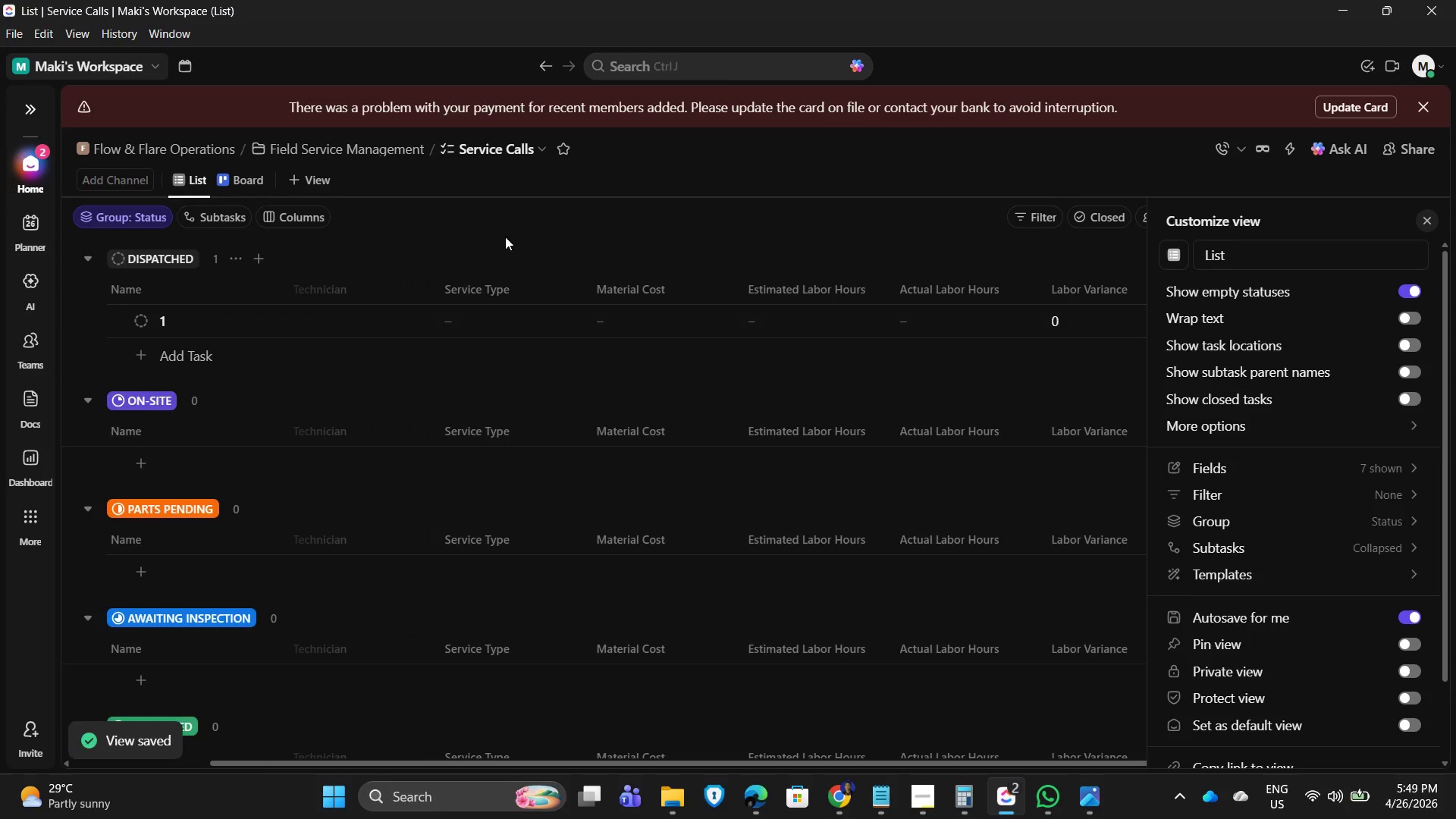 
scroll: coordinate [343, 500], scroll_direction: up, amount: 2.0
 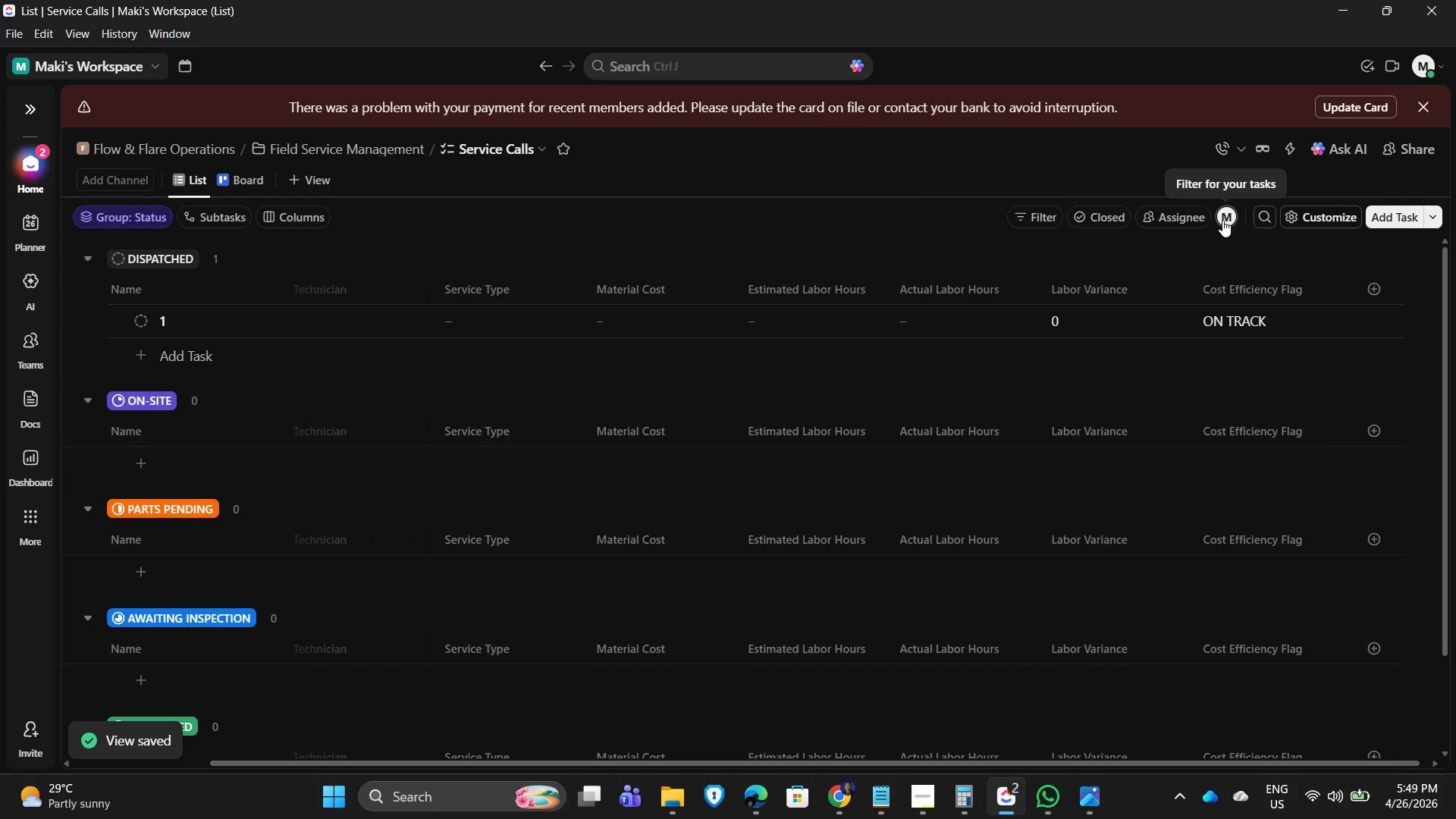 
wait(7.91)
 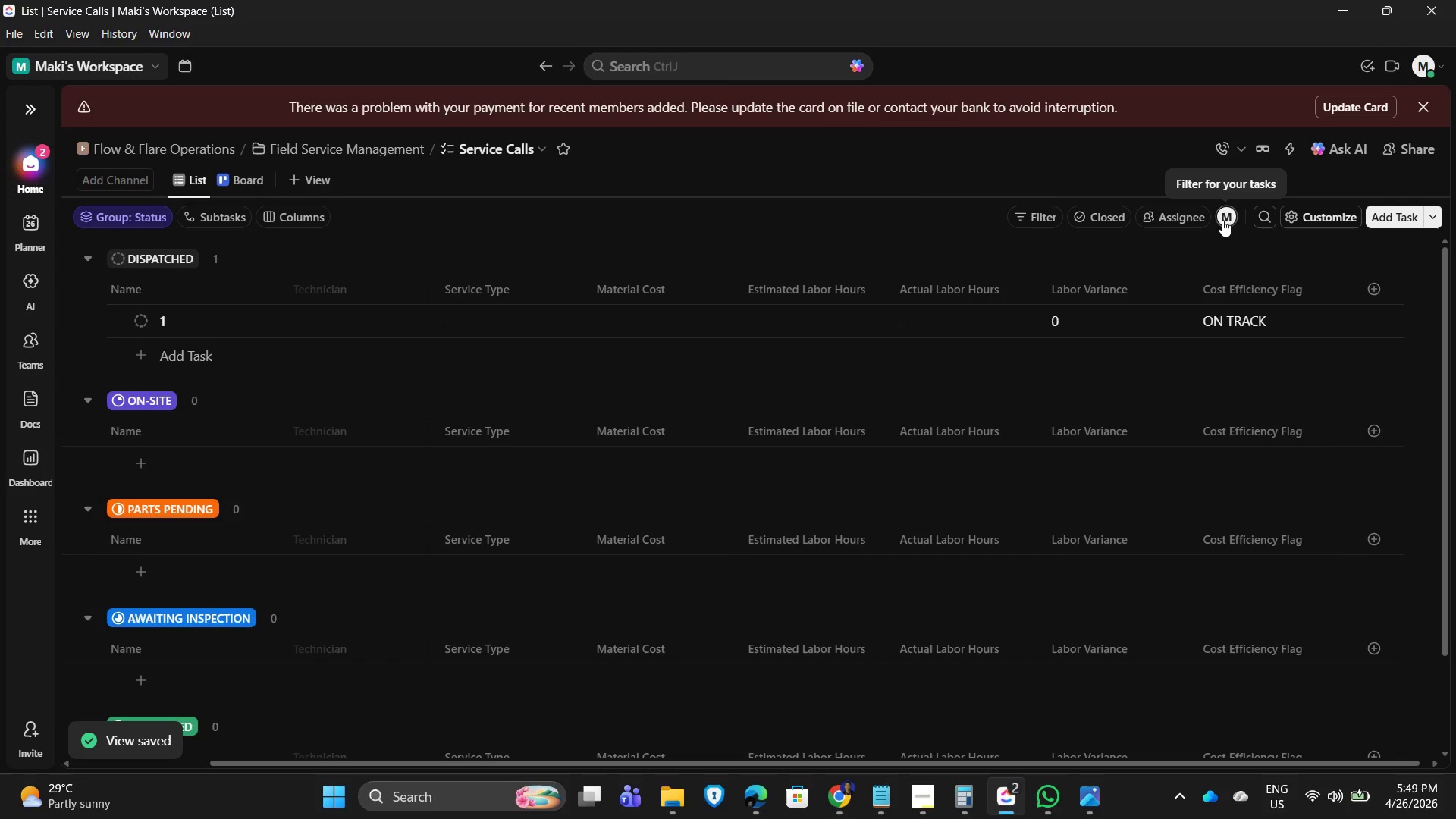 
left_click_drag(start_coordinate=[928, 765], to_coordinate=[596, 758])
 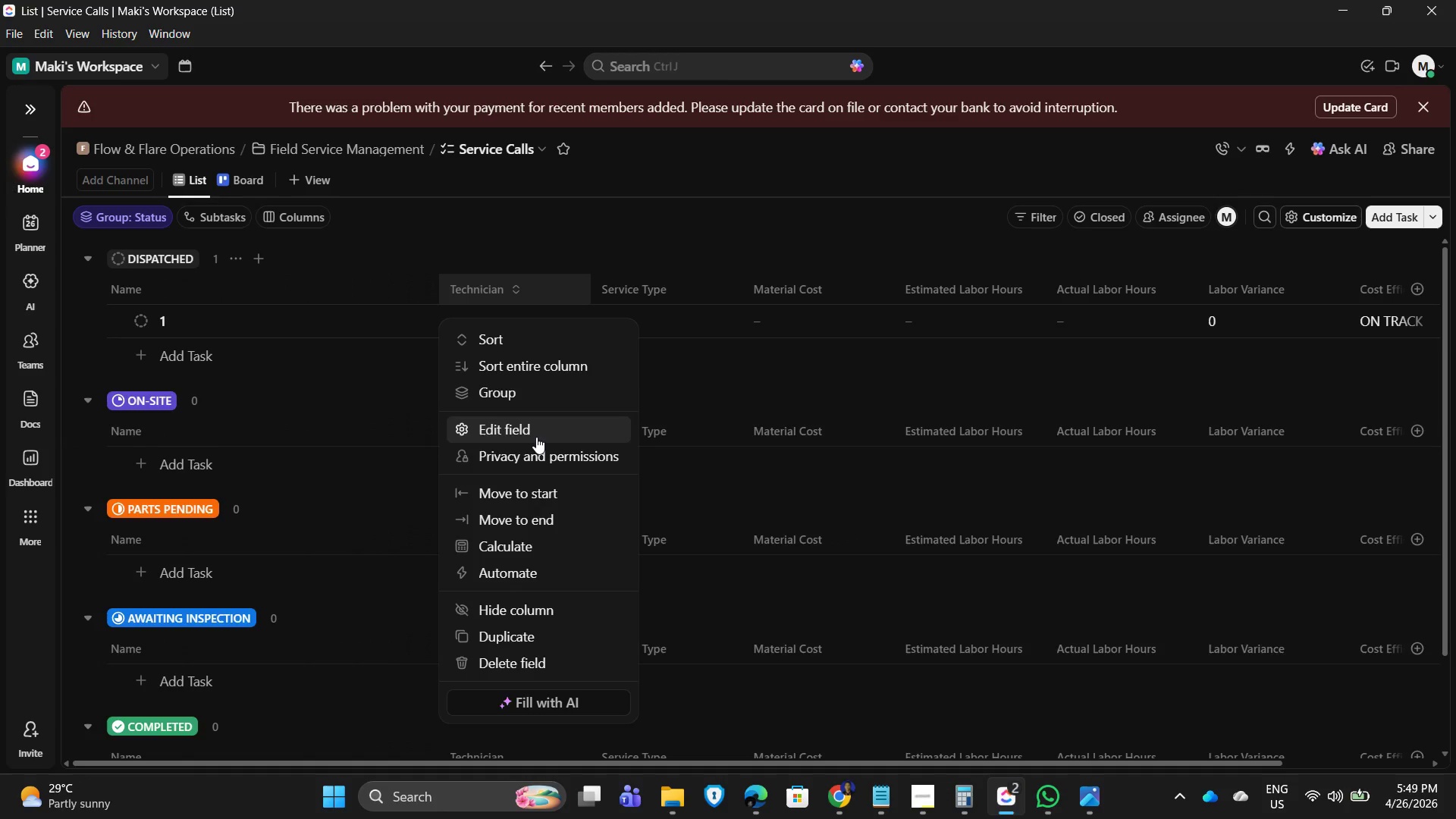 
wait(6.75)
 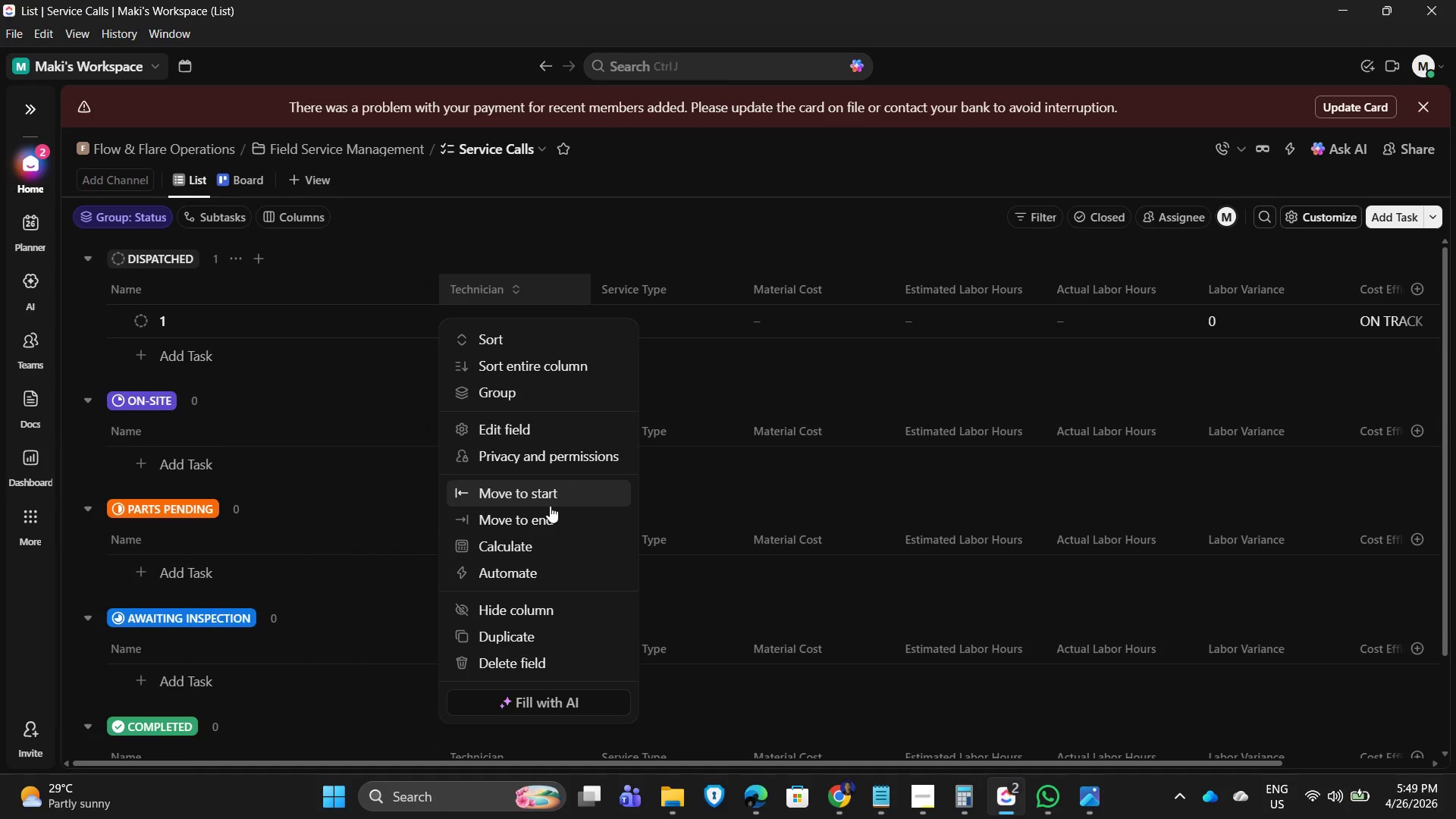 
left_click([536, 437])
 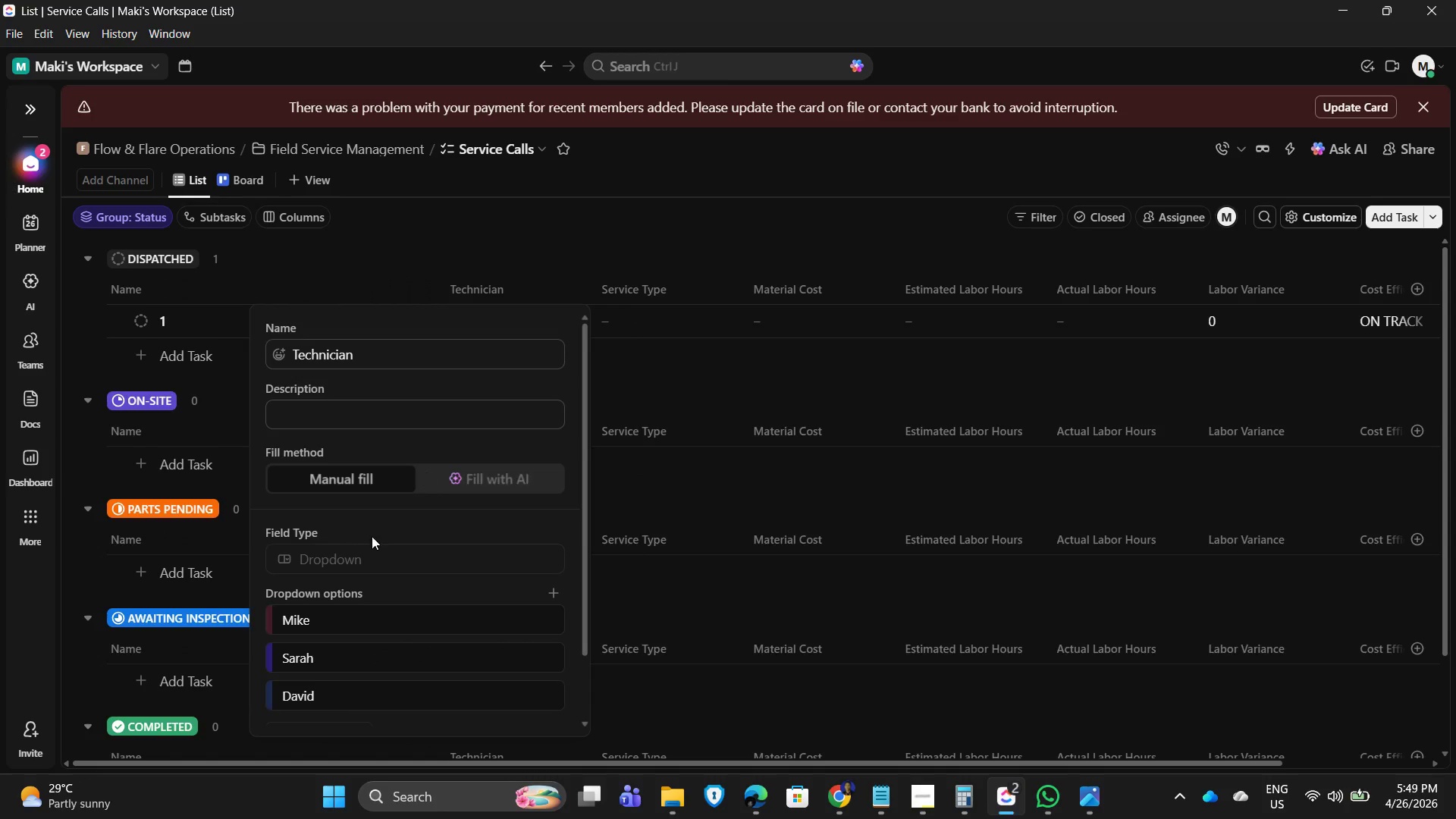 
scroll: coordinate [349, 638], scroll_direction: down, amount: 4.0
 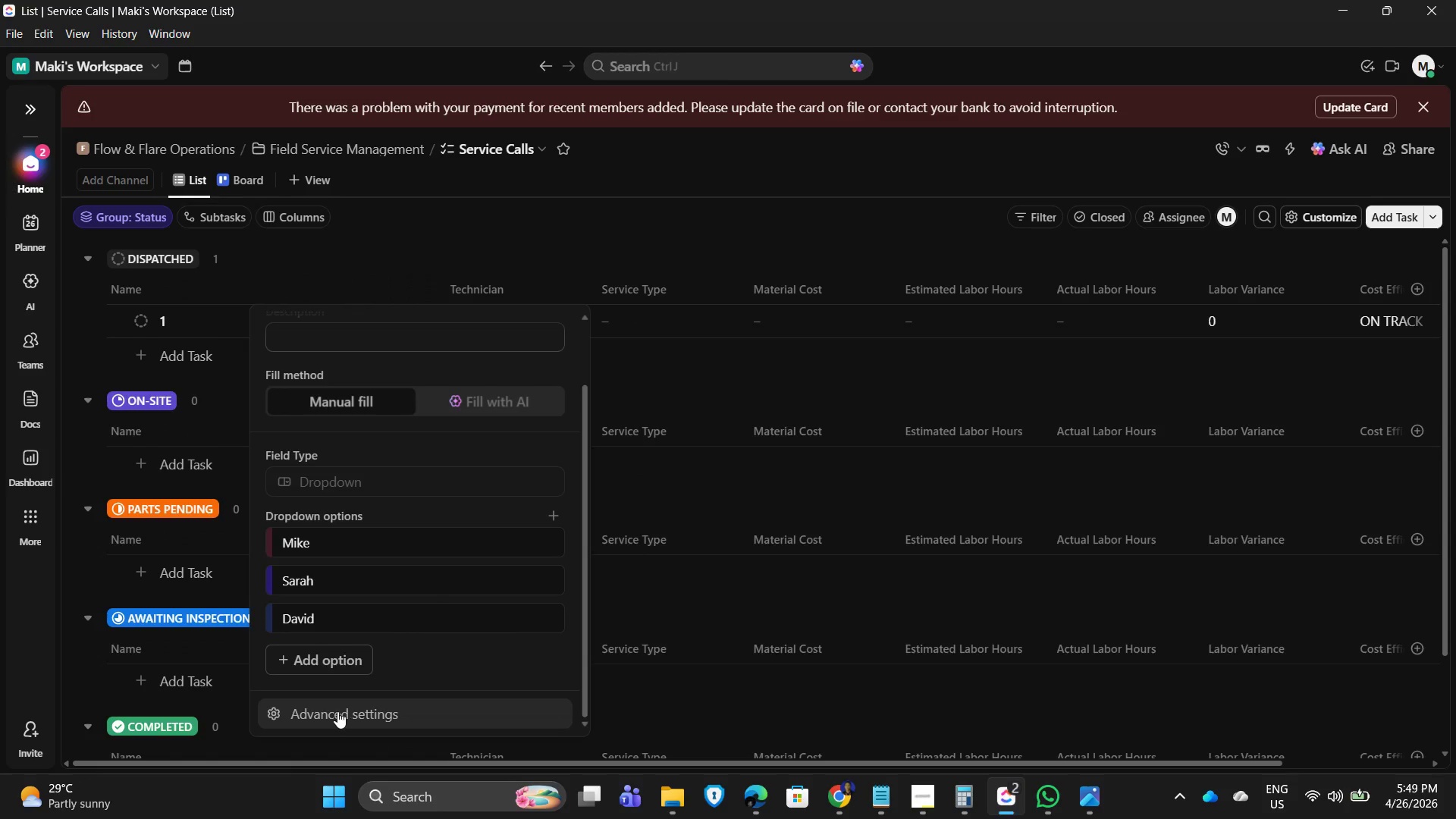 
left_click([337, 713])
 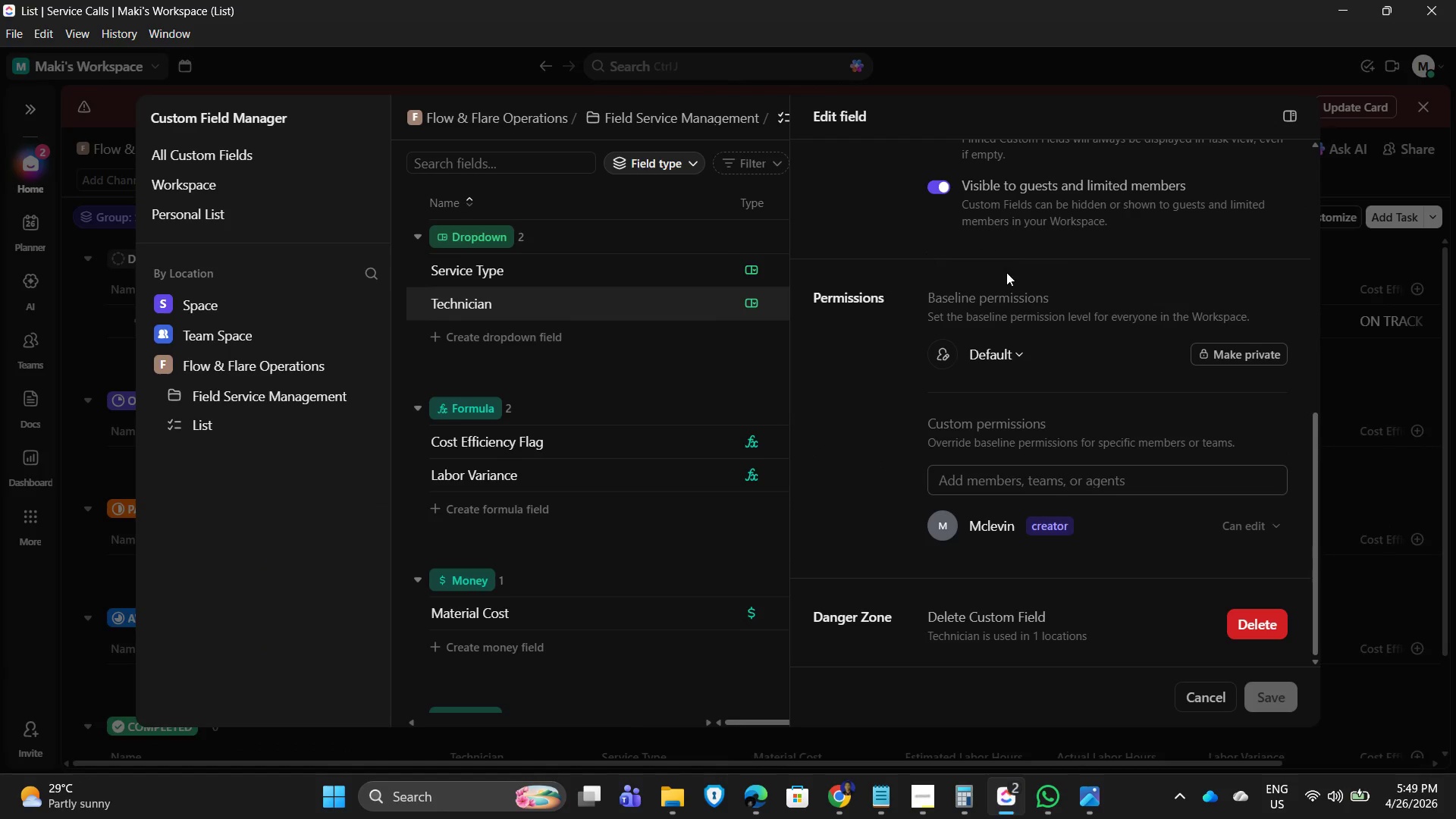 
scroll: coordinate [955, 389], scroll_direction: down, amount: 1.0
 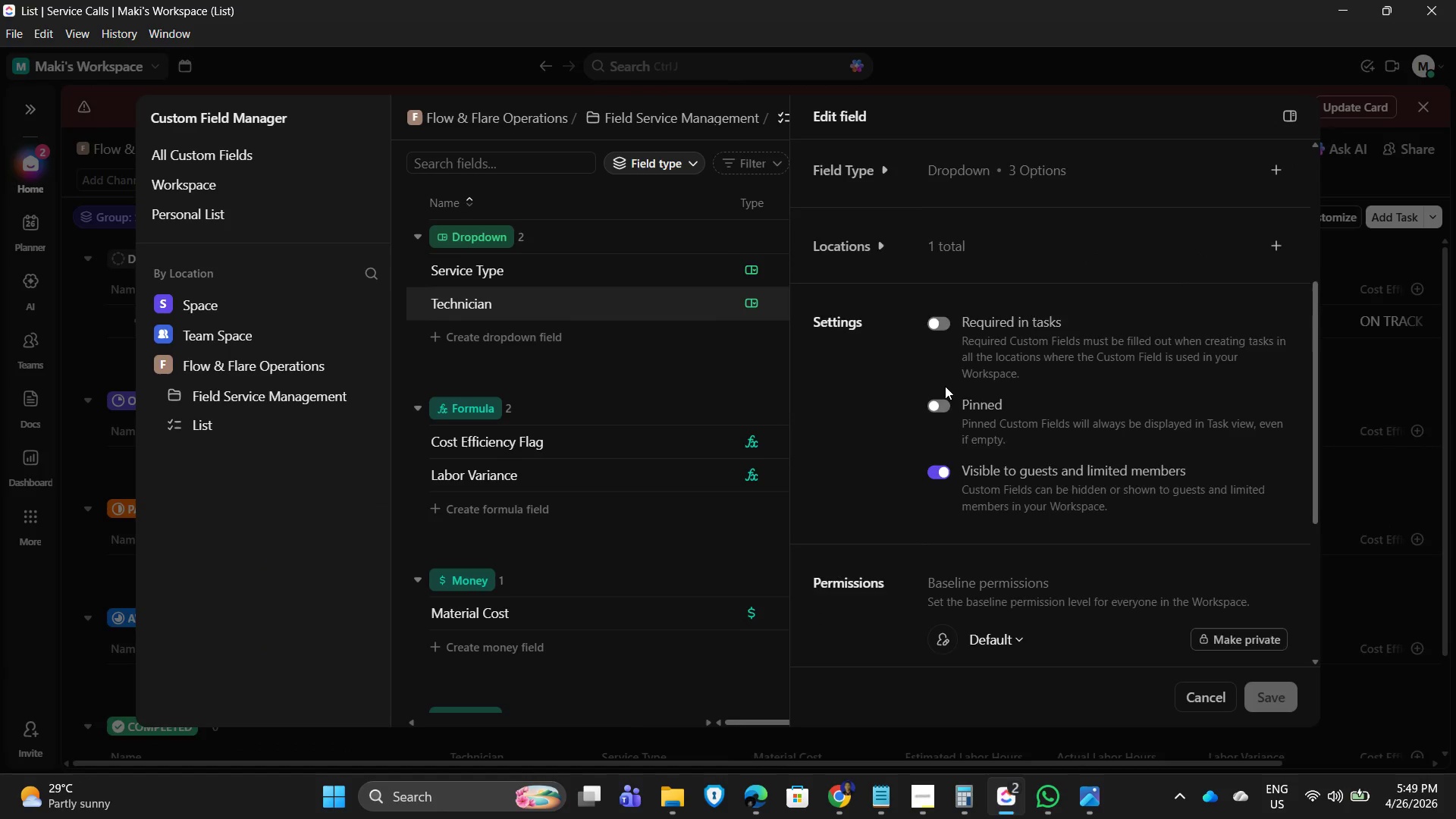 
scroll: coordinate [1002, 439], scroll_direction: up, amount: 6.0
 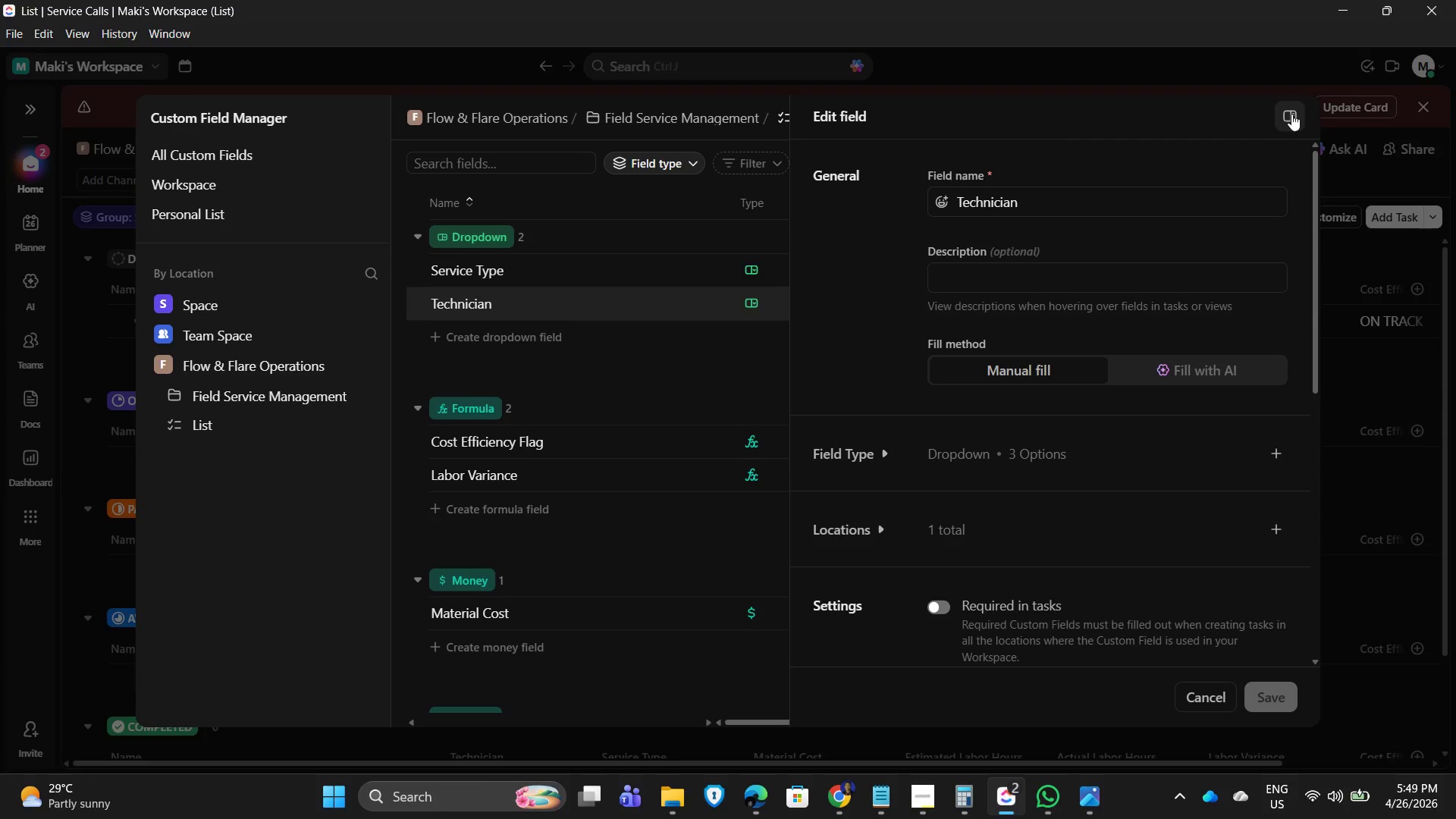 
scroll: coordinate [1025, 446], scroll_direction: down, amount: 9.0
 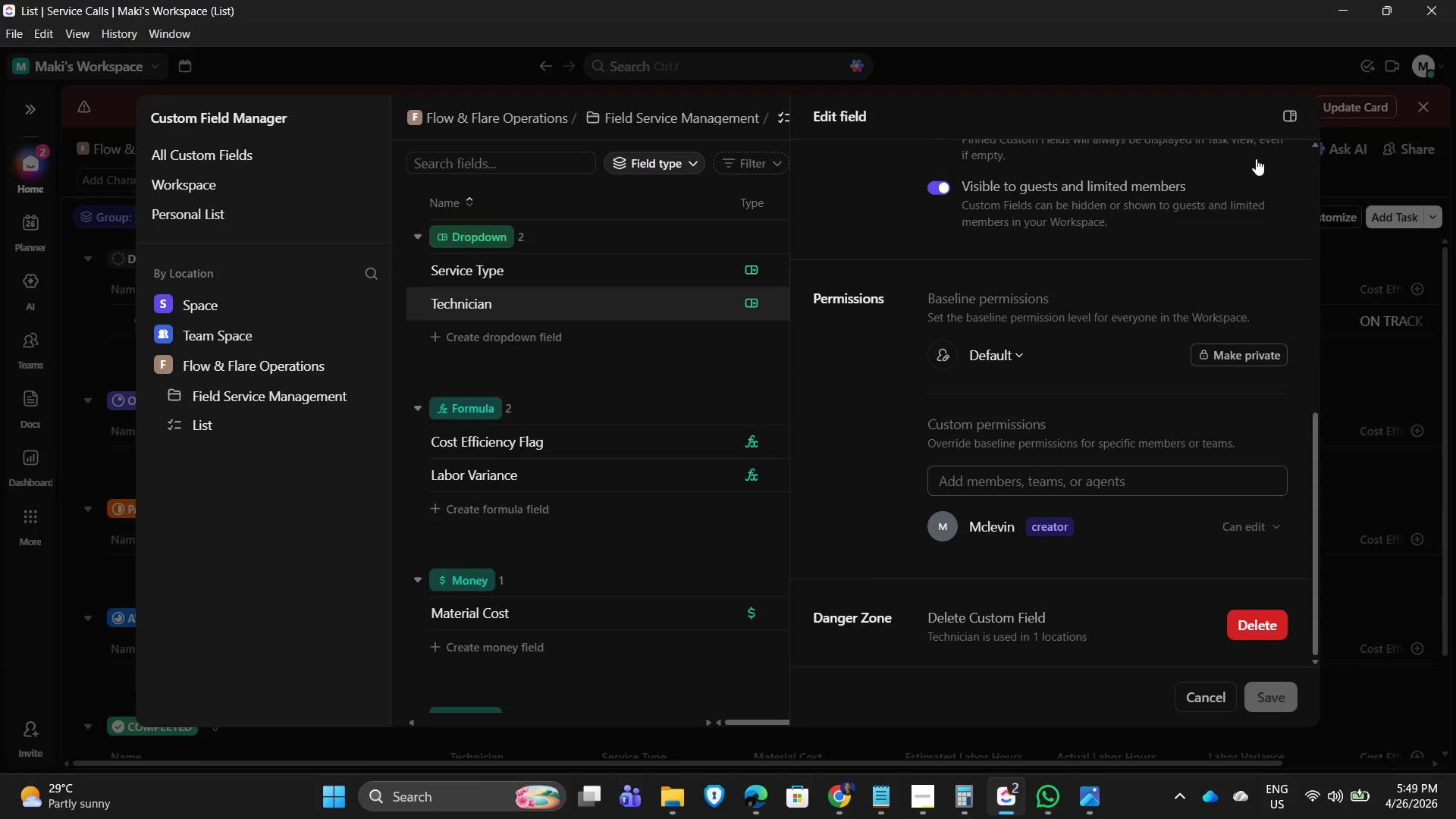 
scroll: coordinate [1250, 251], scroll_direction: up, amount: 16.0
 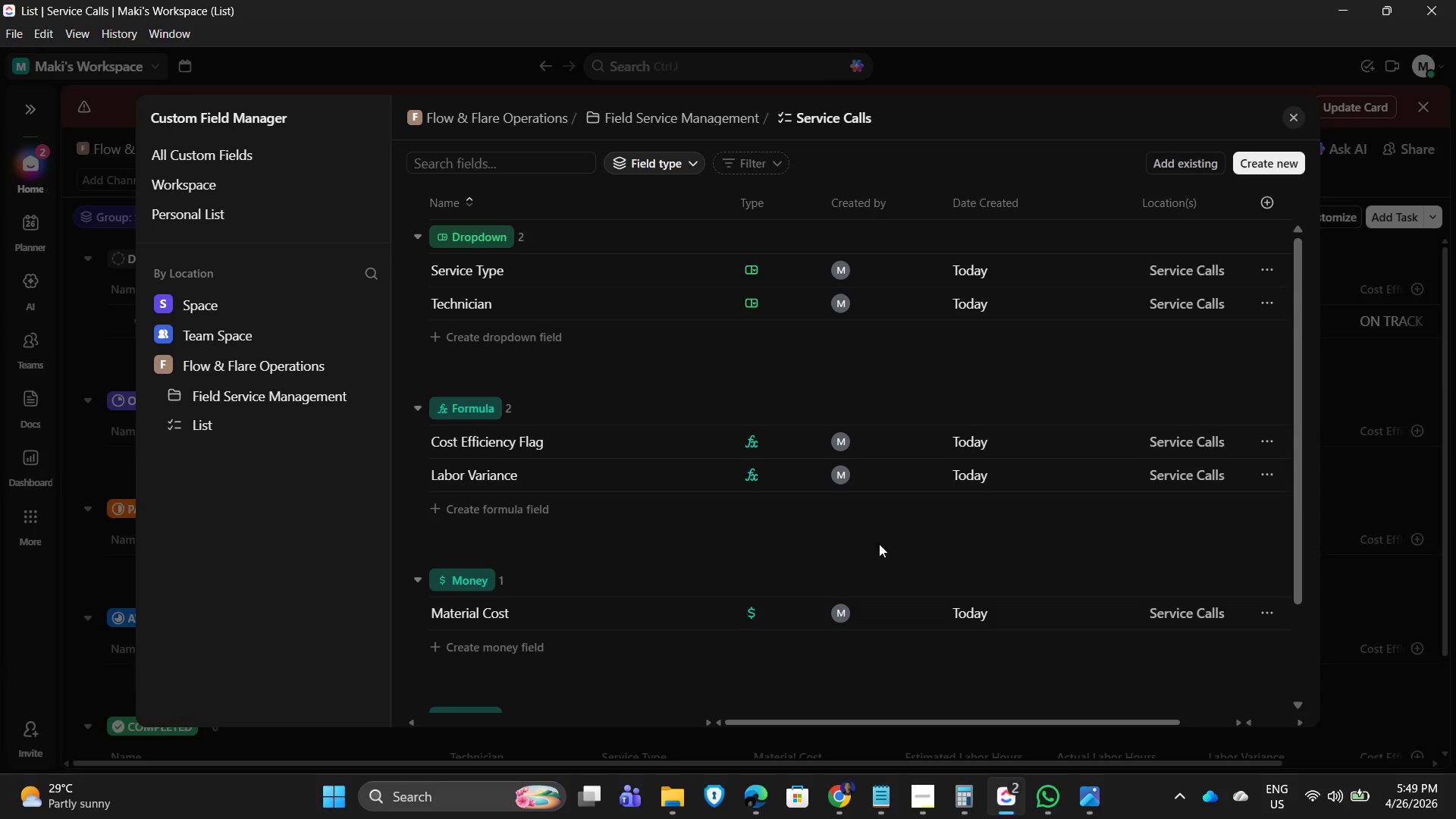 
wait(8.49)
 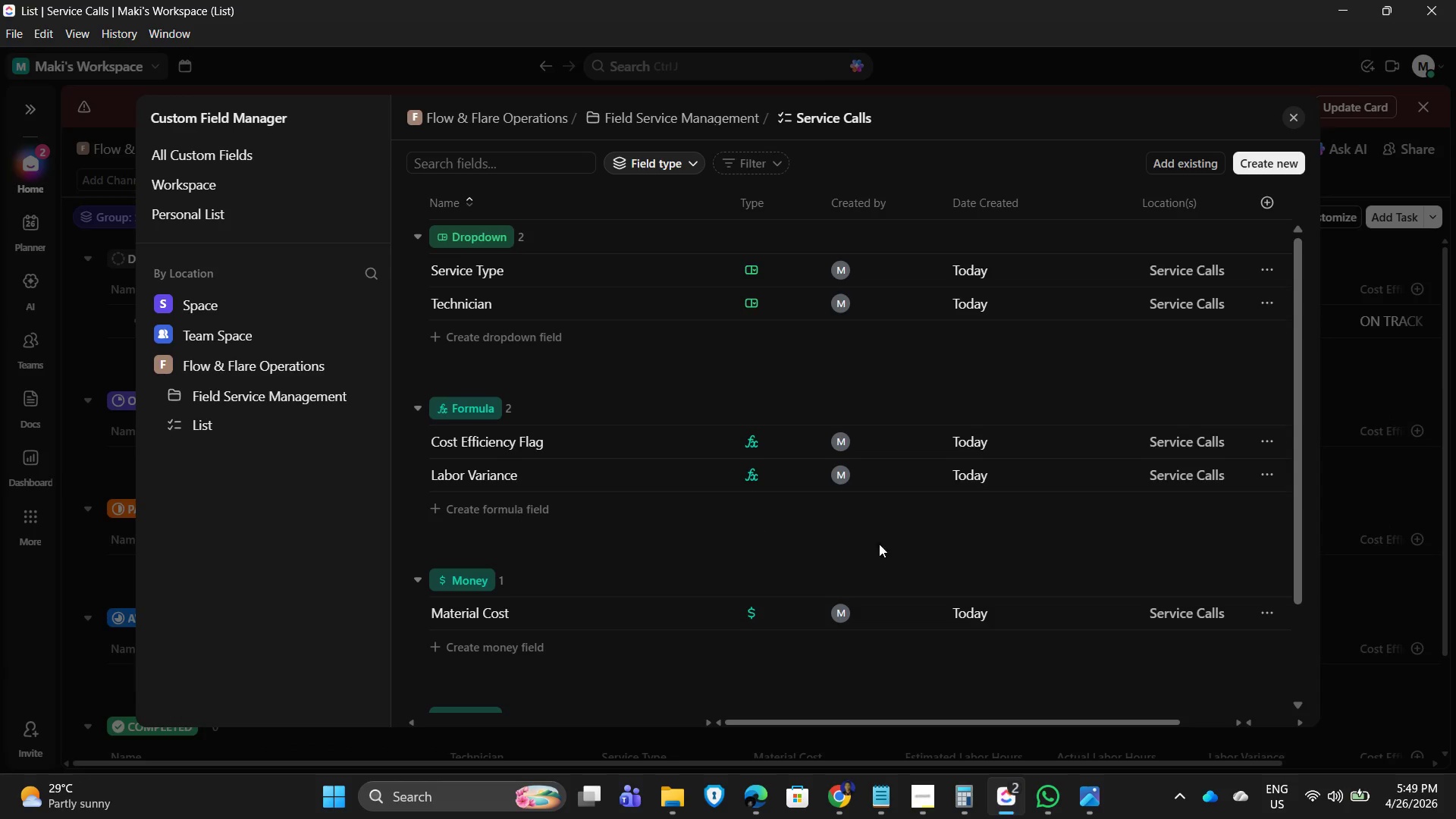 
left_click([1295, 120])
 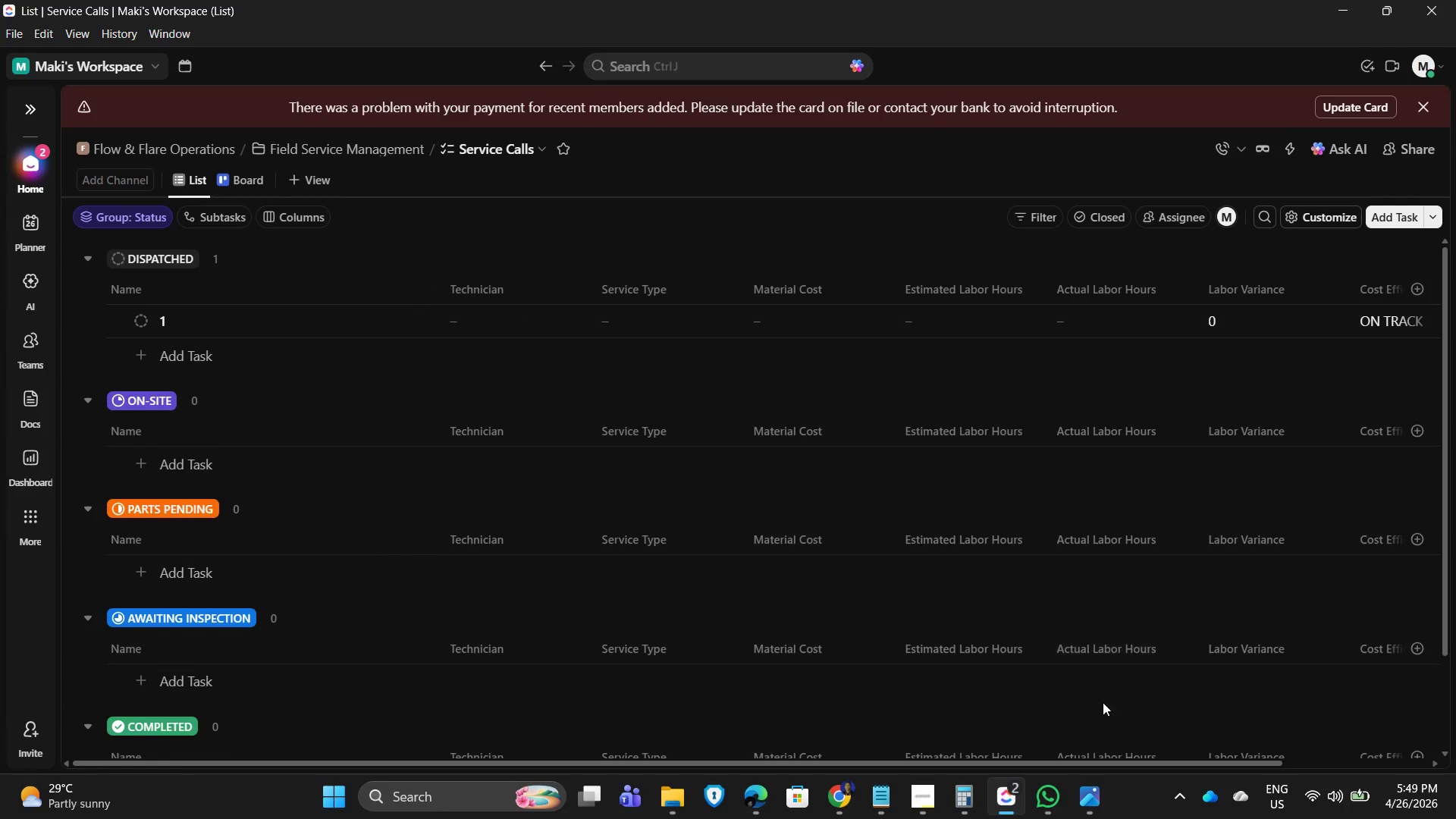 
left_click_drag(start_coordinate=[1058, 762], to_coordinate=[1260, 774])
 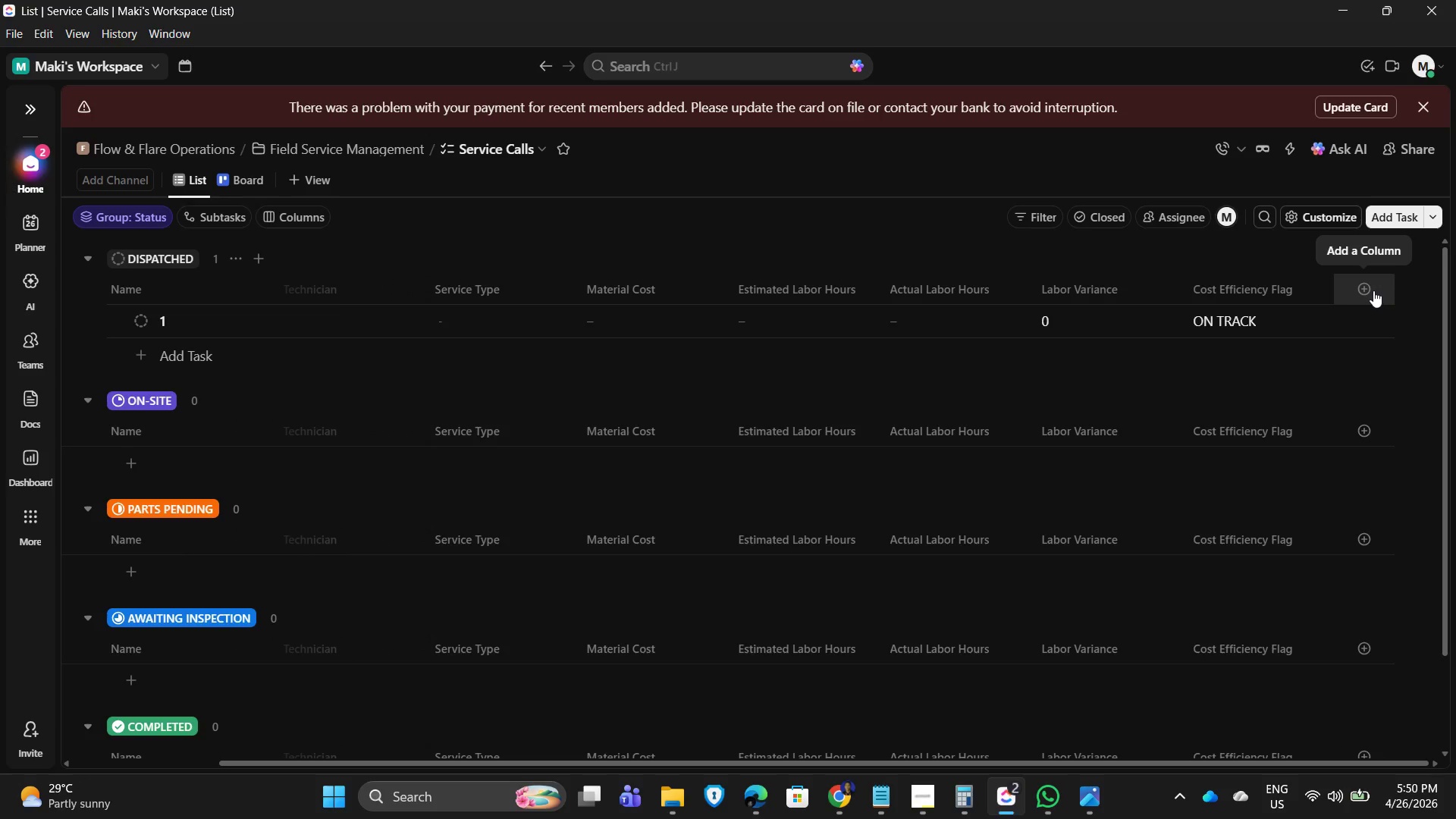 
wait(21.8)
 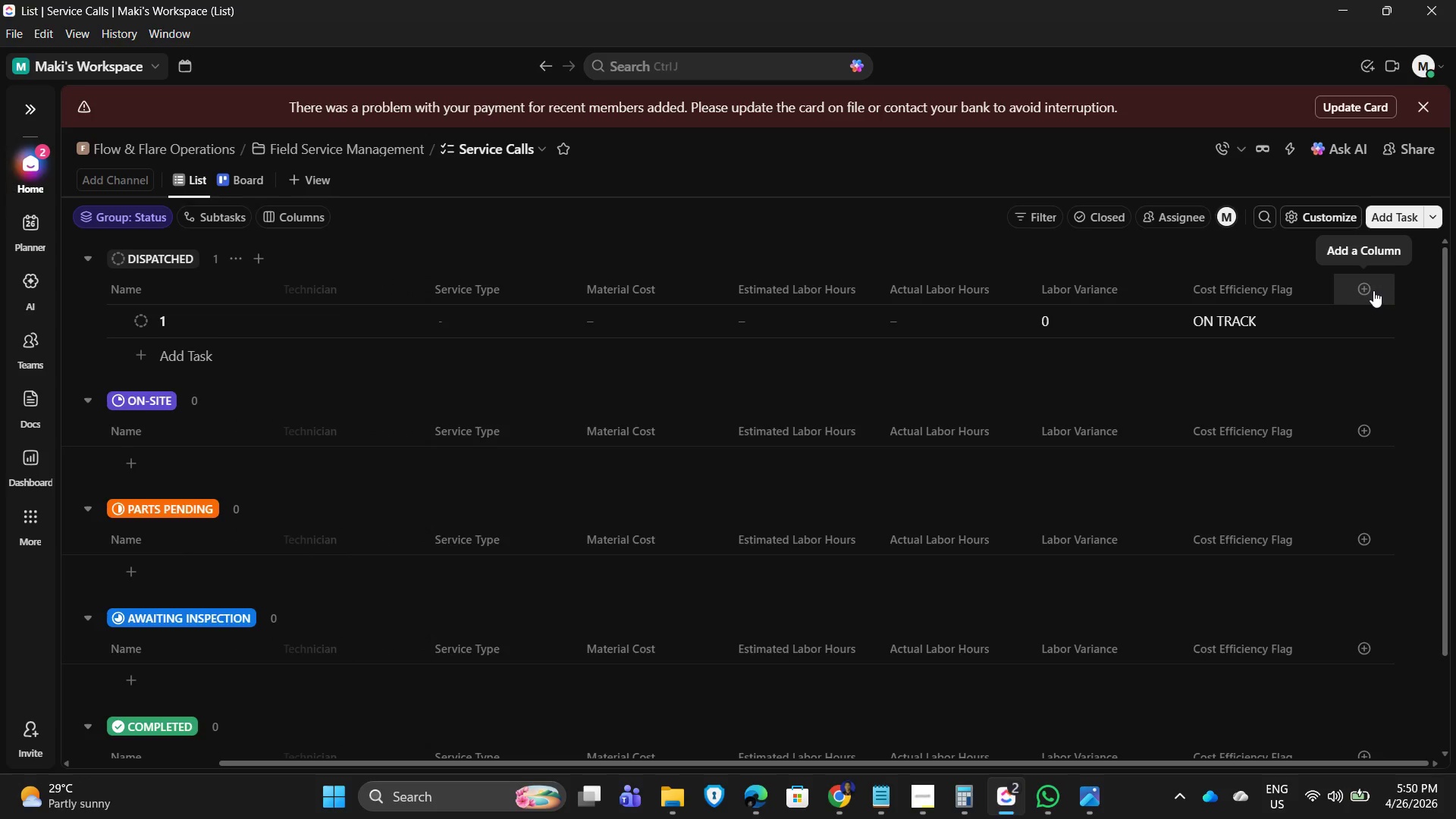 
left_click_drag(start_coordinate=[811, 767], to_coordinate=[397, 703])
 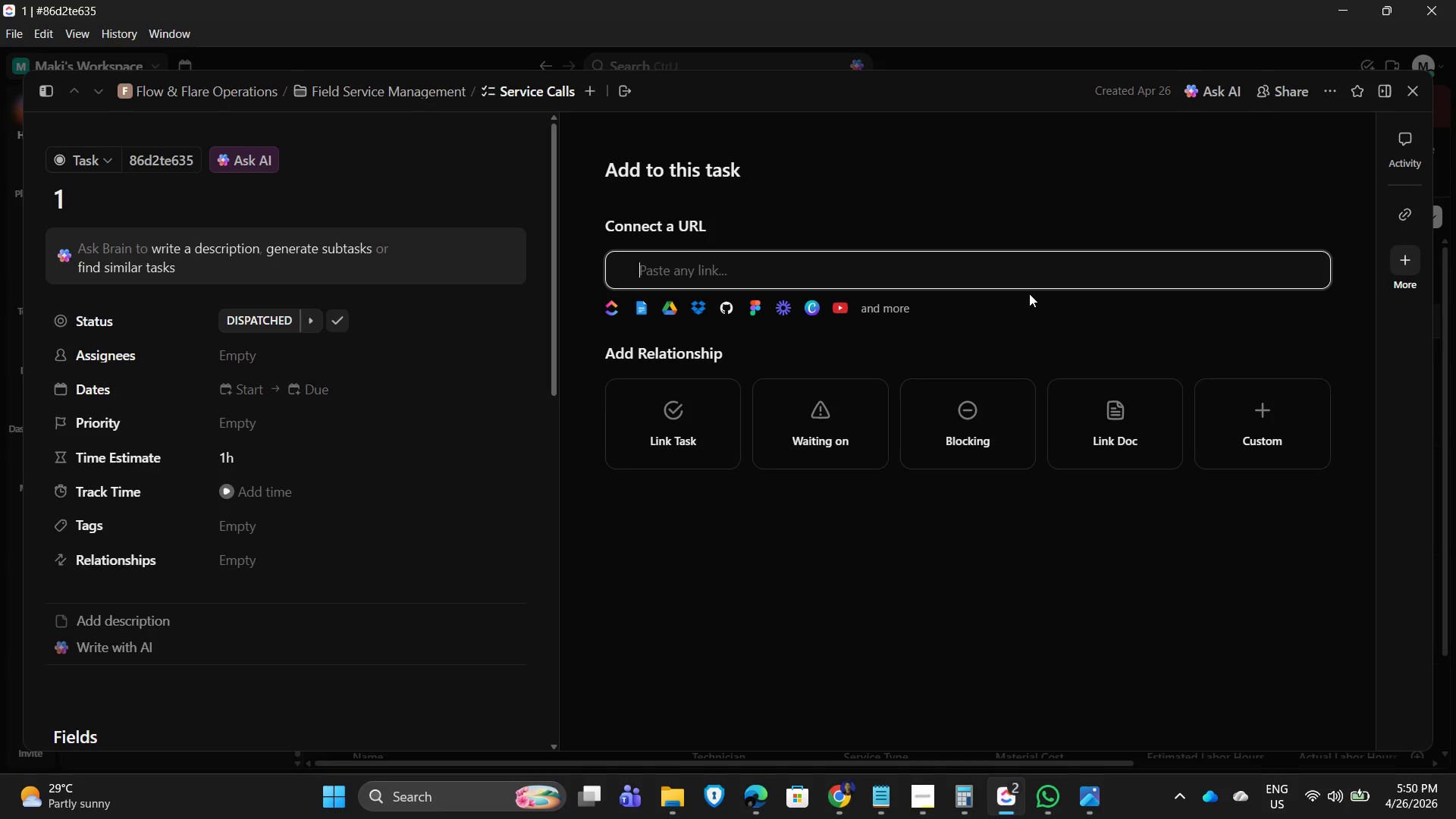 
wait(23.75)
 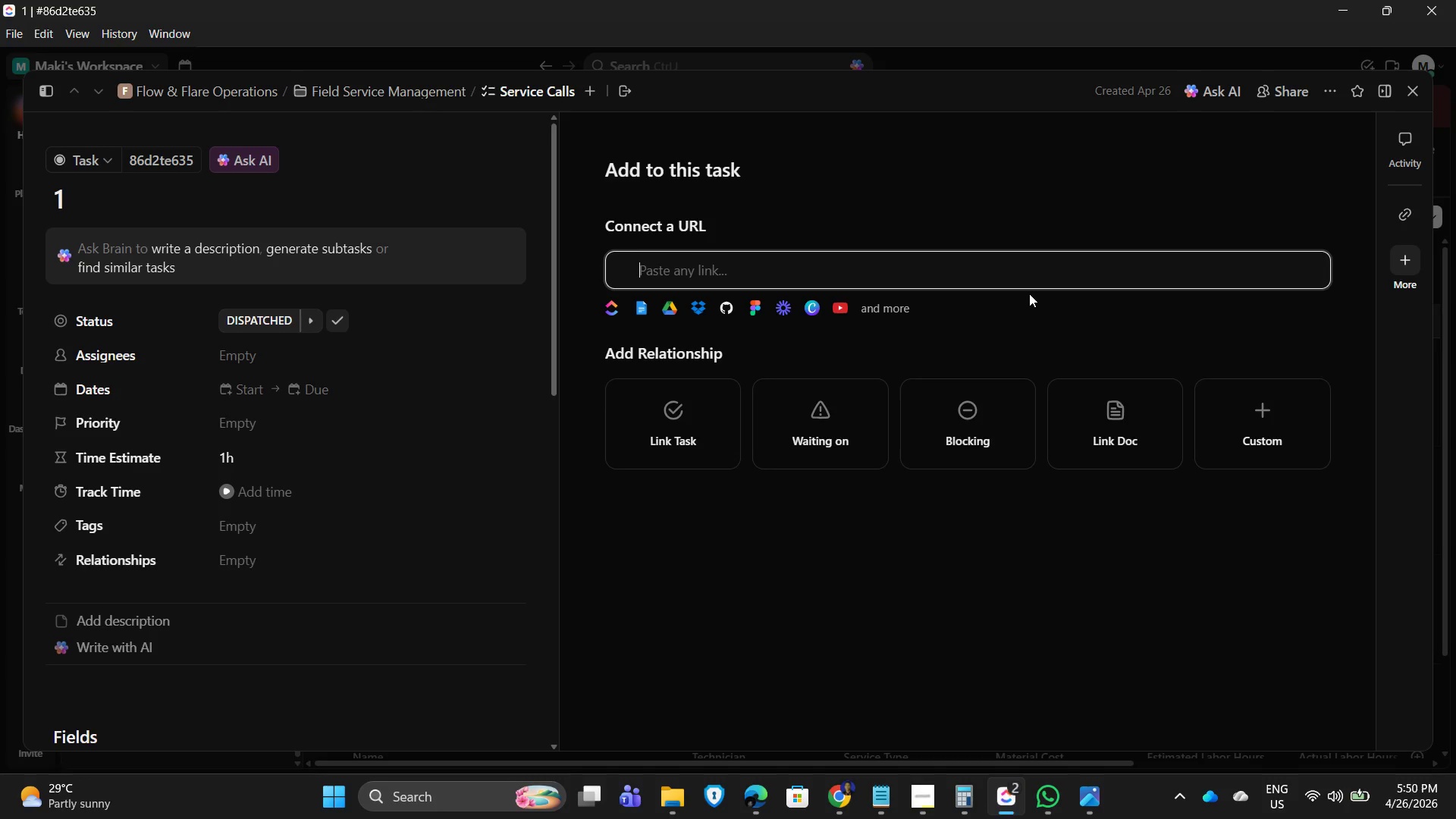 
scroll: coordinate [340, 548], scroll_direction: down, amount: 4.0
 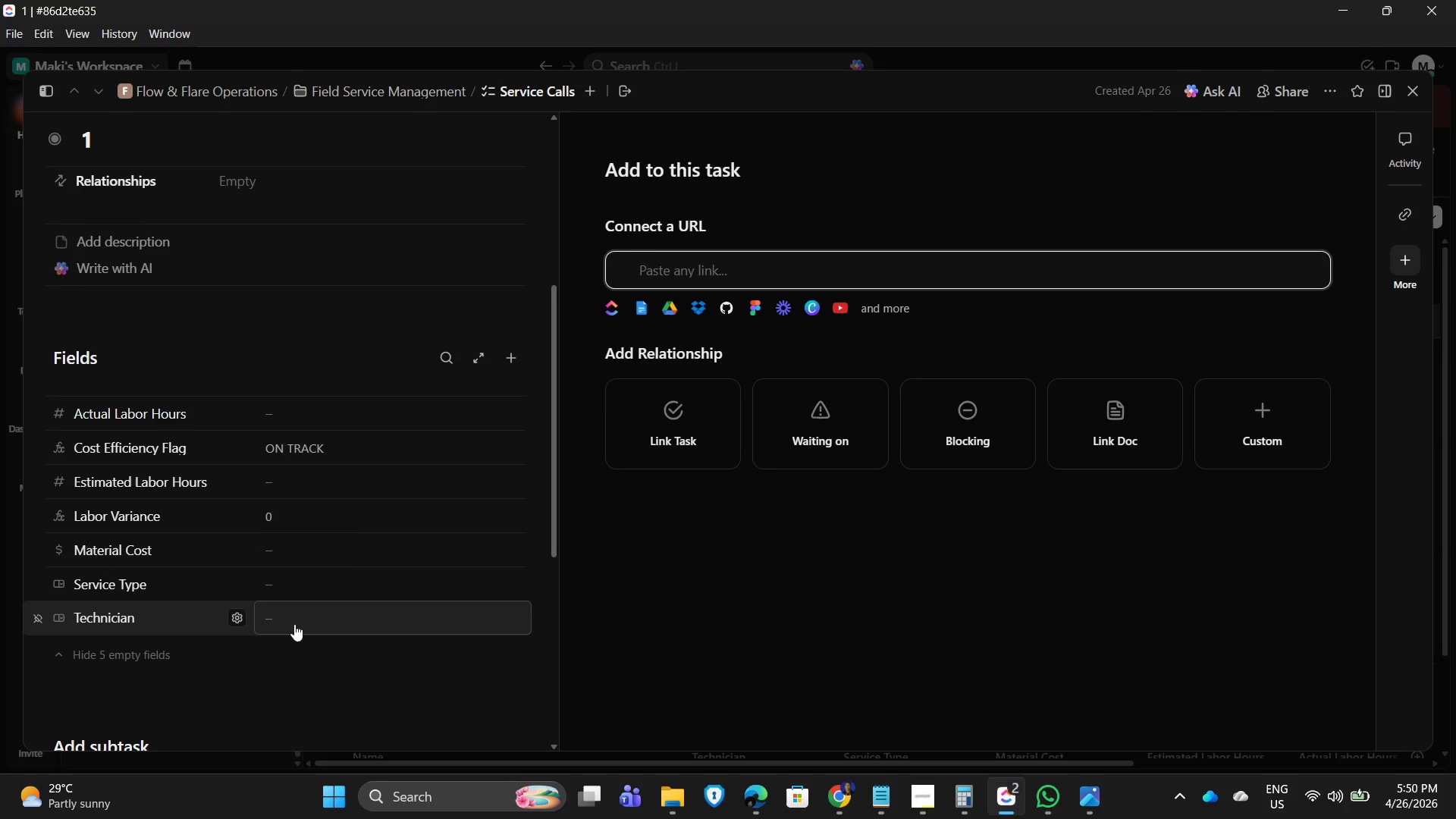 
left_click([236, 619])
 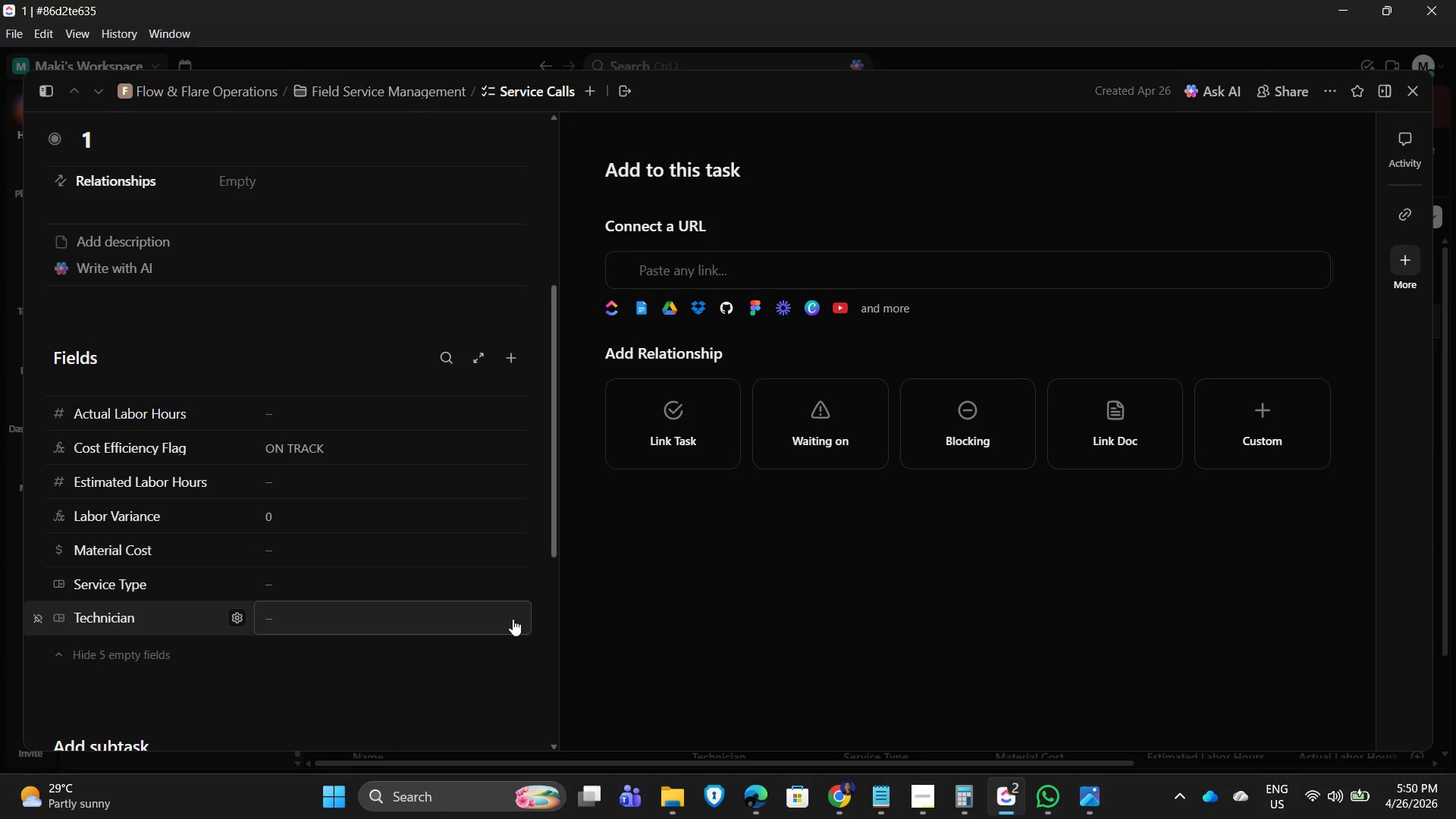 
wait(7.03)
 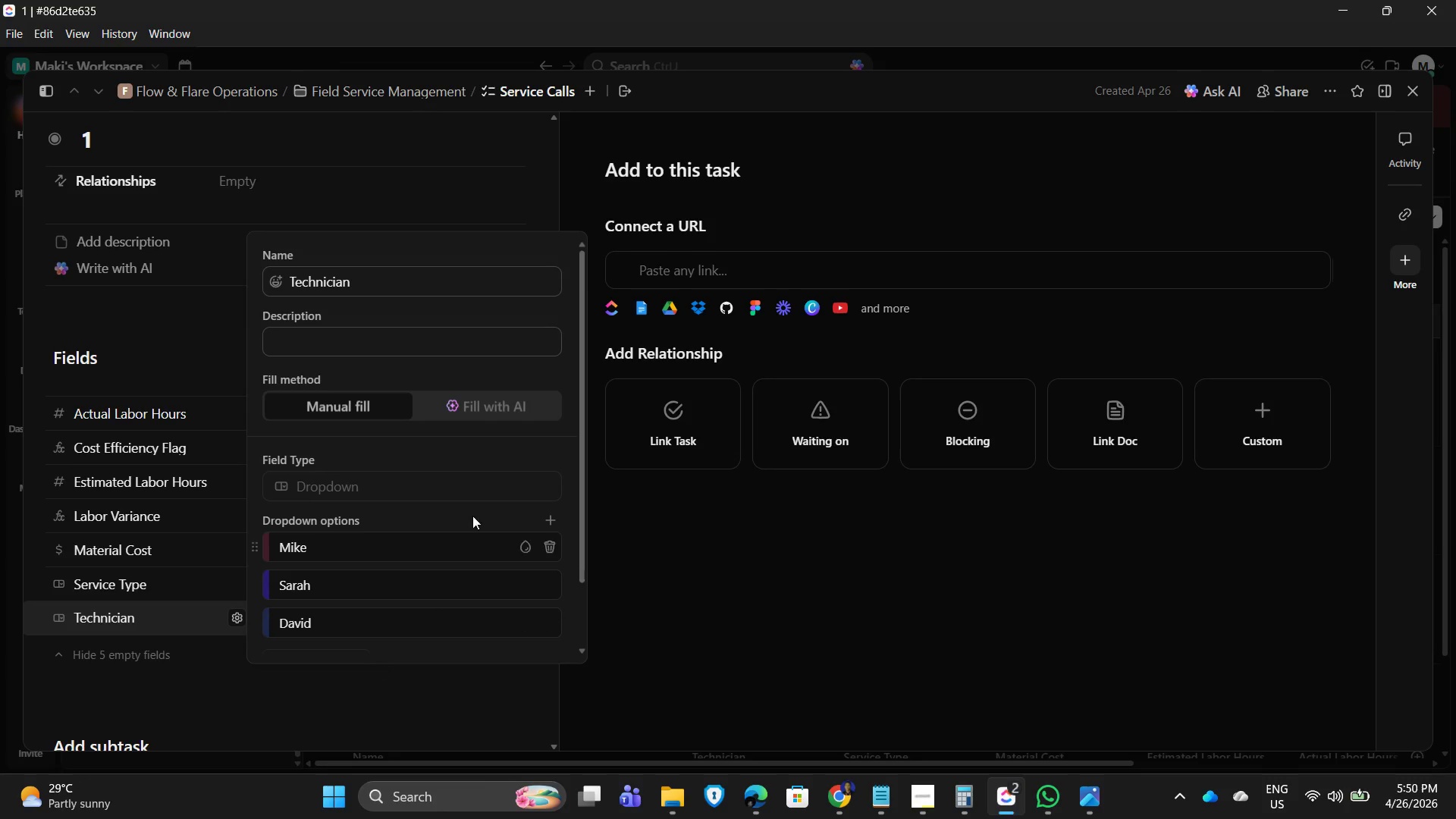 
left_click([322, 312])
 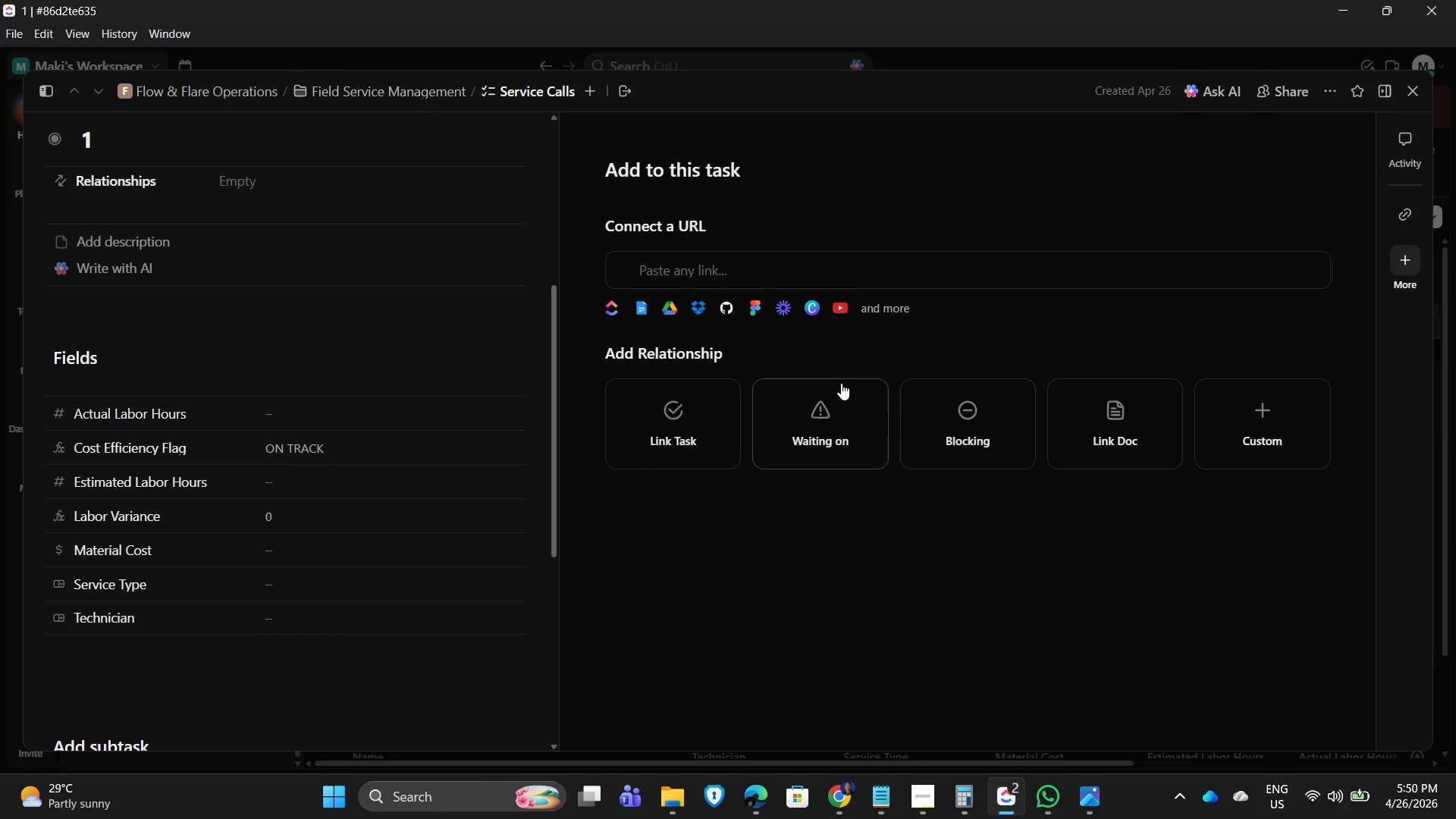 
scroll: coordinate [959, 425], scroll_direction: up, amount: 3.0
 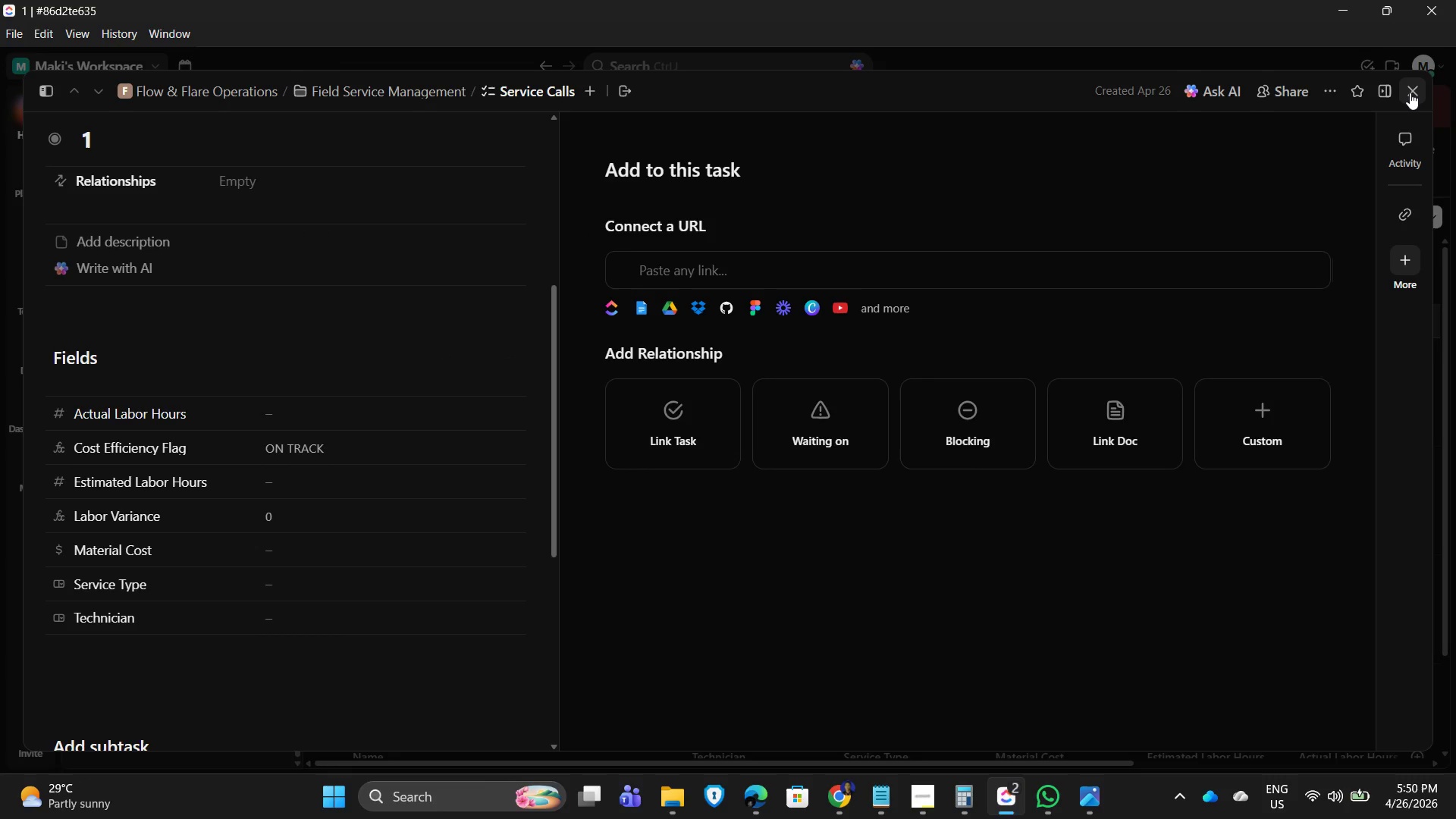 
left_click([1410, 93])
 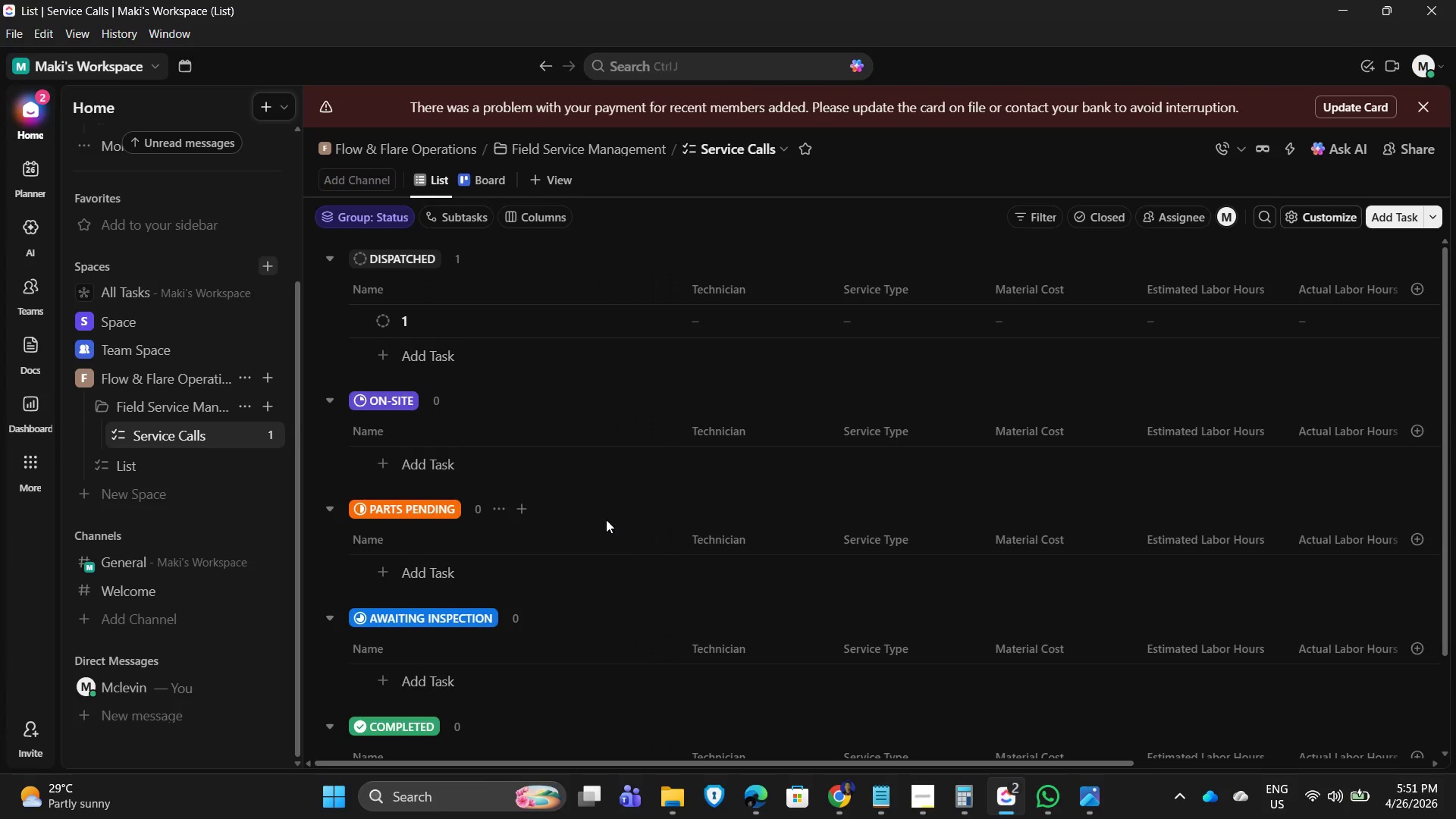 
wait(23.08)
 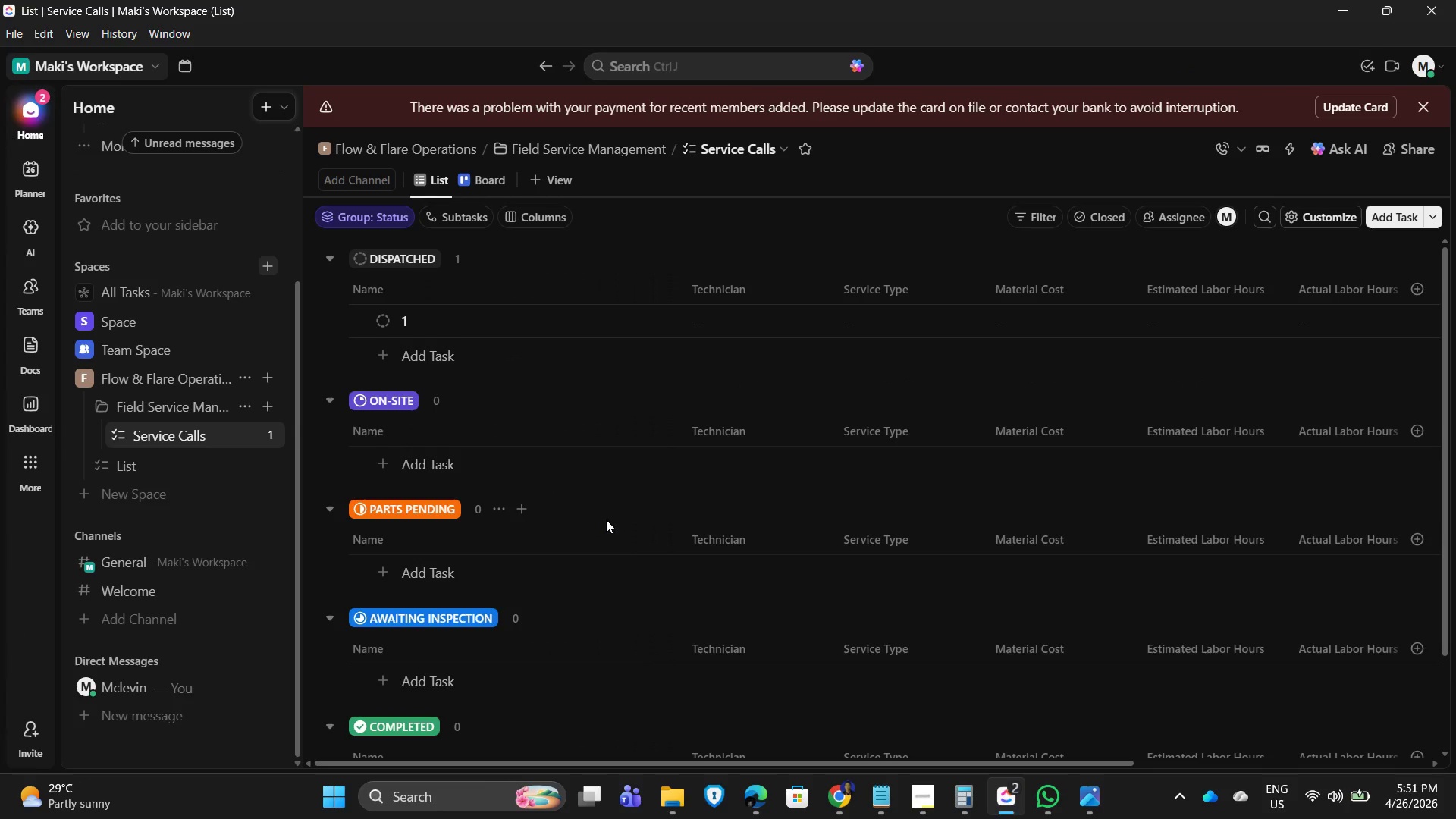 
left_click([100, 209])
 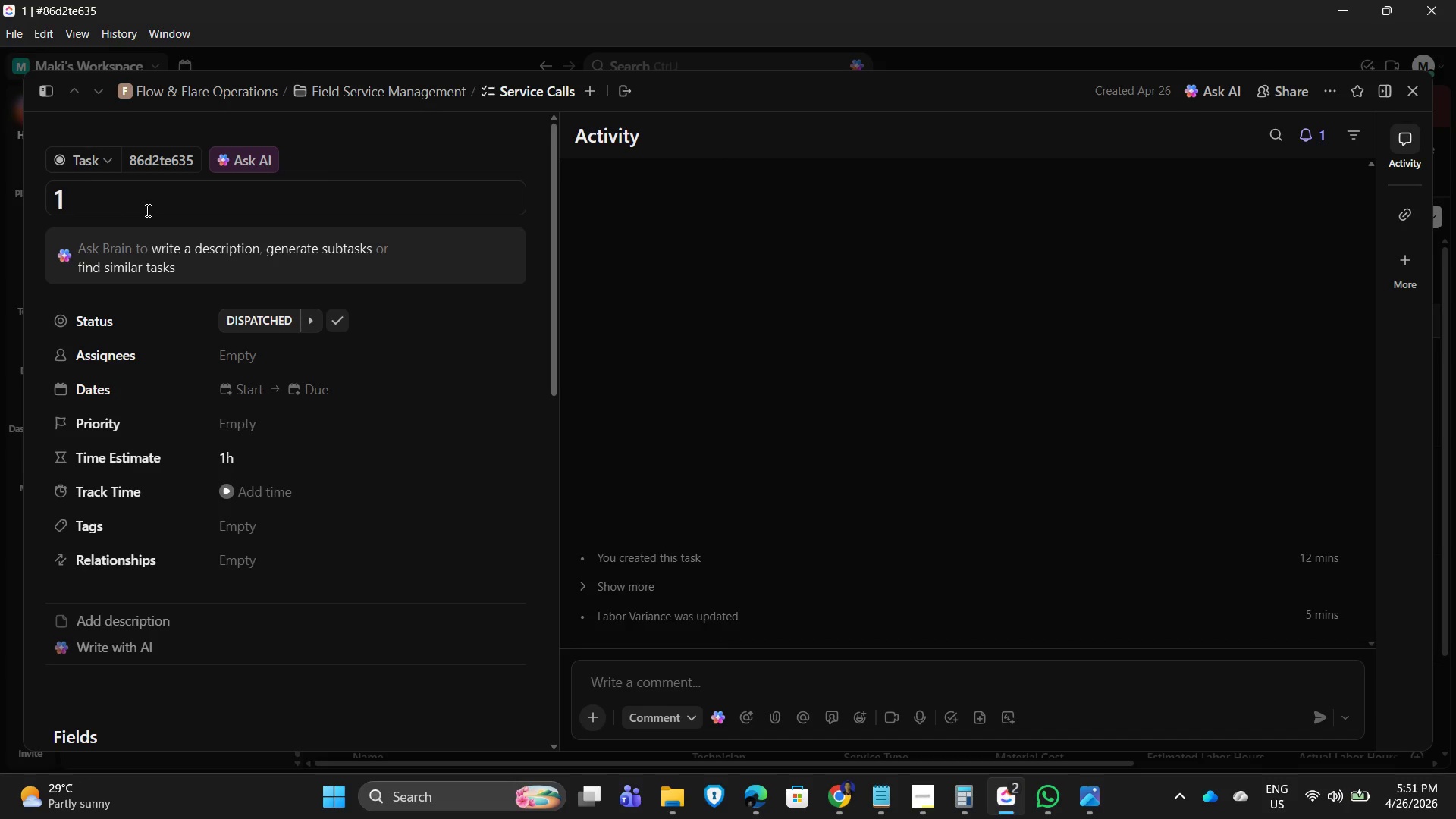 
key(Backspace)
type(w)
key(Backspace)
type(eMERGENCYEmergency Boiler Repair - 42 Oak St)
 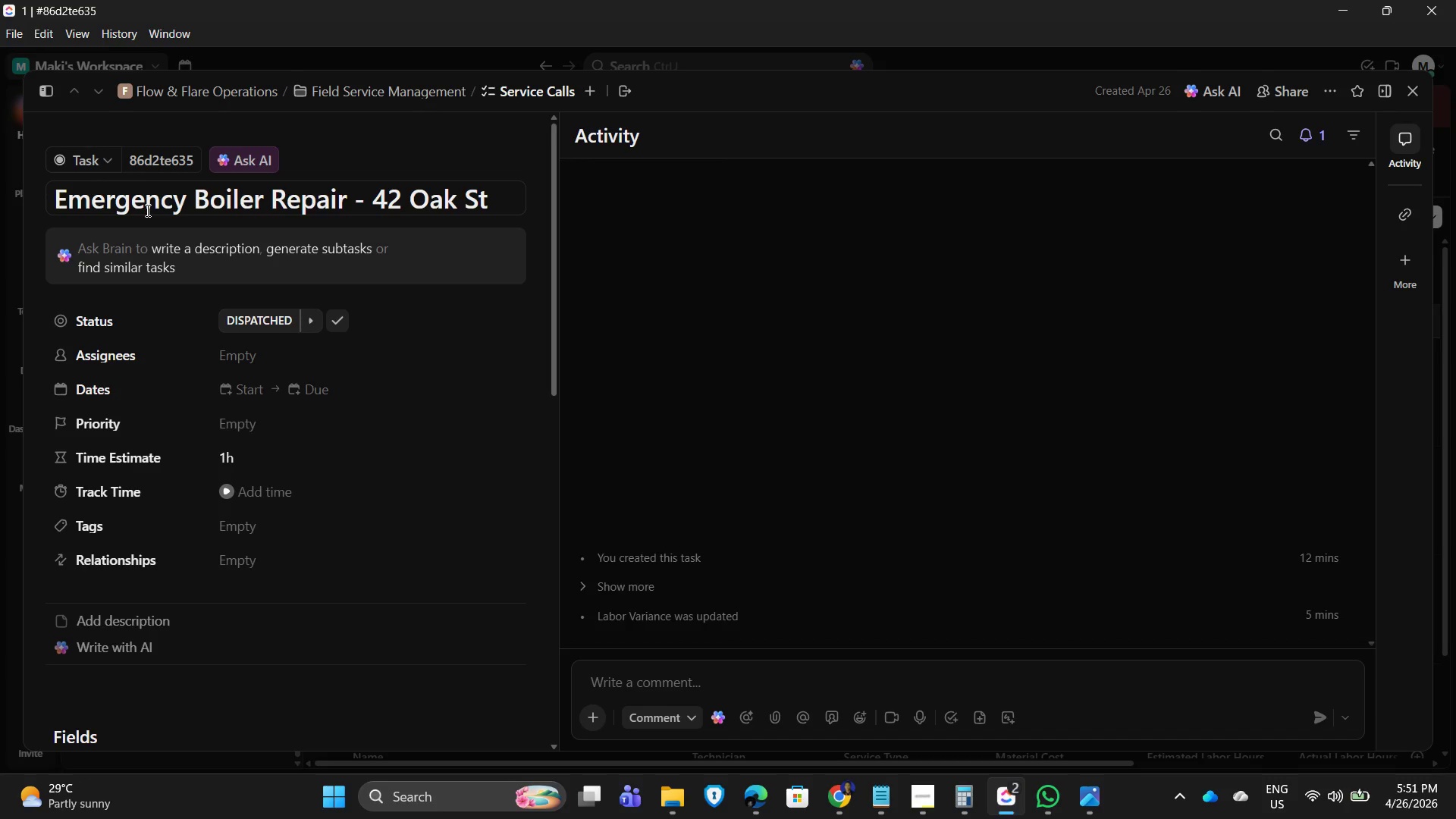 
scroll: coordinate [318, 461], scroll_direction: down, amount: 1.0
 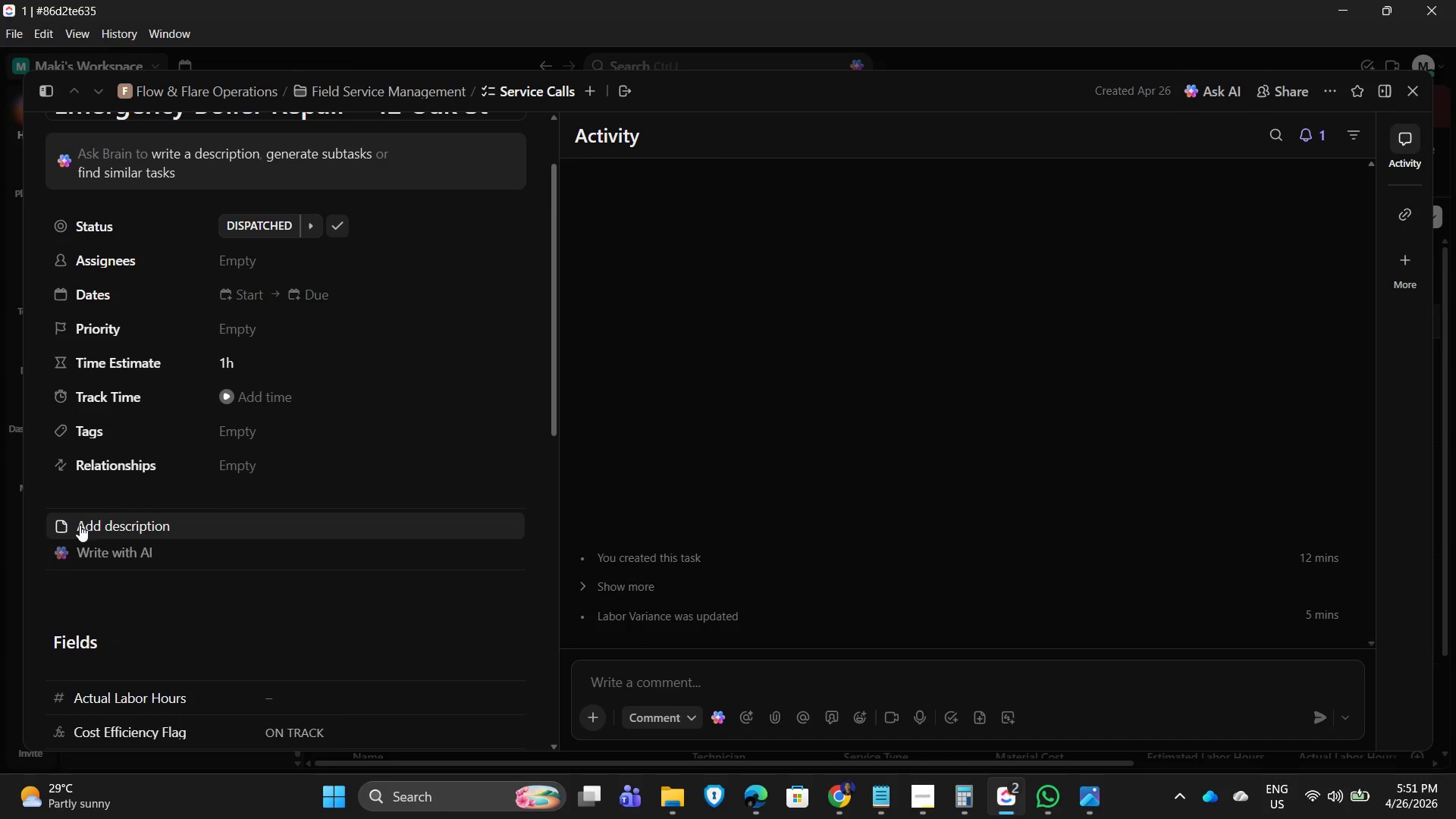 
left_click([92, 523])
 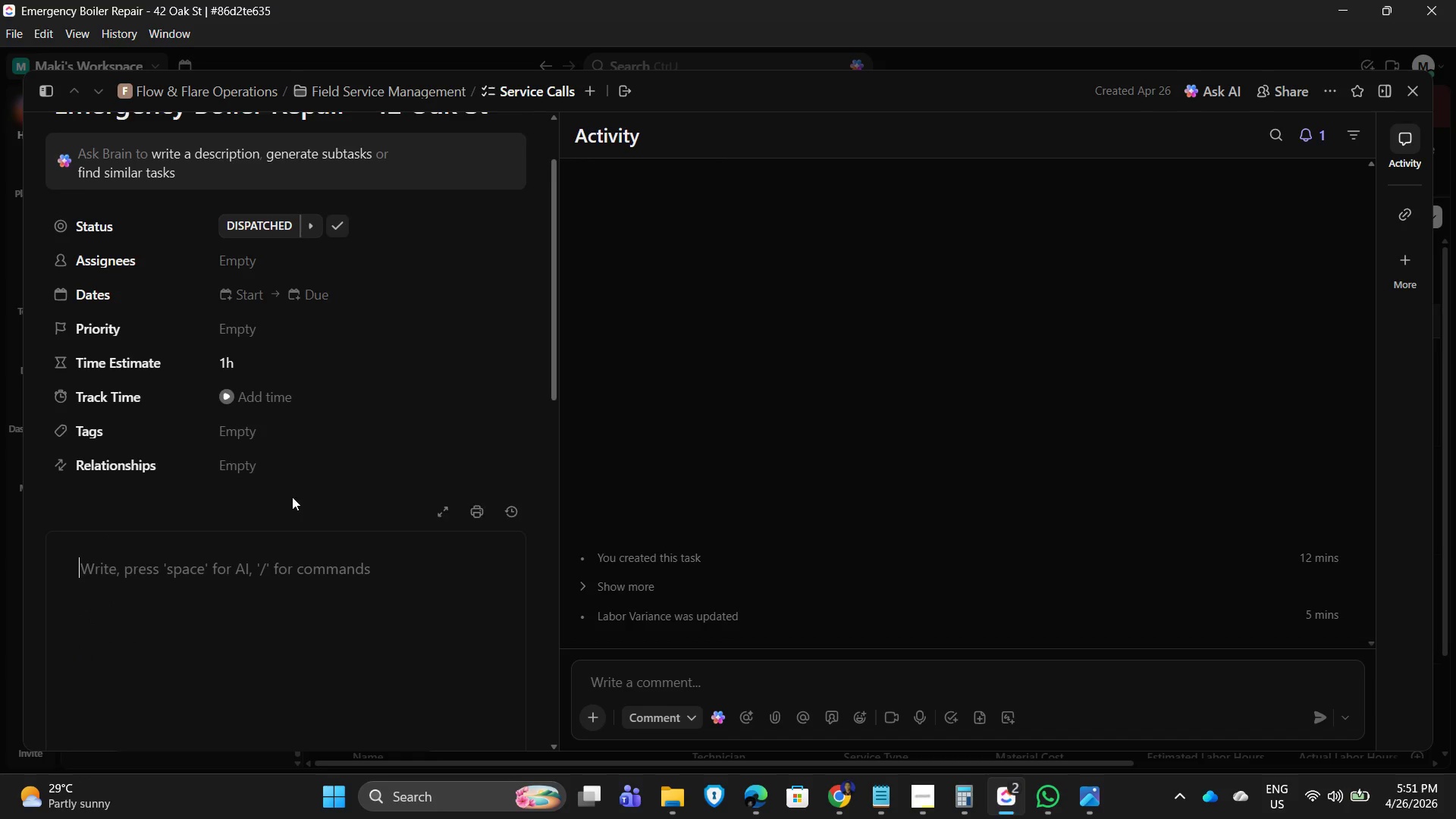 
scroll: coordinate [345, 496], scroll_direction: down, amount: 2.0
 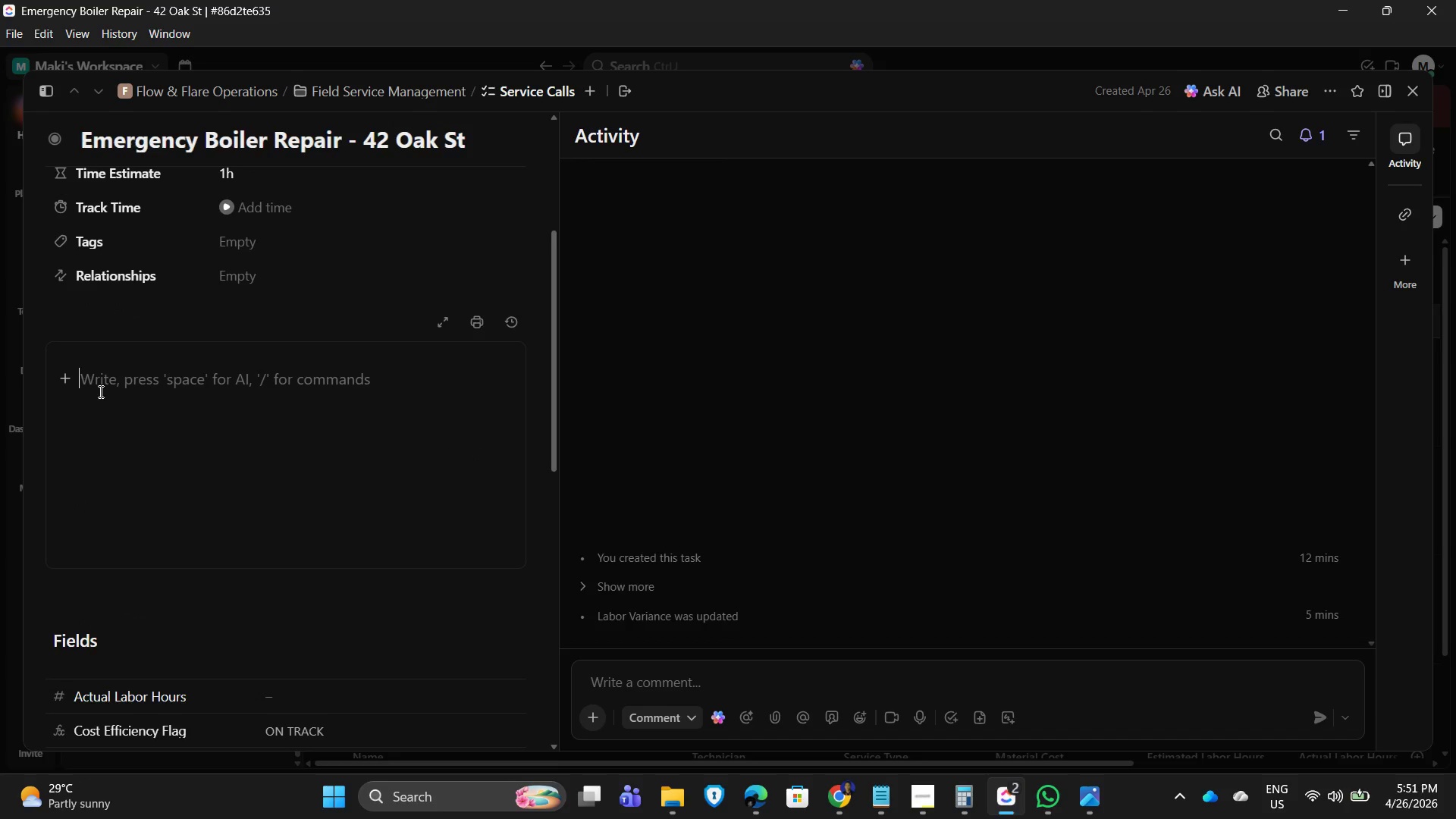 
type(Customer R)
key(Backspace)
type(reported no heat during early moe)
key(Backspace)
type(rning hours)
 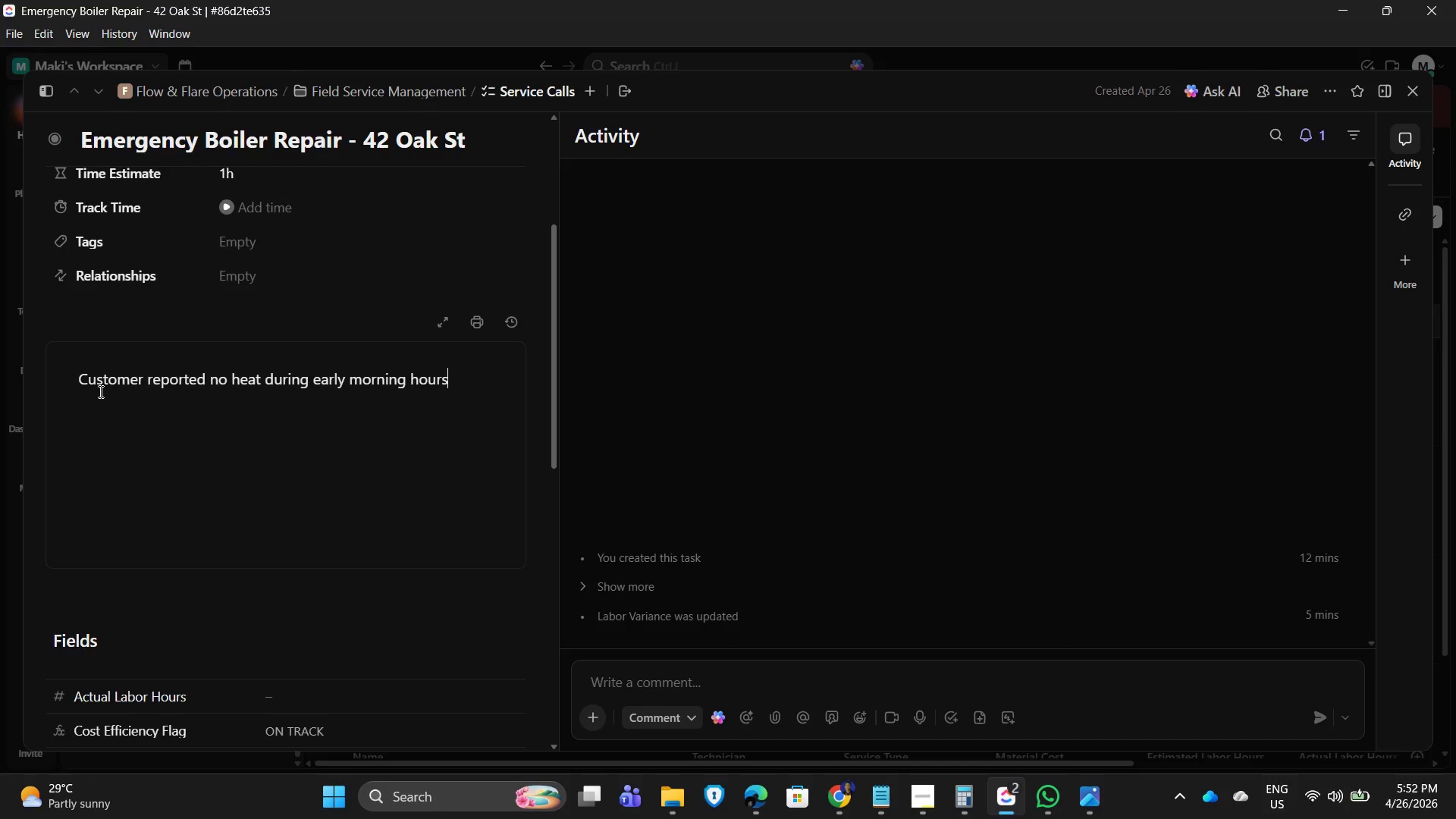 
type(. Technician dispatched for emergency boiler diagnostics and repair. Initial inspection revealed pressure valve failure requiring immediate)
 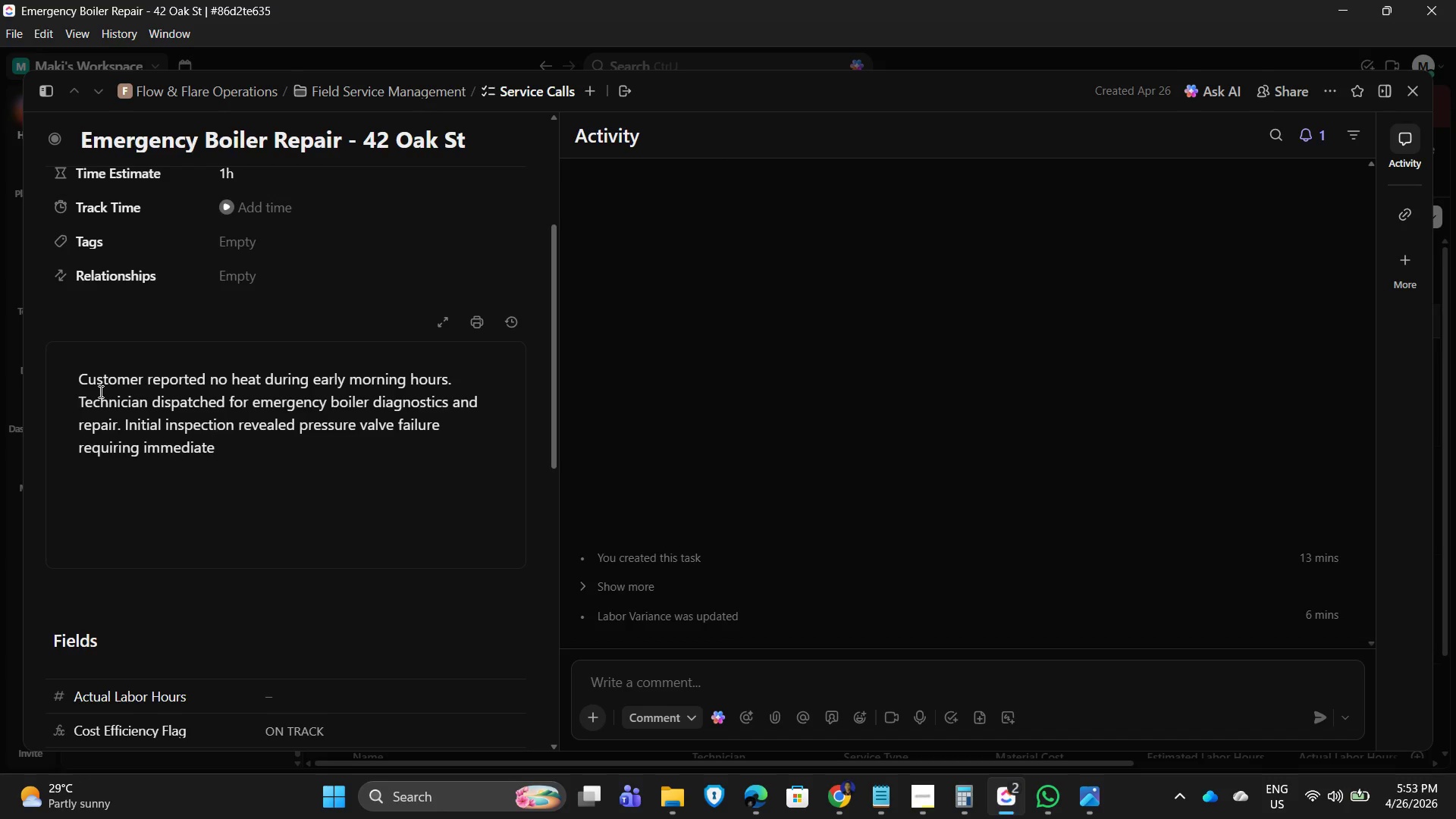 
type( replate)
key(Backspace)
key(Backspace)
type(cement. Delay caused by sourcing compatible)
 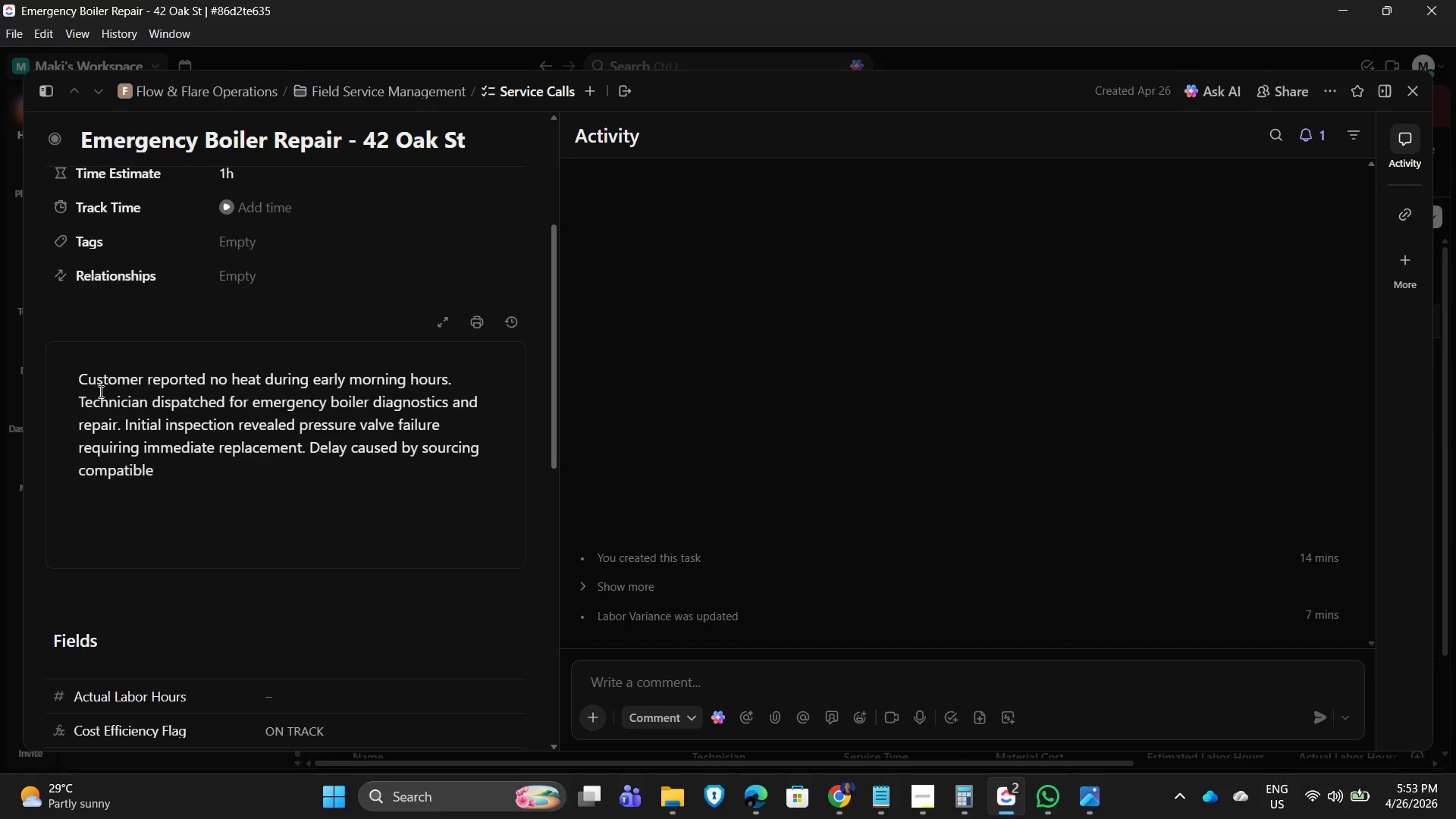 
type( parts fro supplier.)
 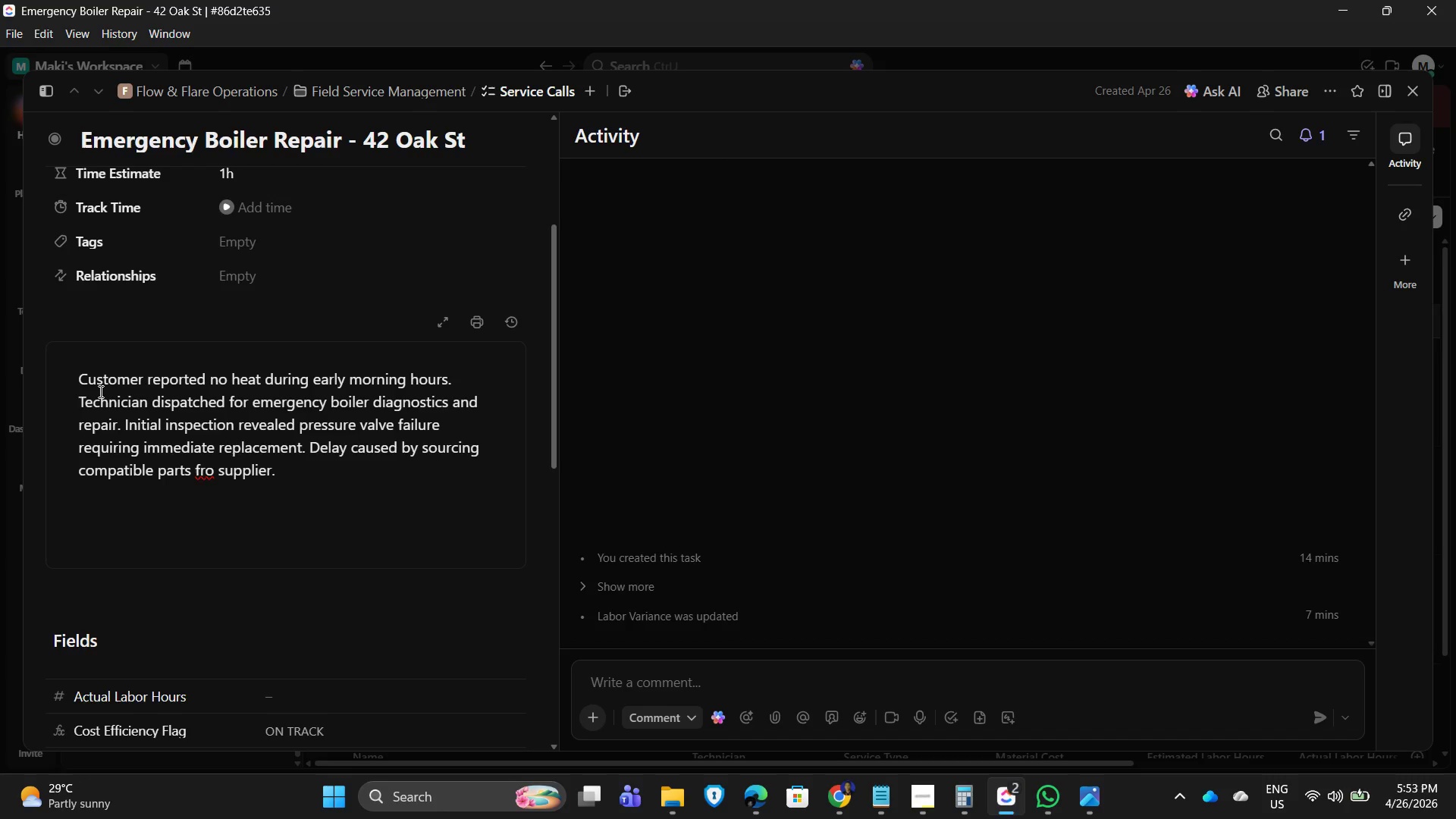 
key(ArrowLeft)
 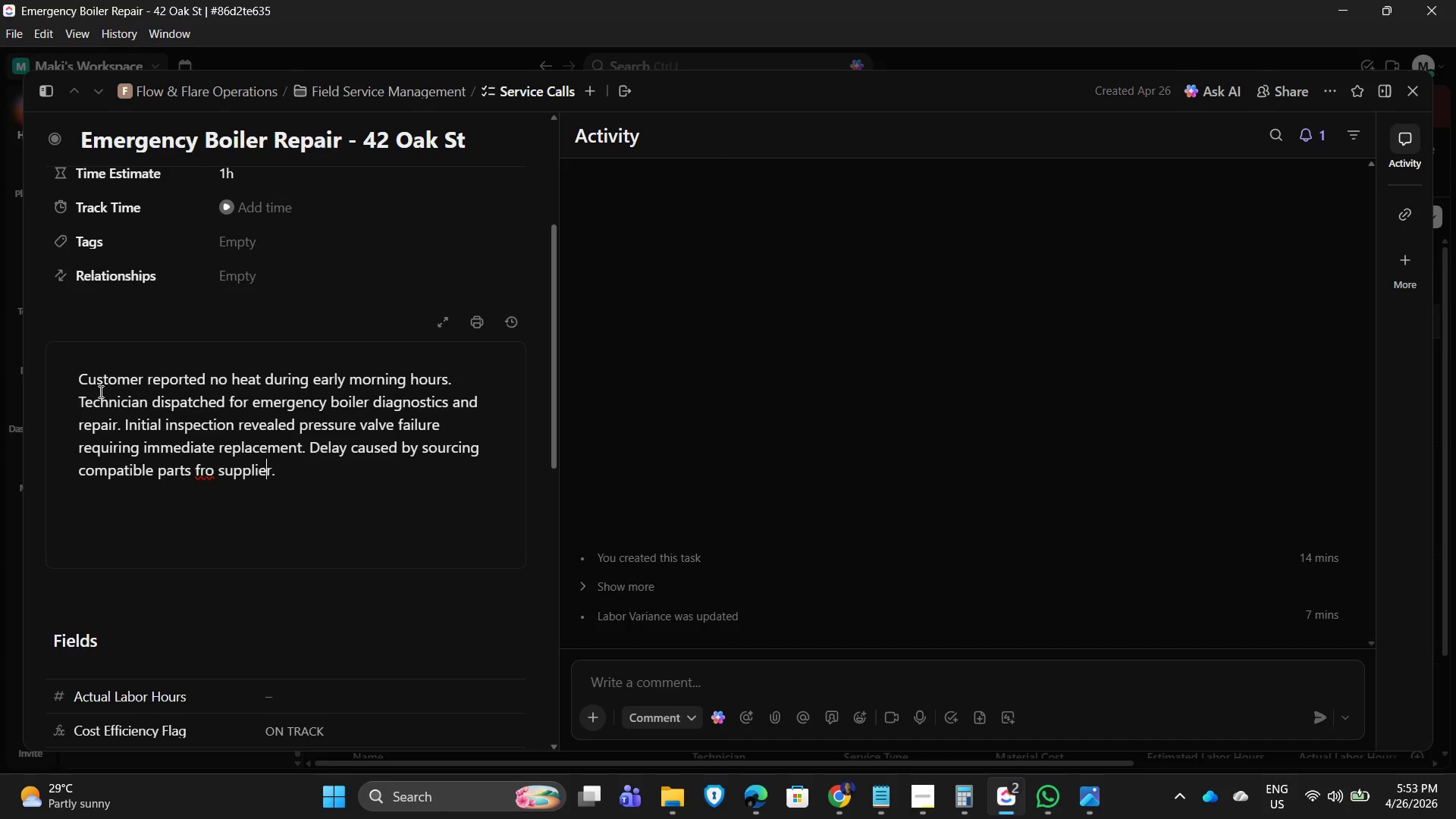 
key(ArrowLeft)
 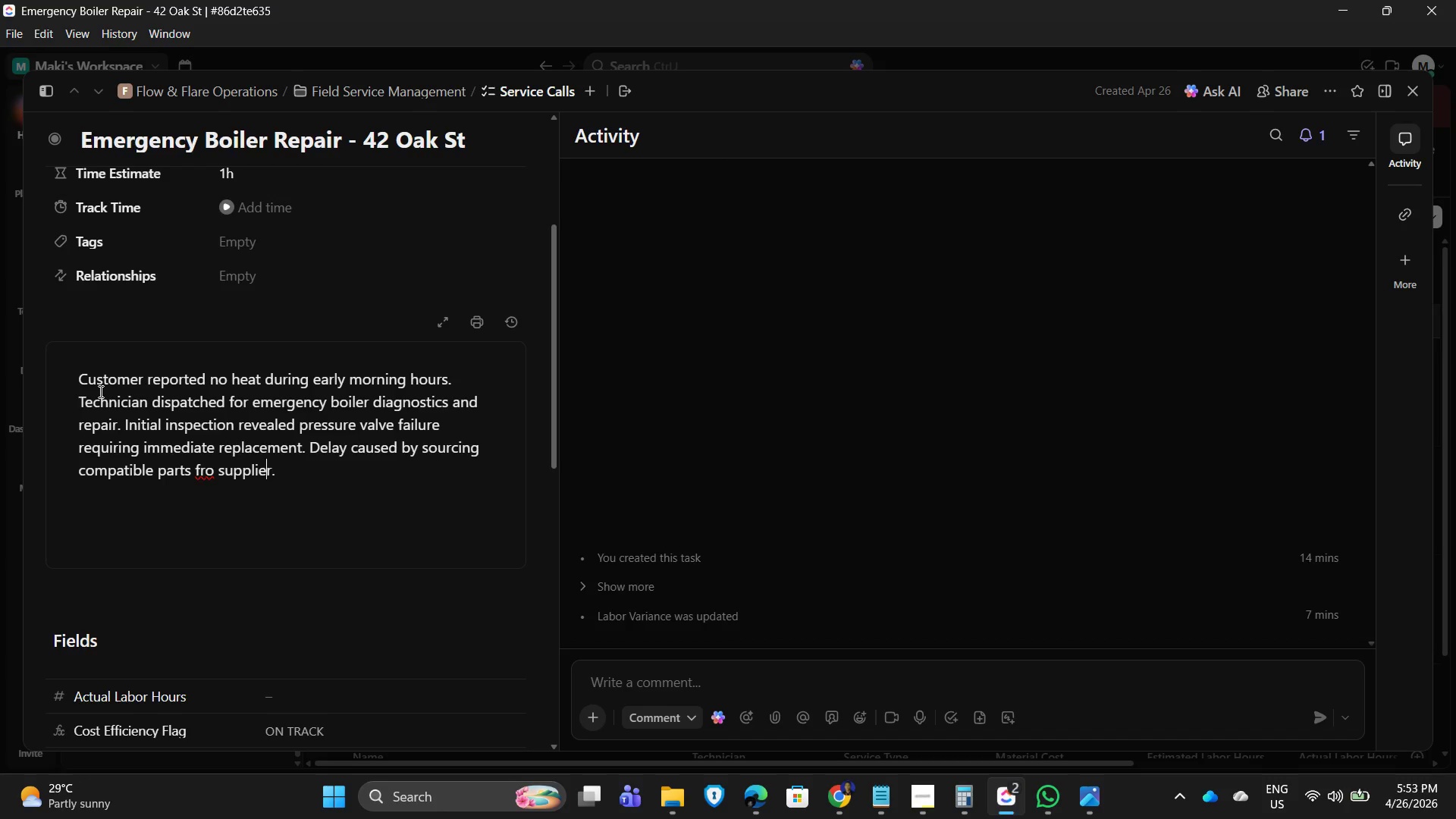 
key(ArrowLeft)
 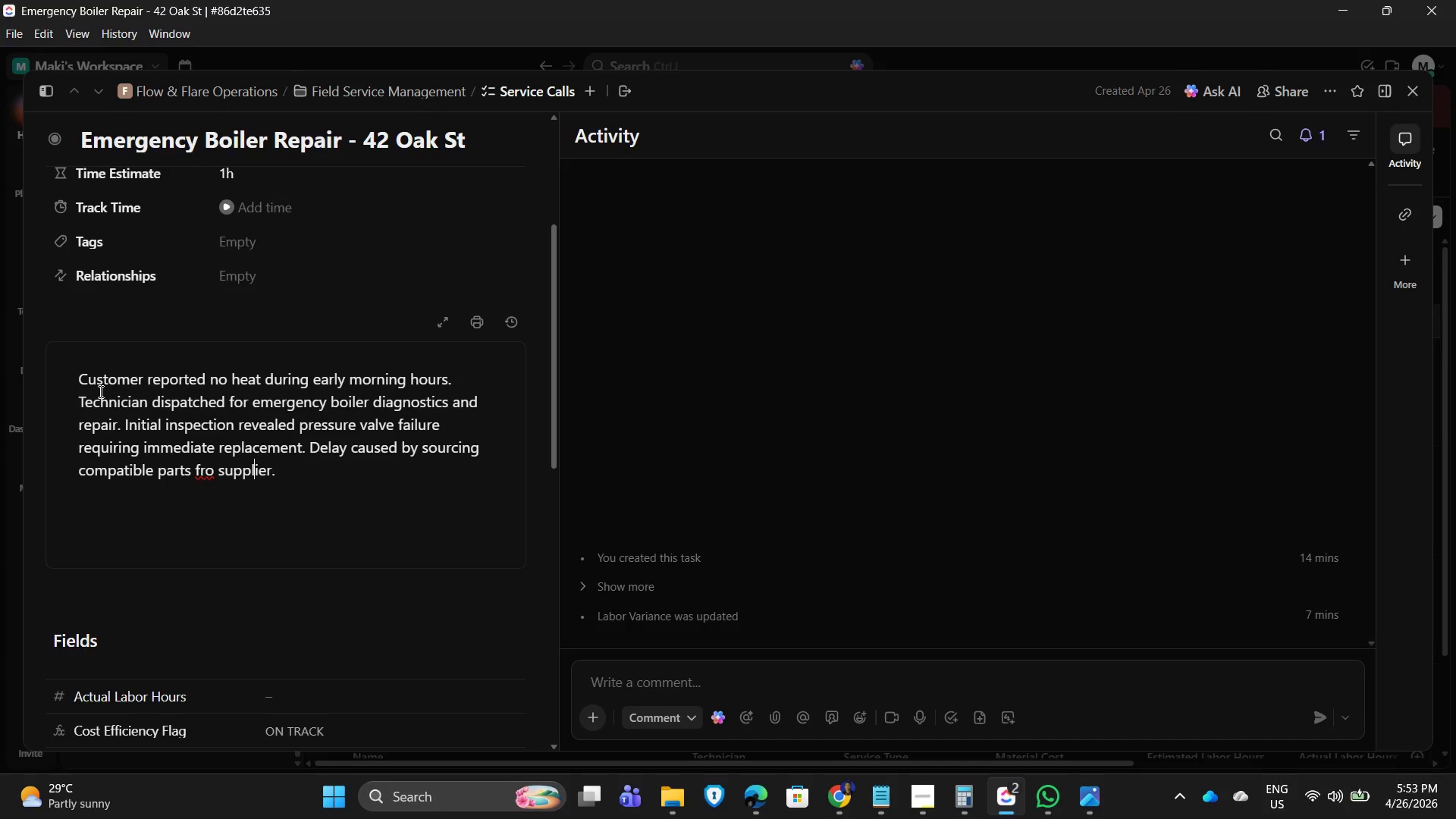 
key(ArrowLeft)
 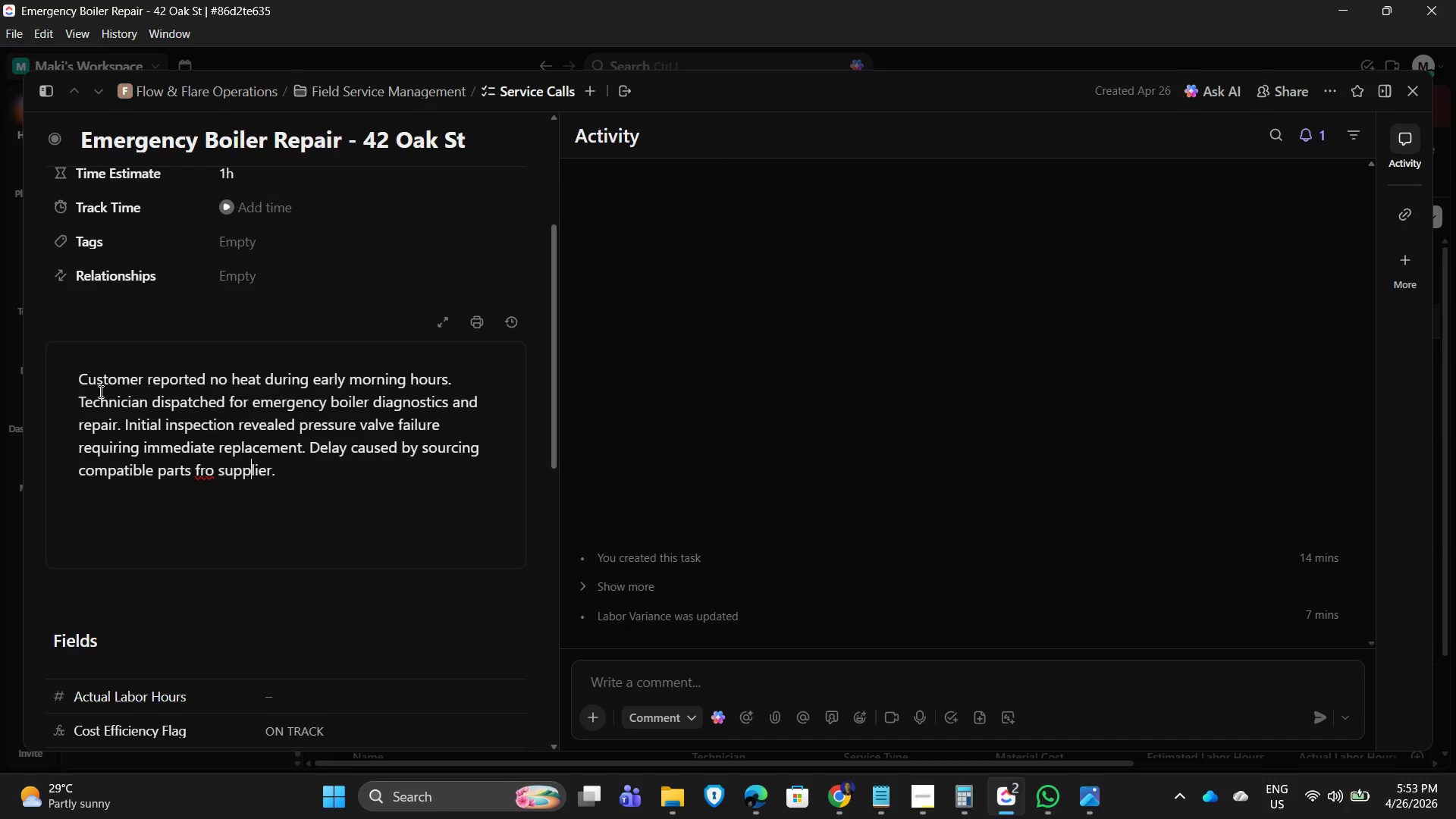 
key(ArrowLeft)
 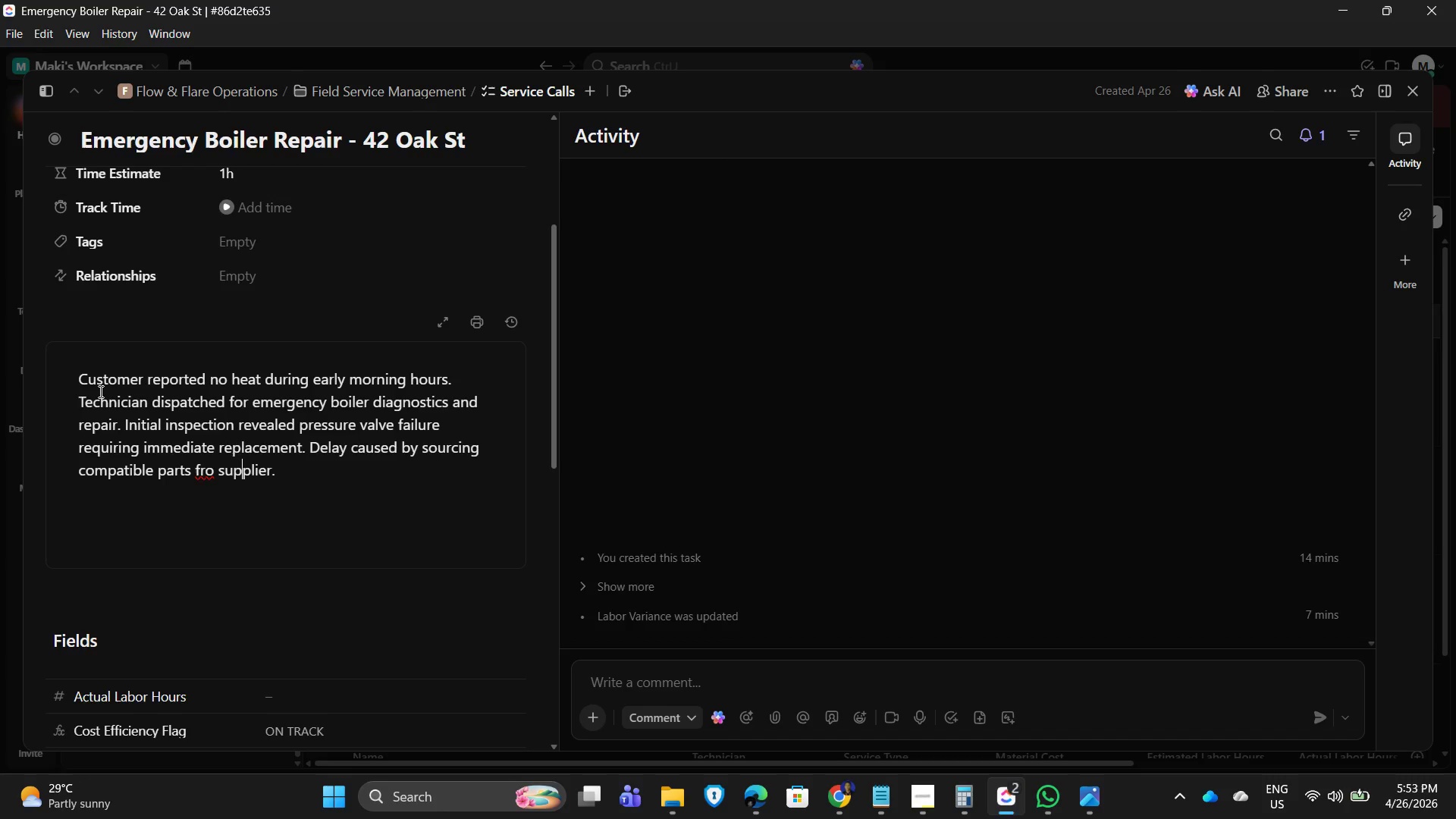 
key(ArrowLeft)
 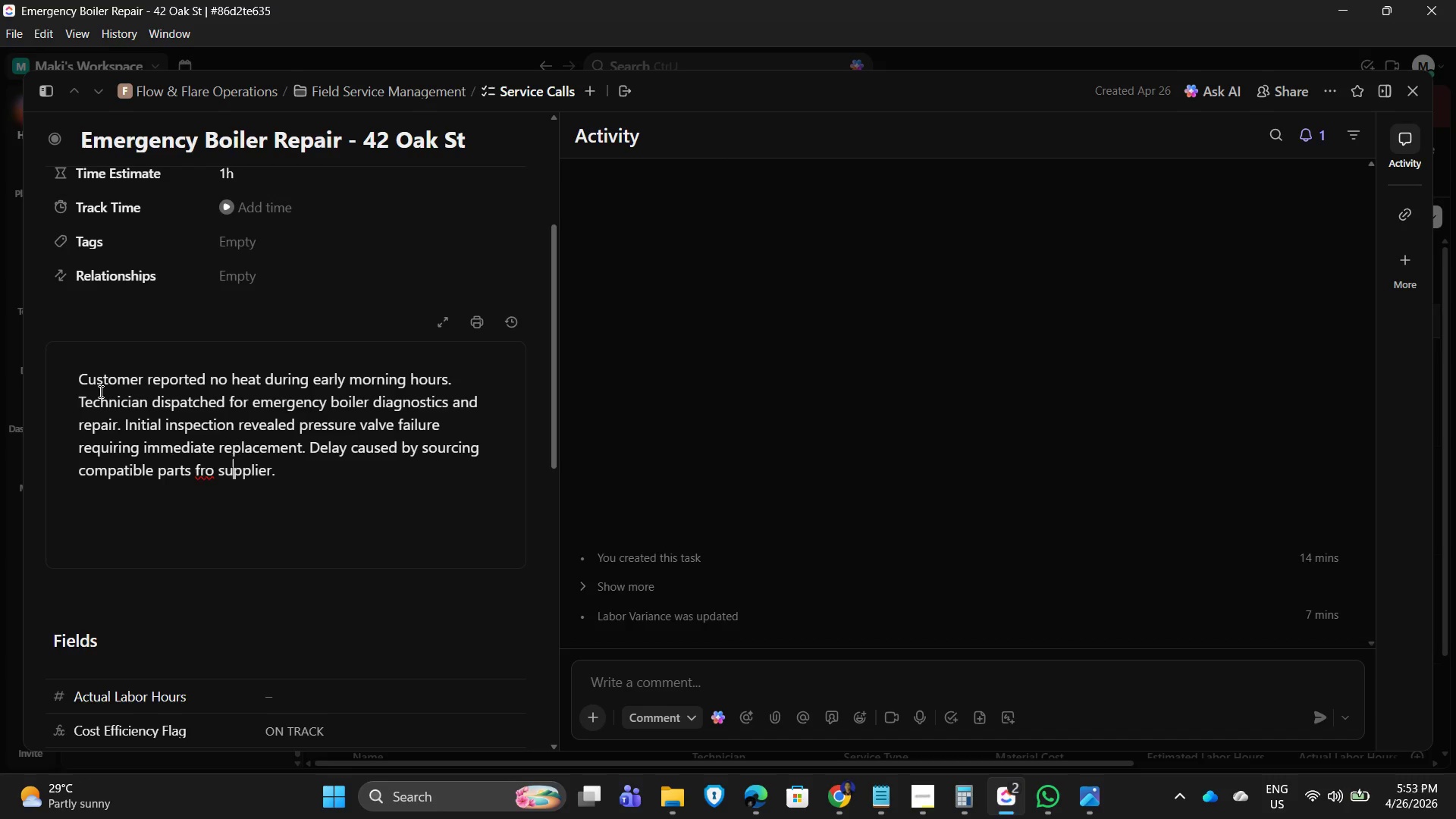 
key(ArrowLeft)
 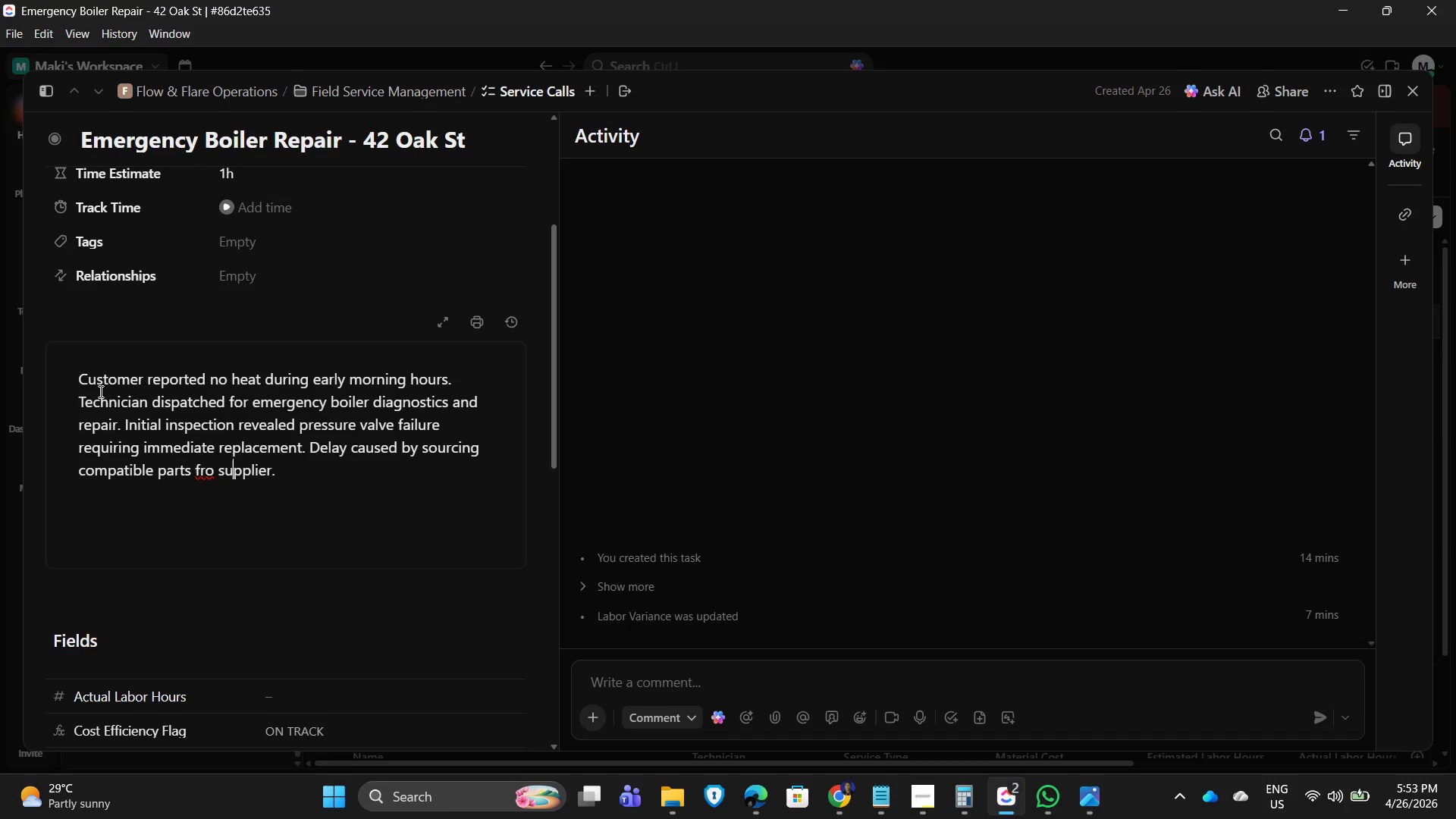 
key(ArrowLeft)
 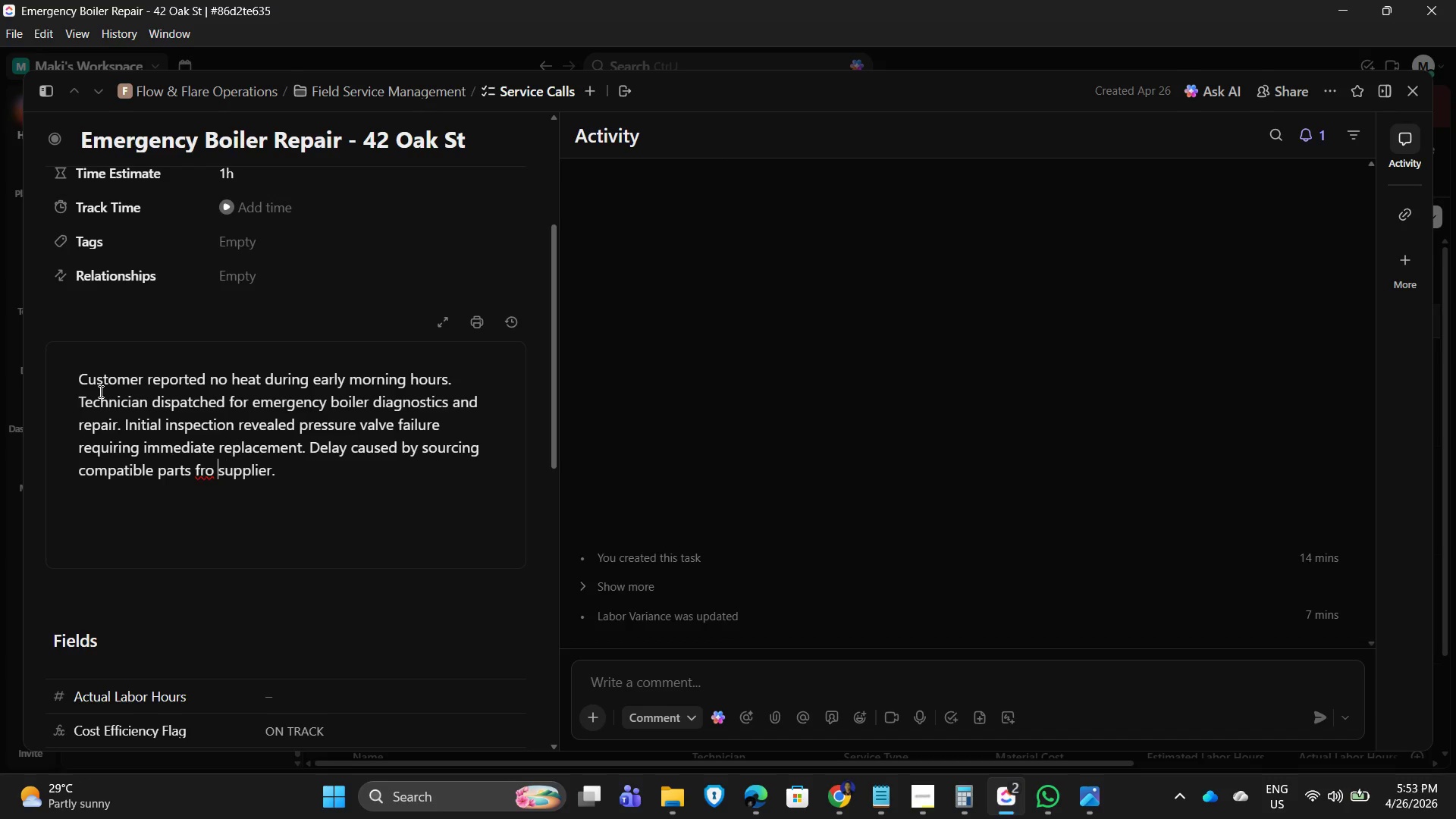 
key(ArrowLeft)
 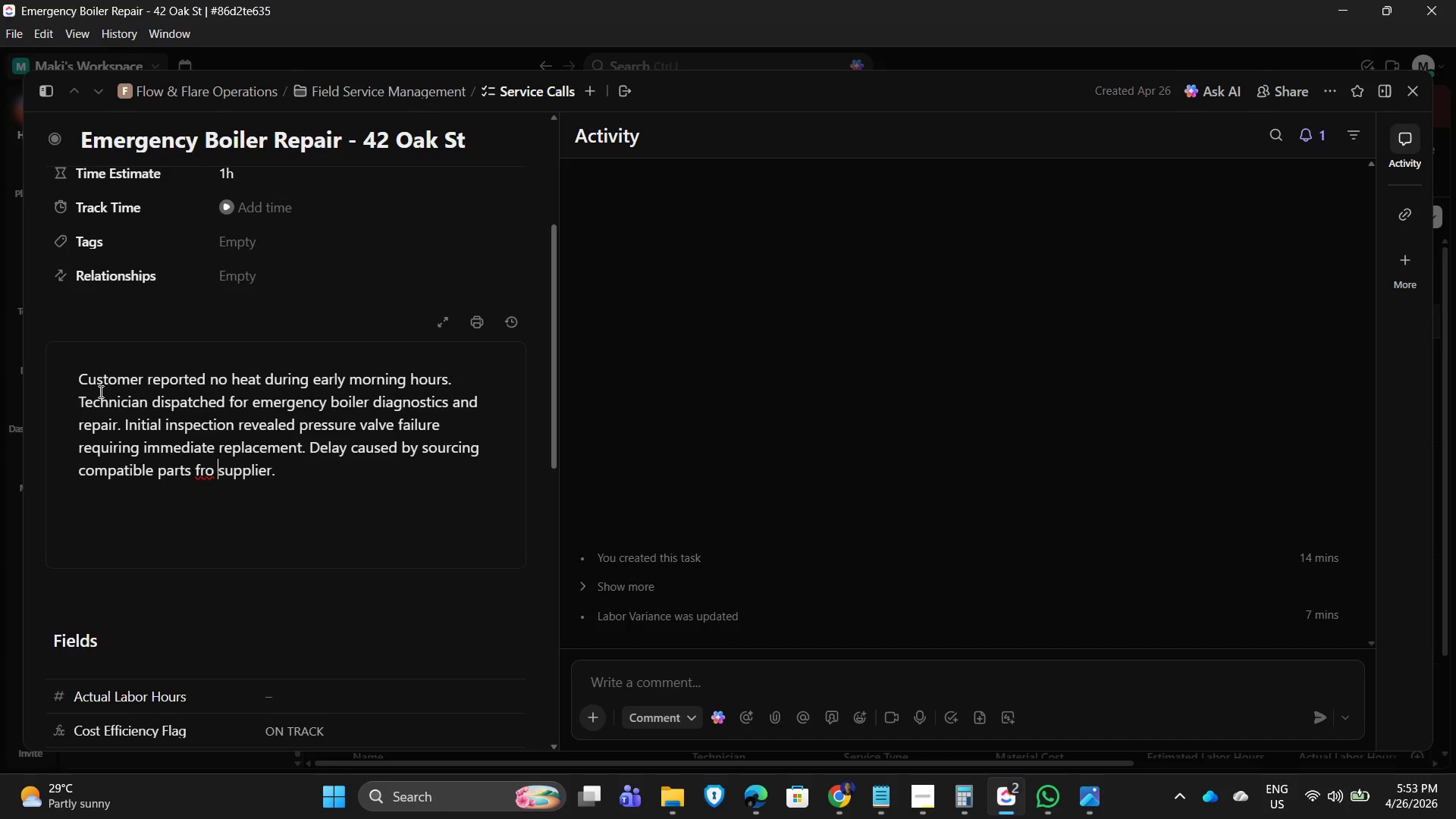 
key(ArrowLeft)
 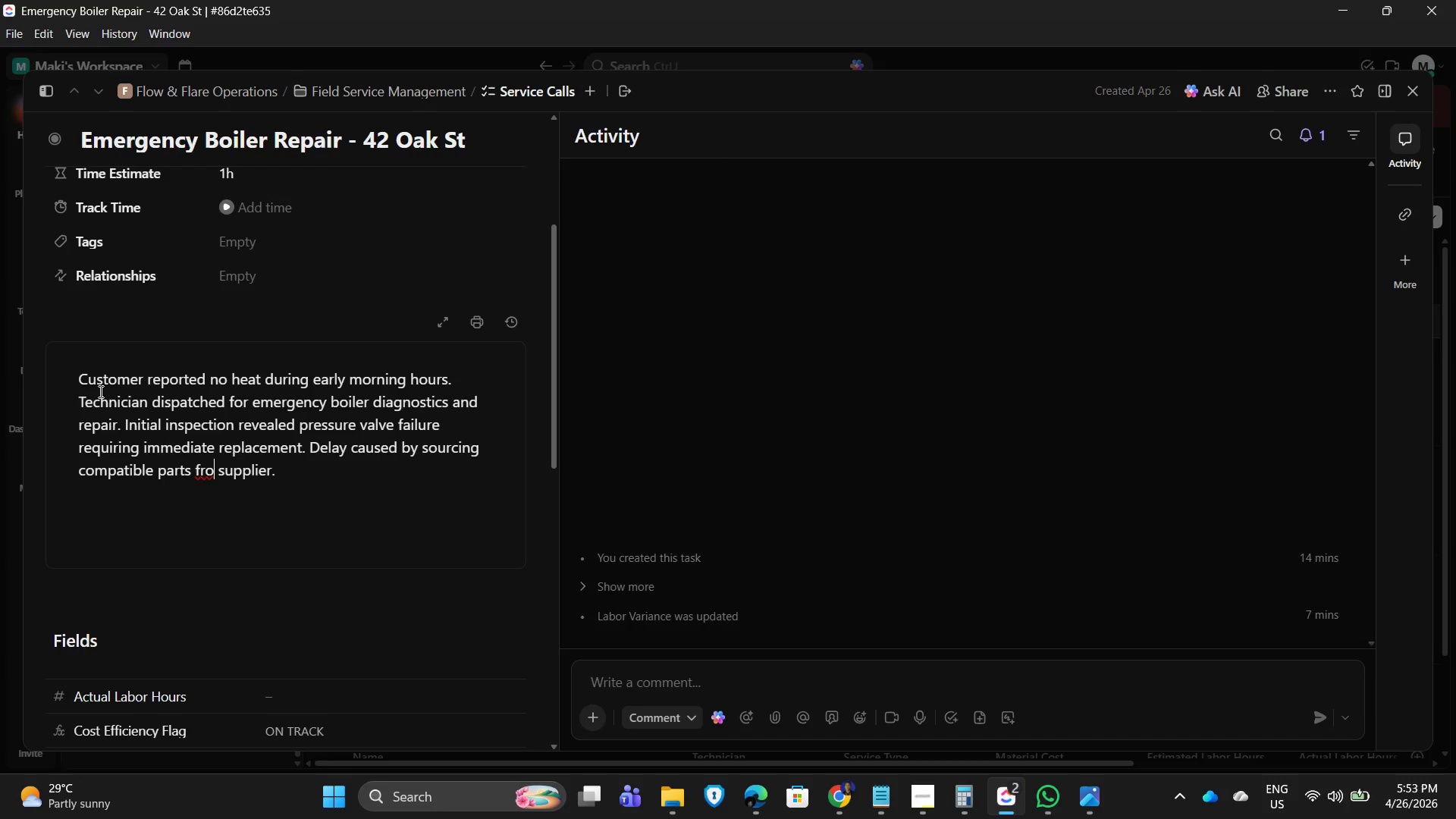 
key(ArrowLeft)
 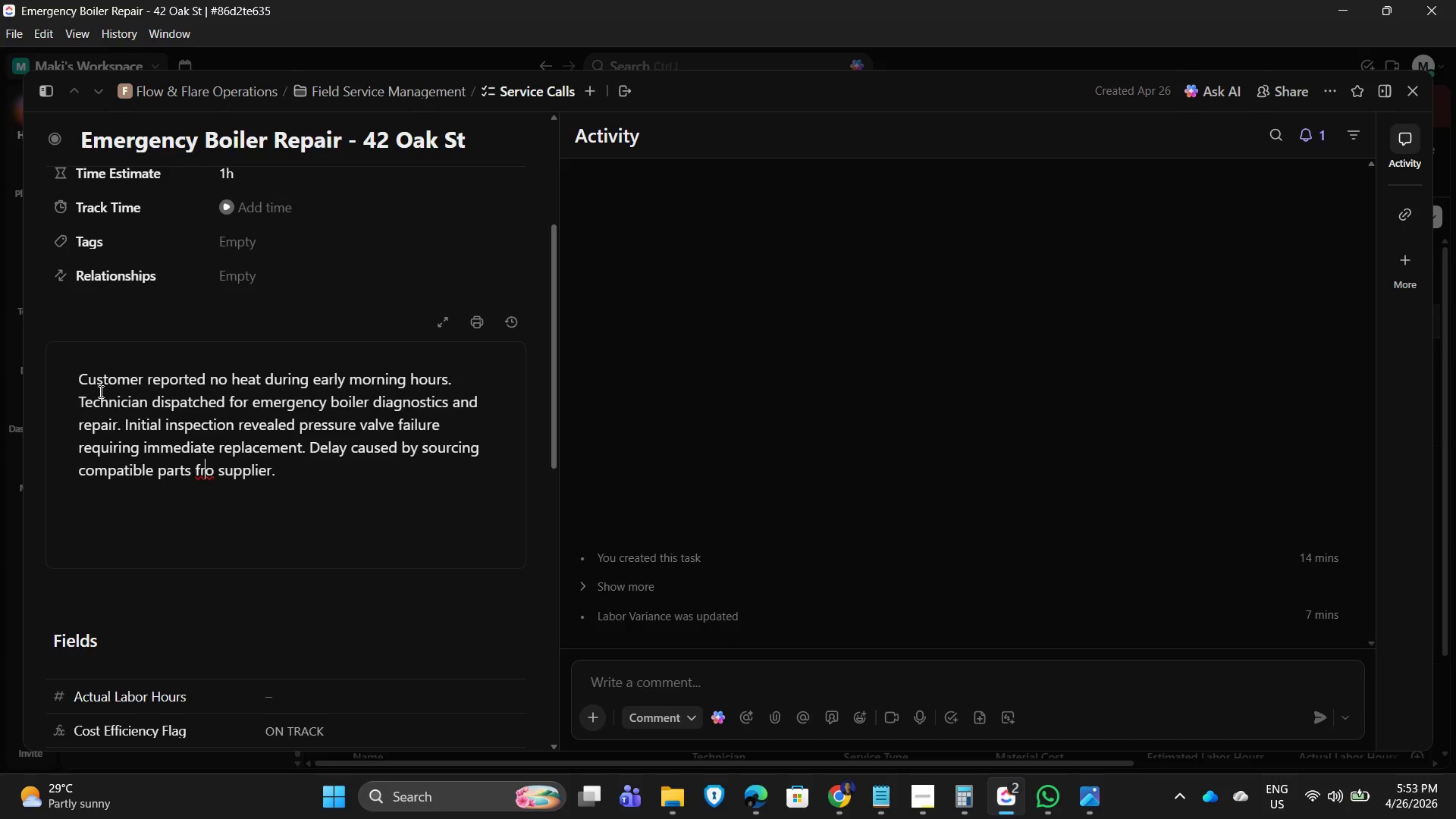 
key(ArrowLeft)
 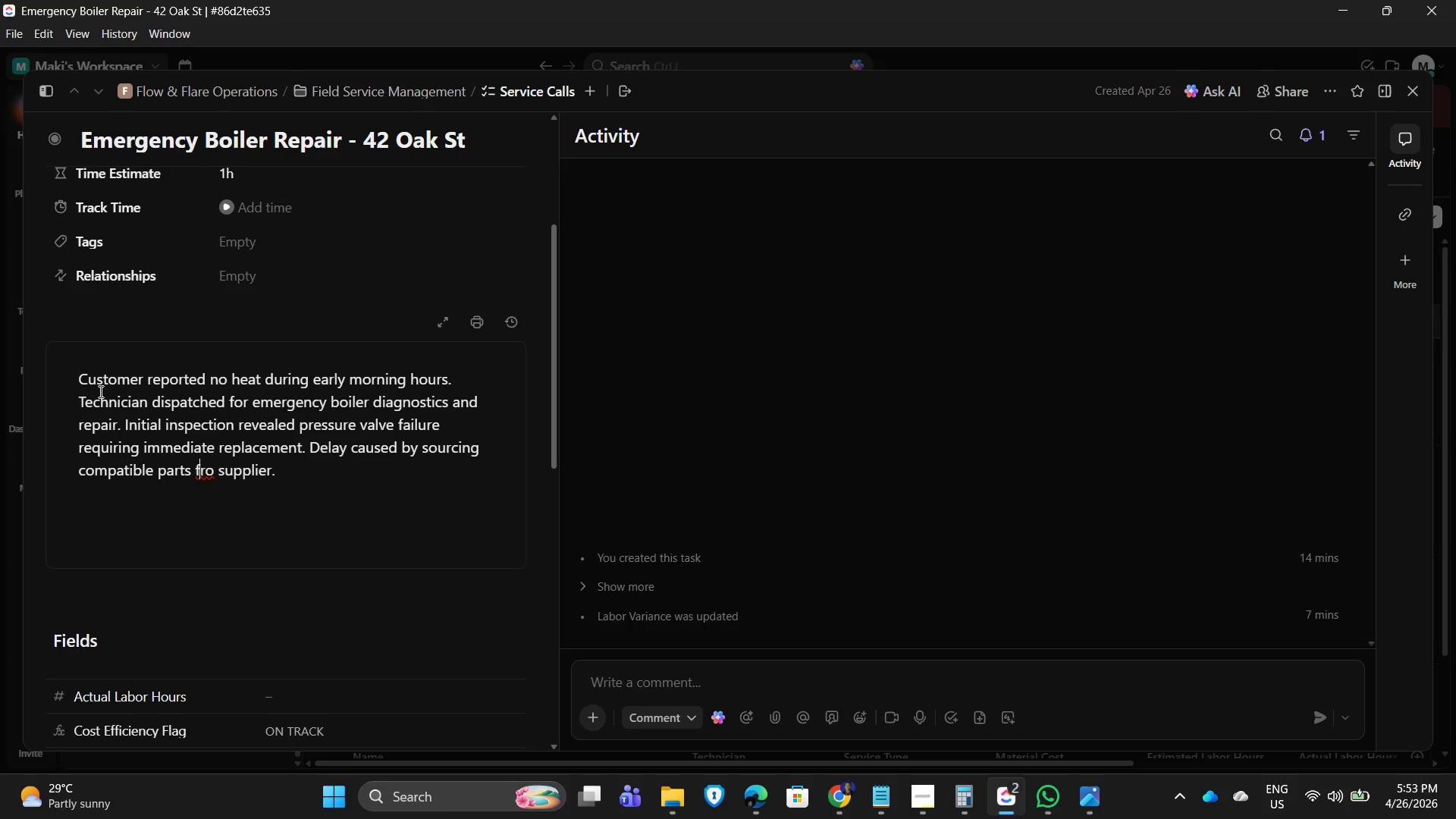 
key(ArrowRight)
 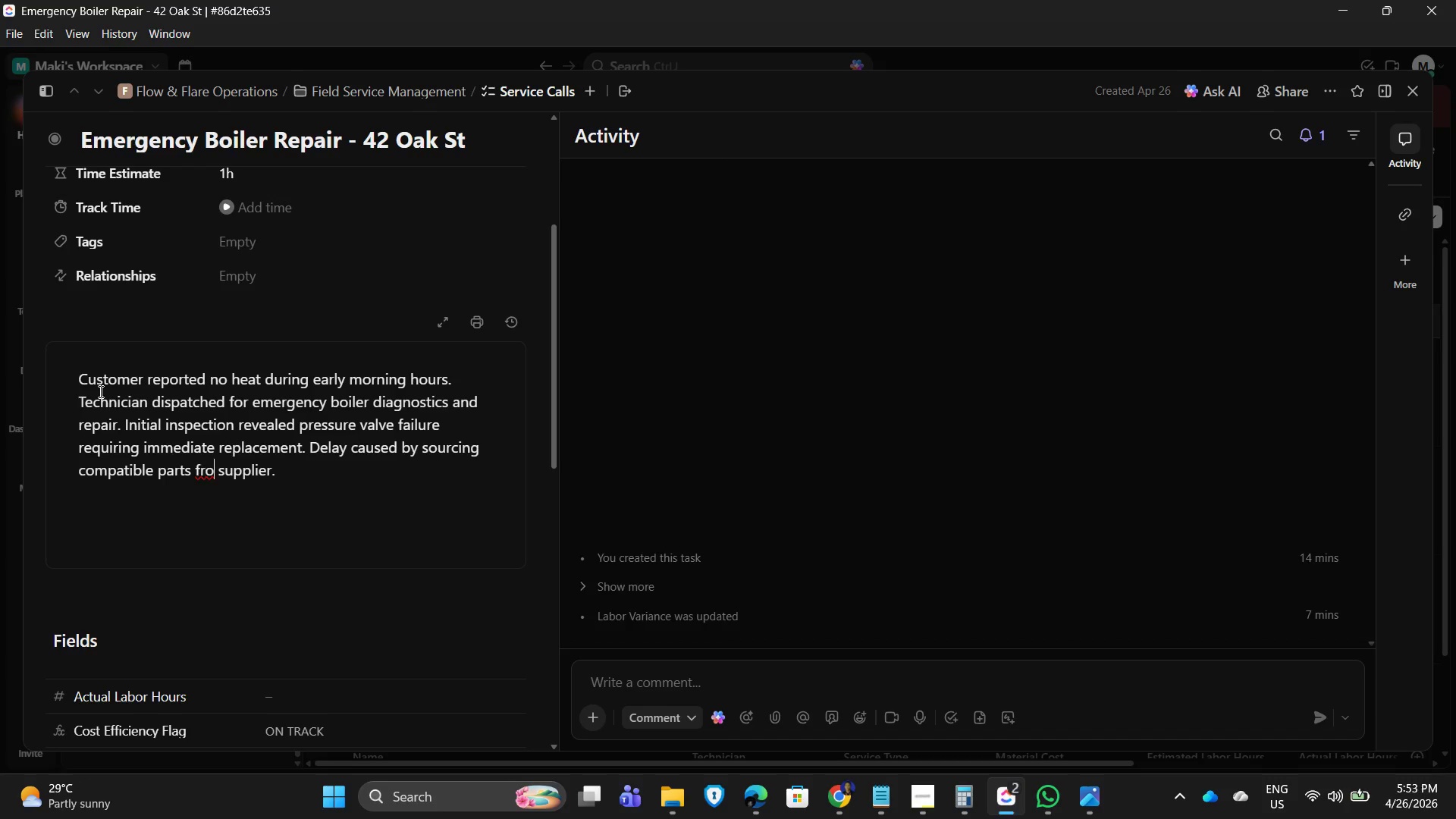 
key(ArrowRight)
 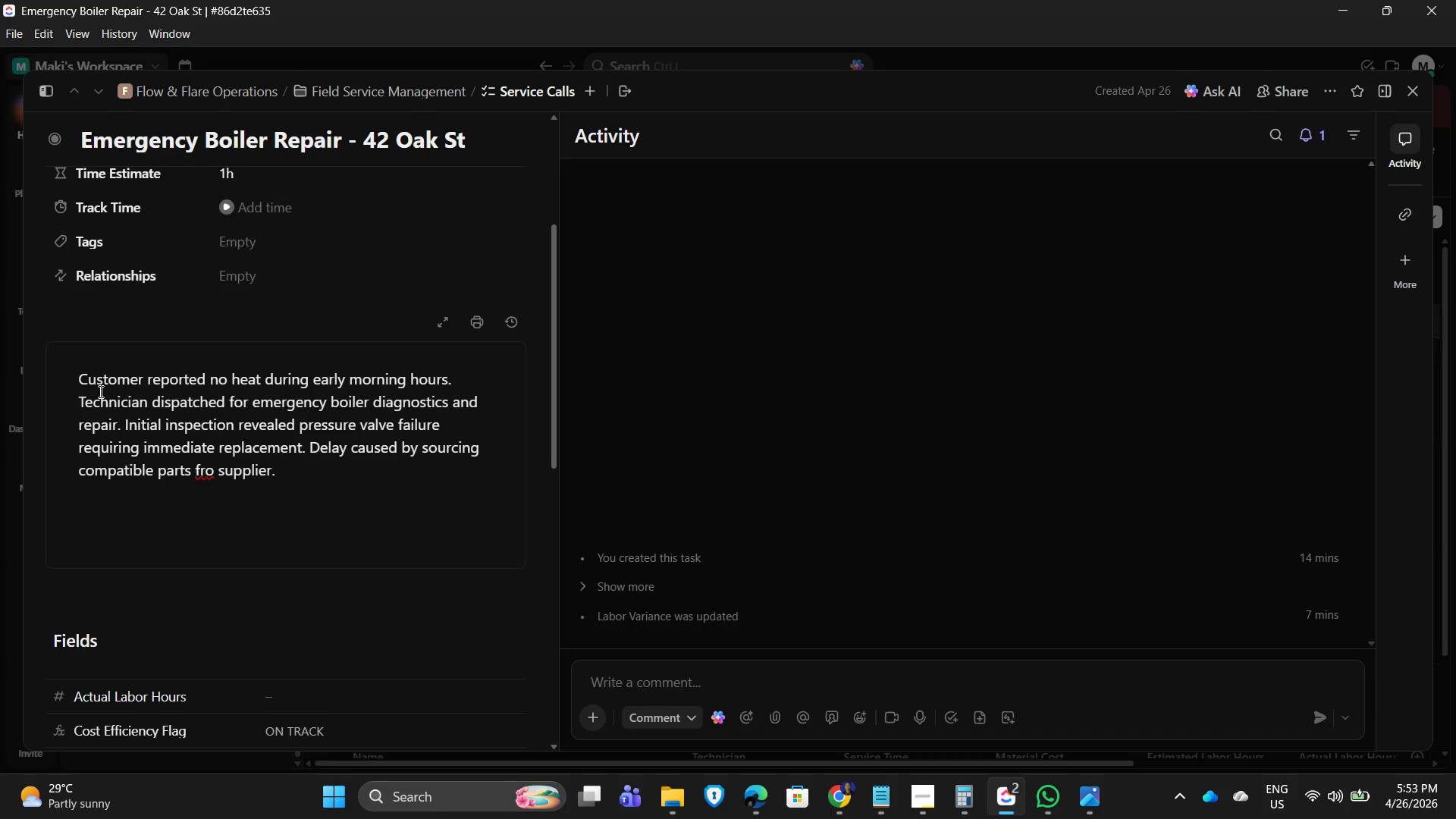 
key(M)
 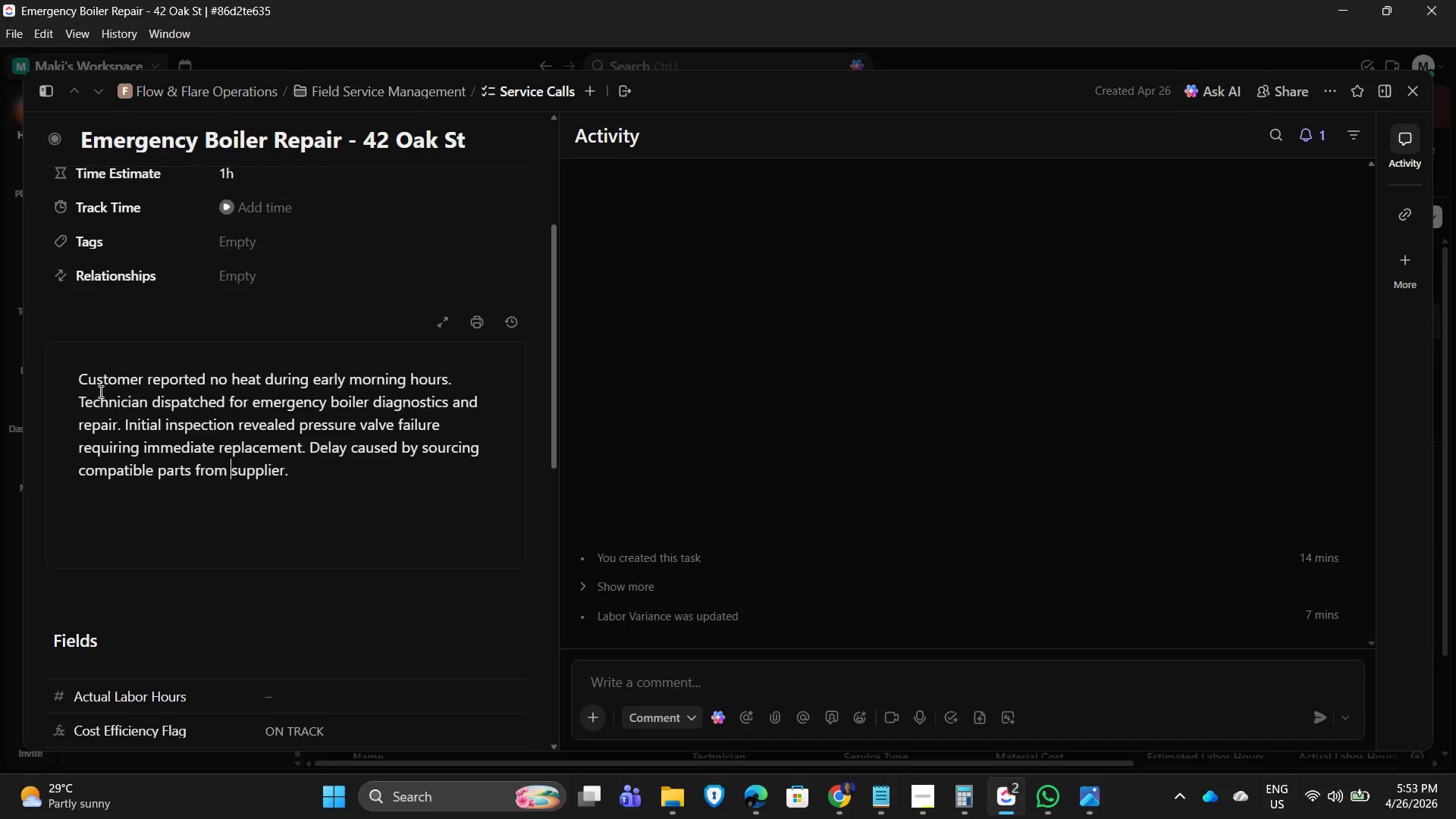 
key(ArrowRight)
 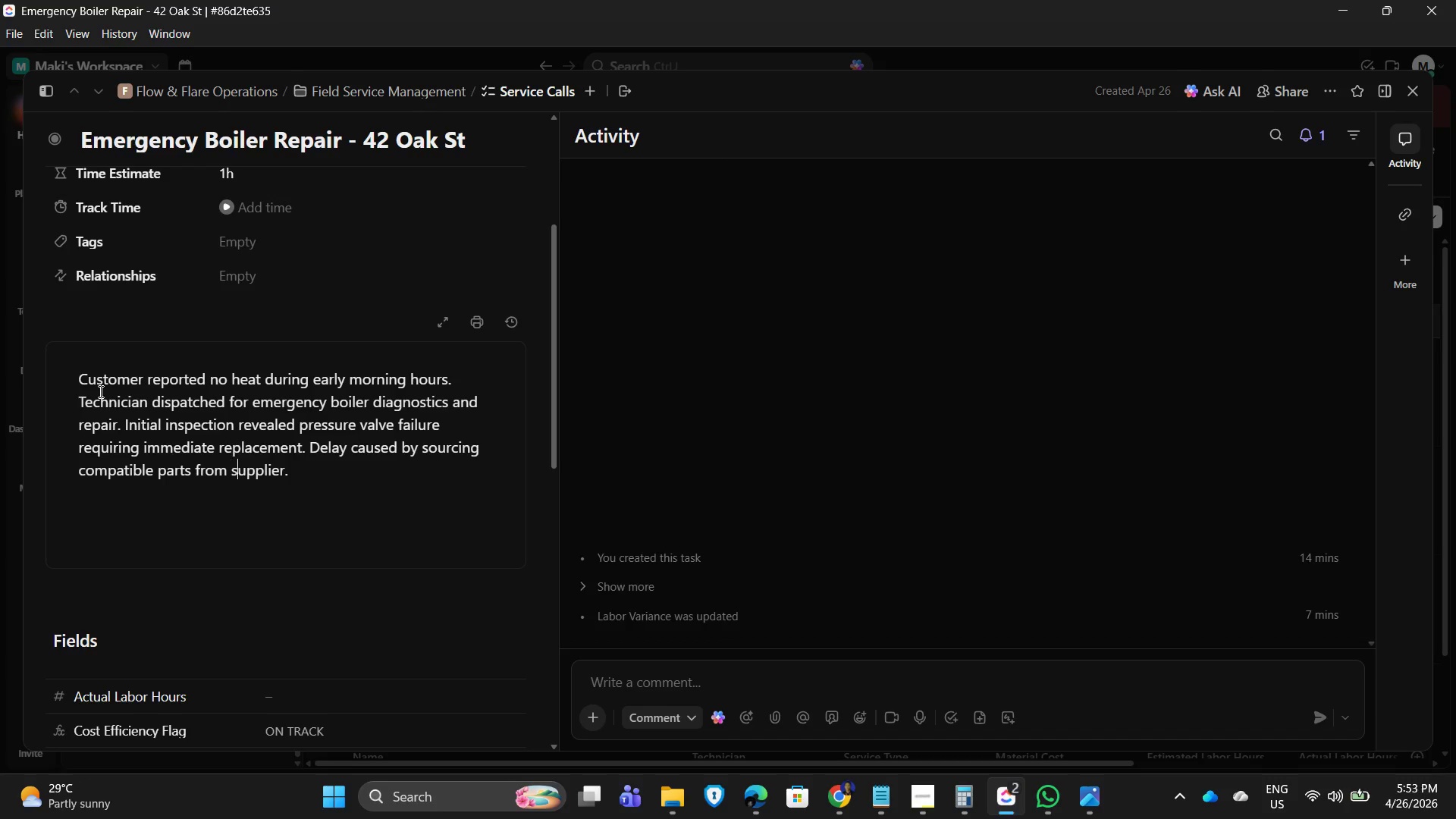 
key(ArrowRight)
 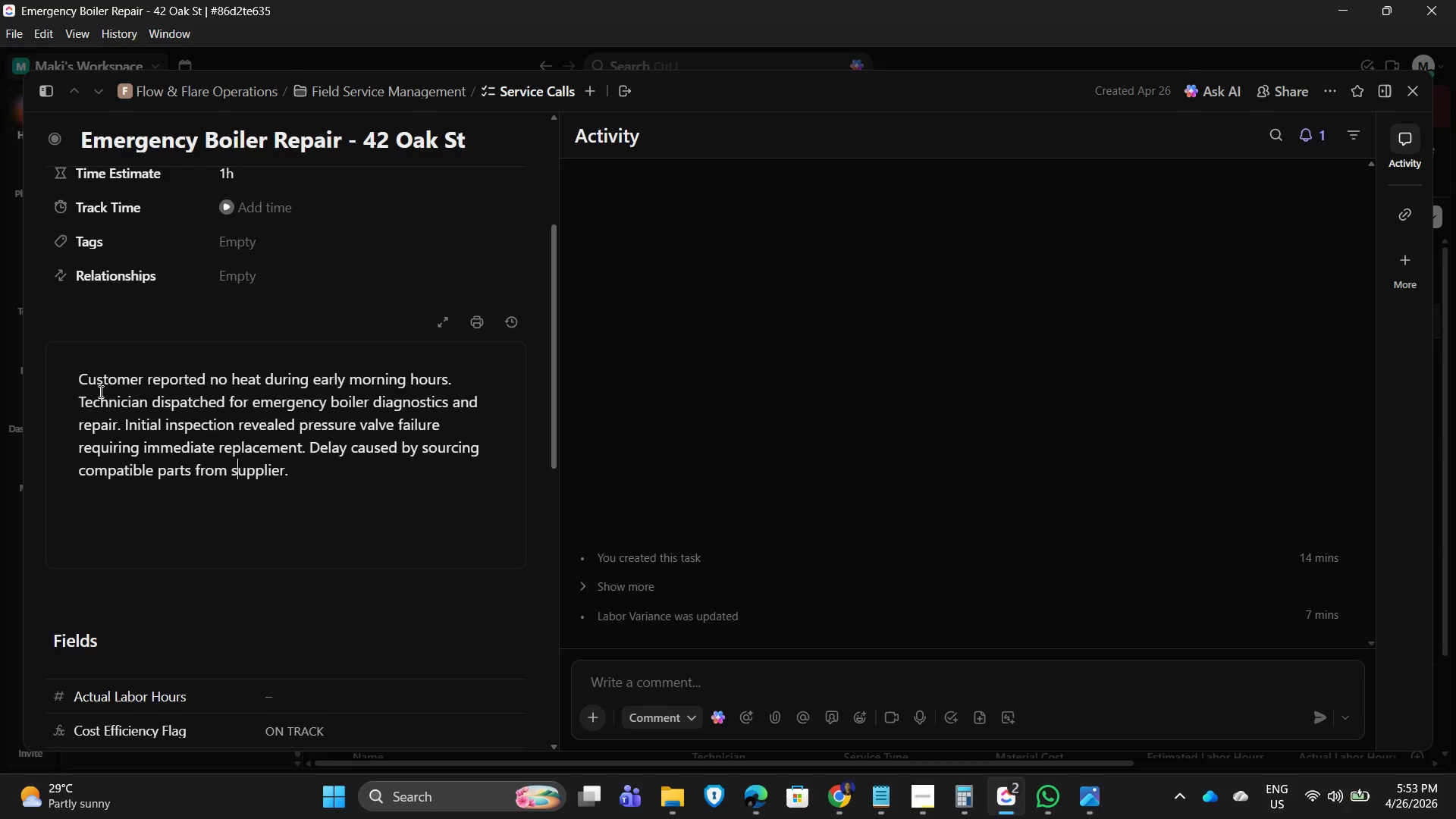 
key(ArrowRight)
 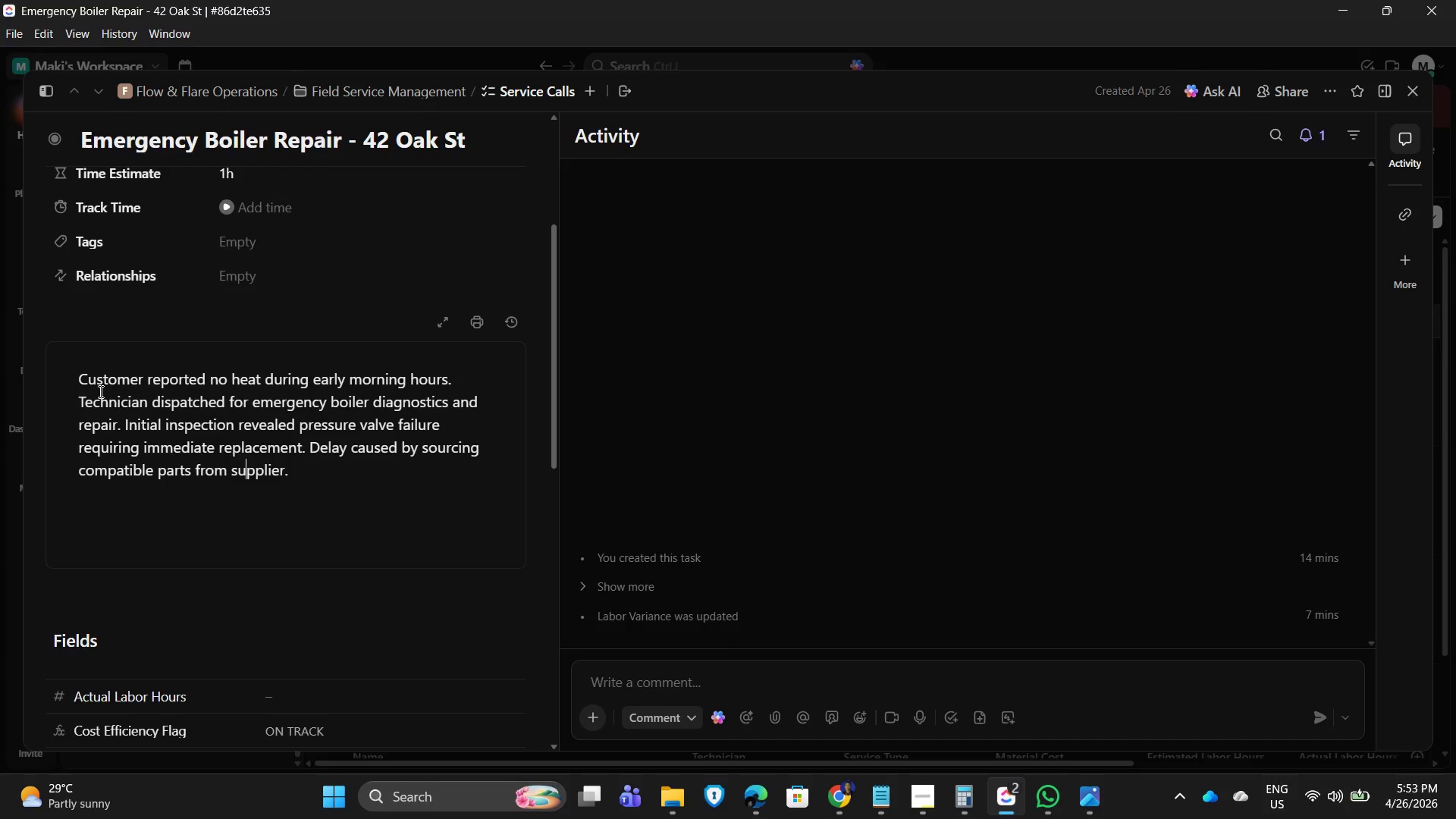 
key(ArrowRight)
 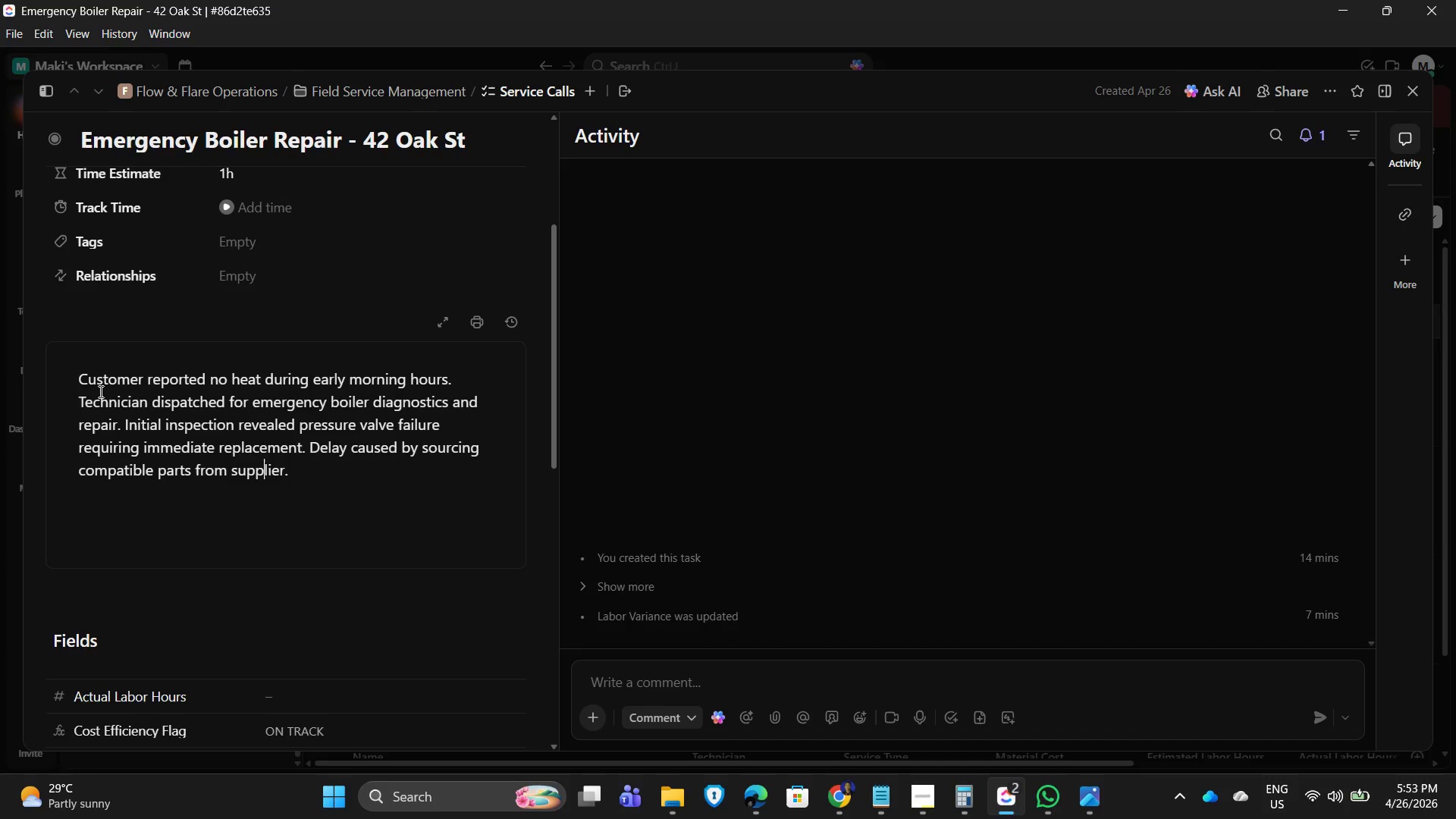 
key(ArrowRight)
 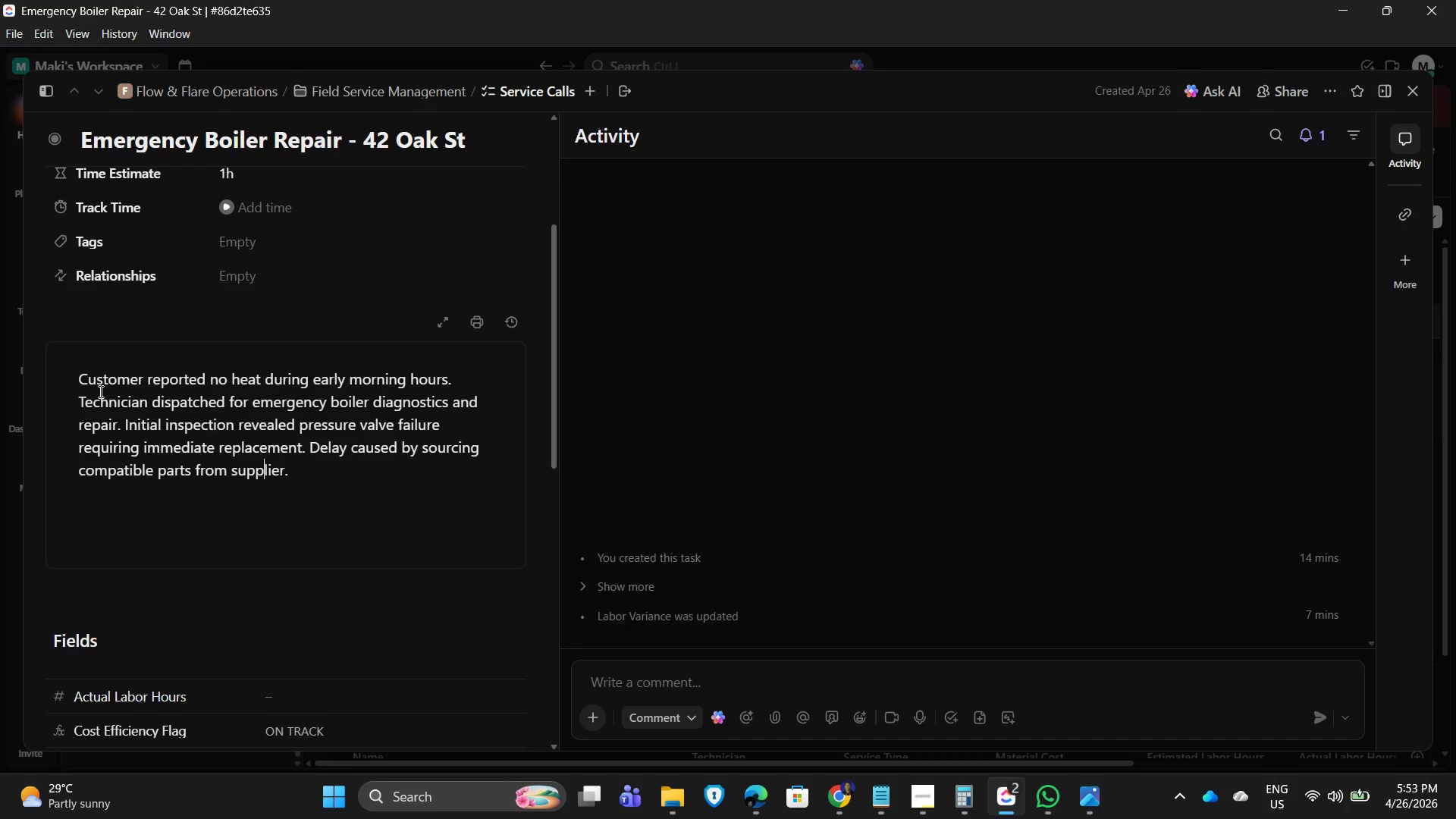 
key(ArrowRight)
 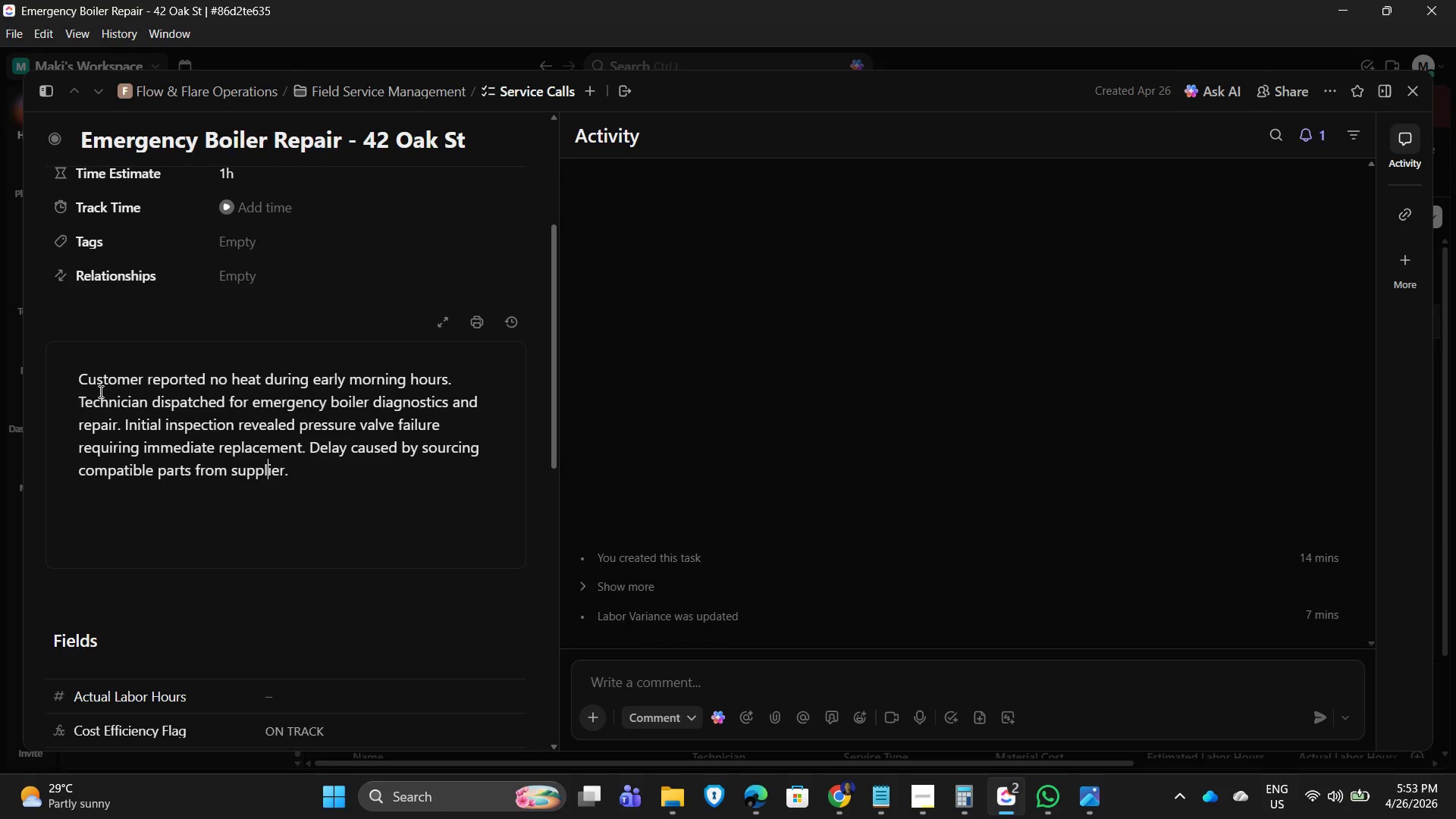 
key(ArrowRight)
 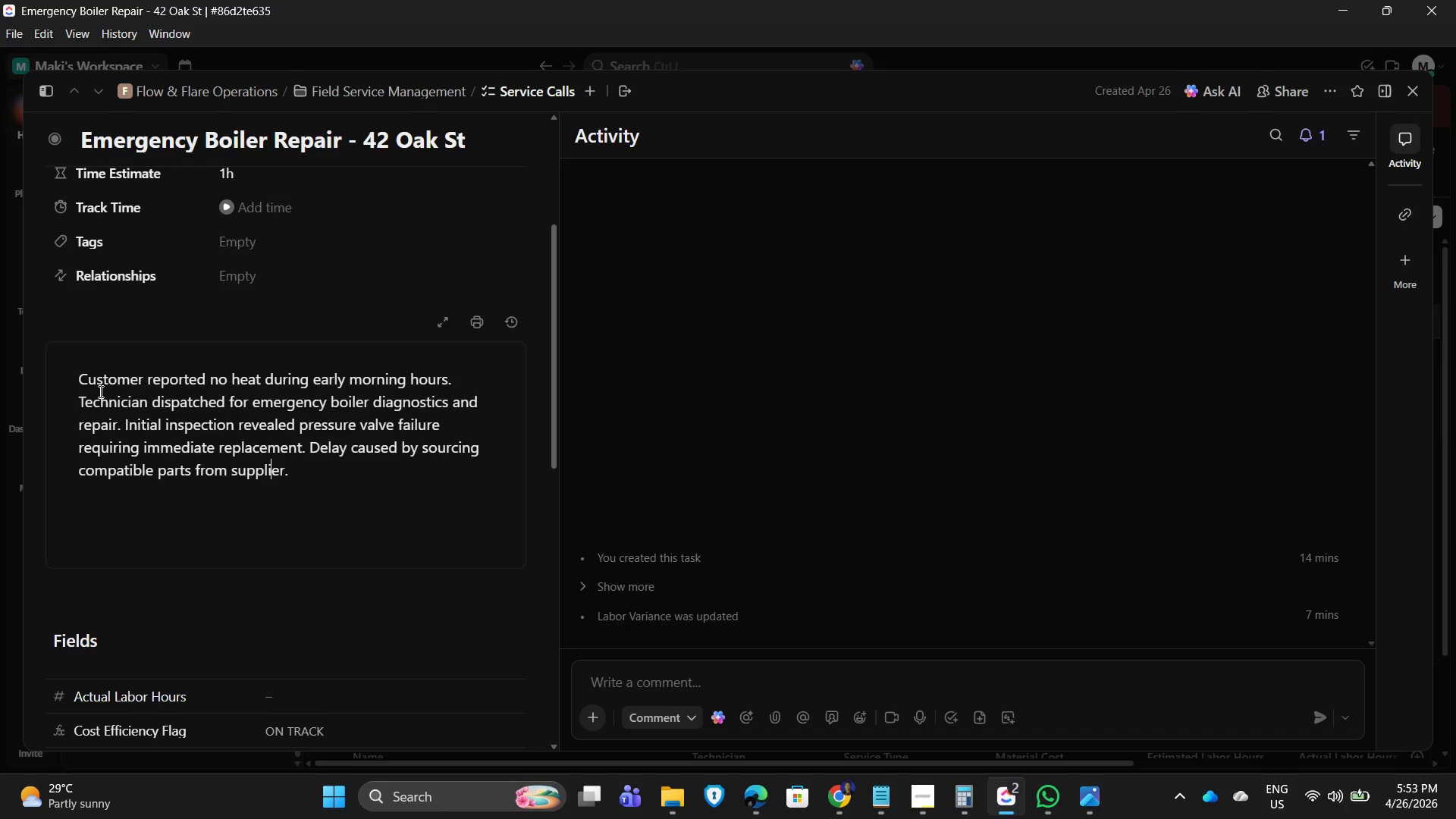 
key(ArrowRight)
 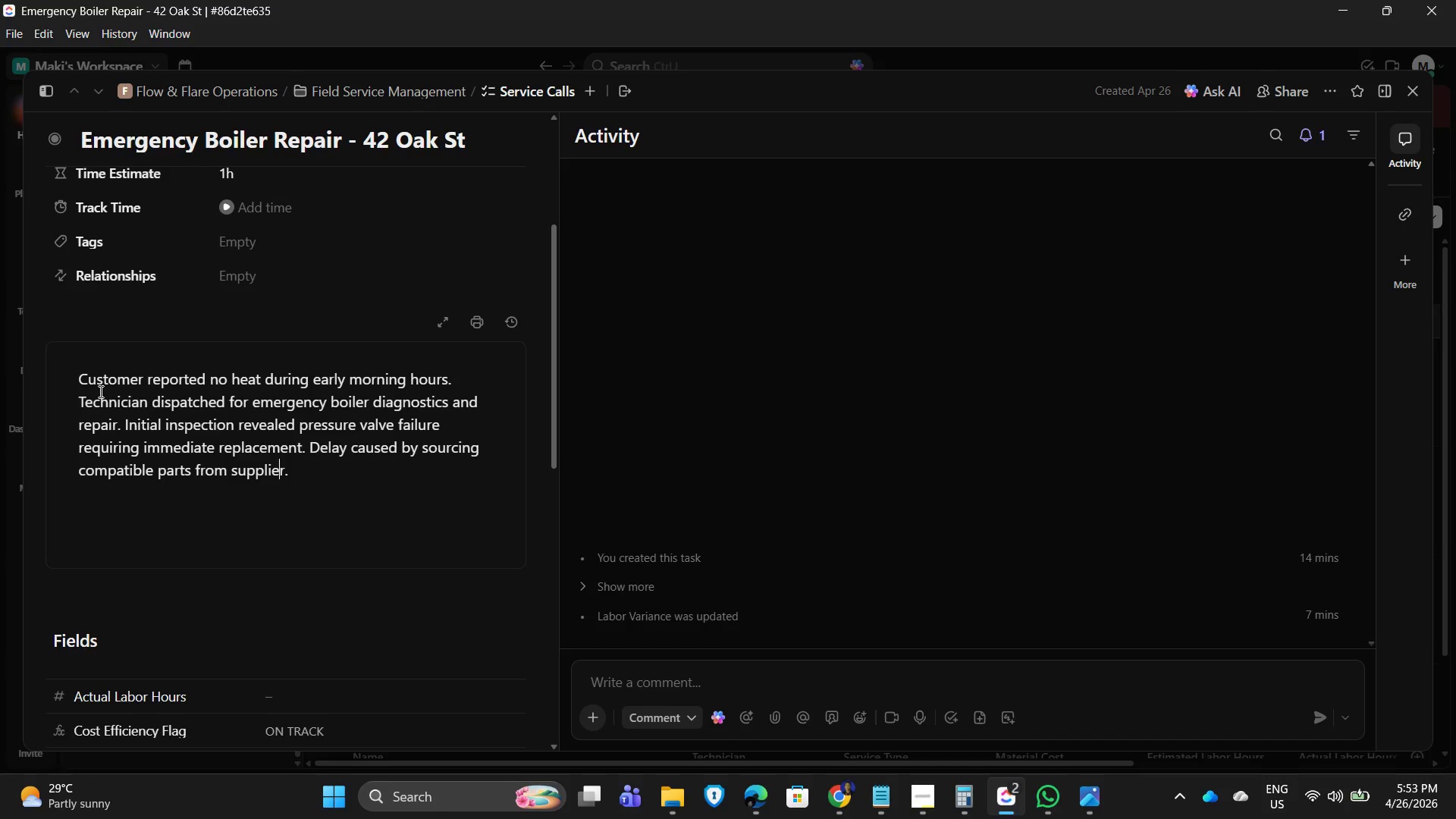 
key(ArrowRight)
 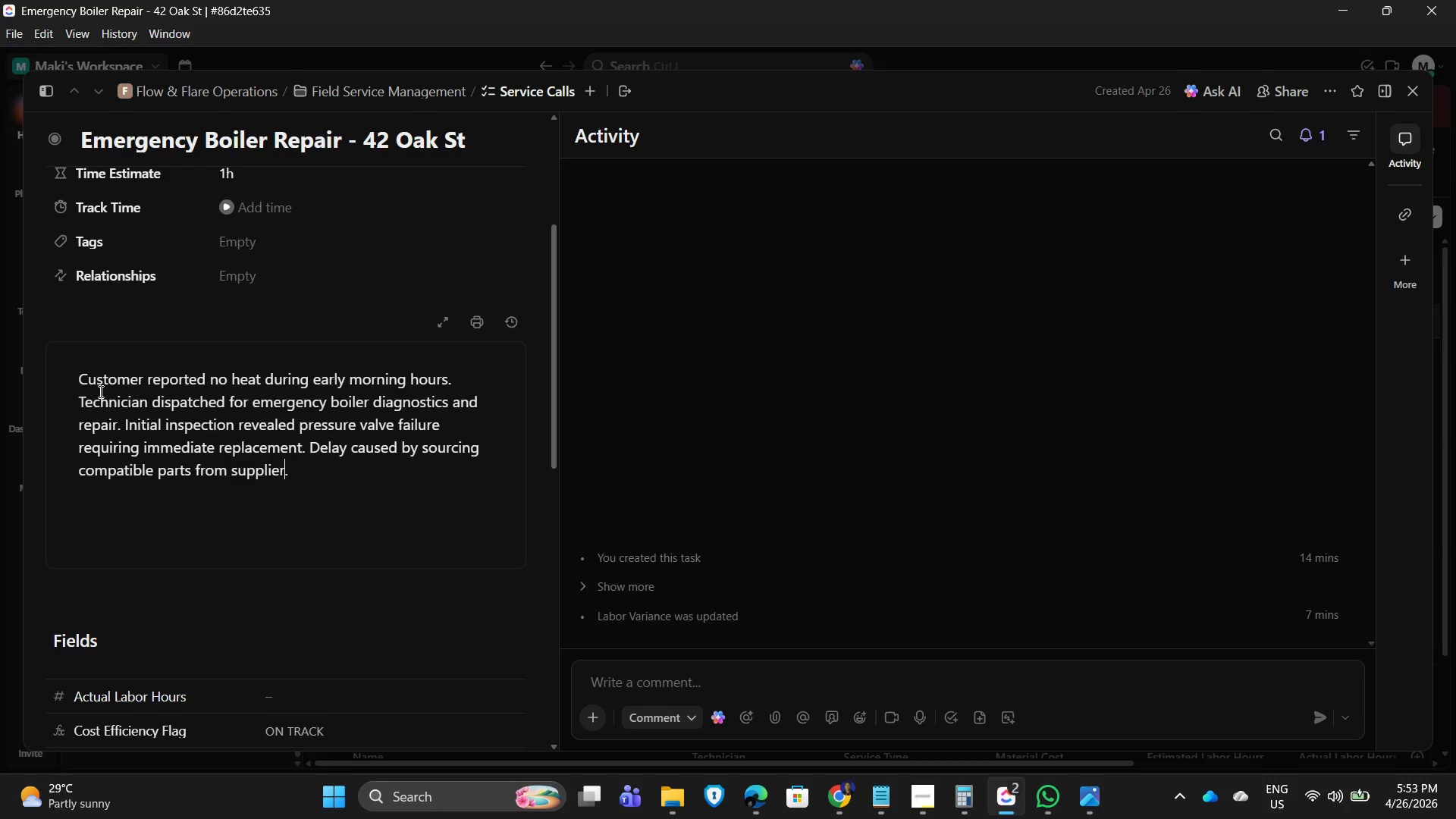 
key(ArrowRight)
 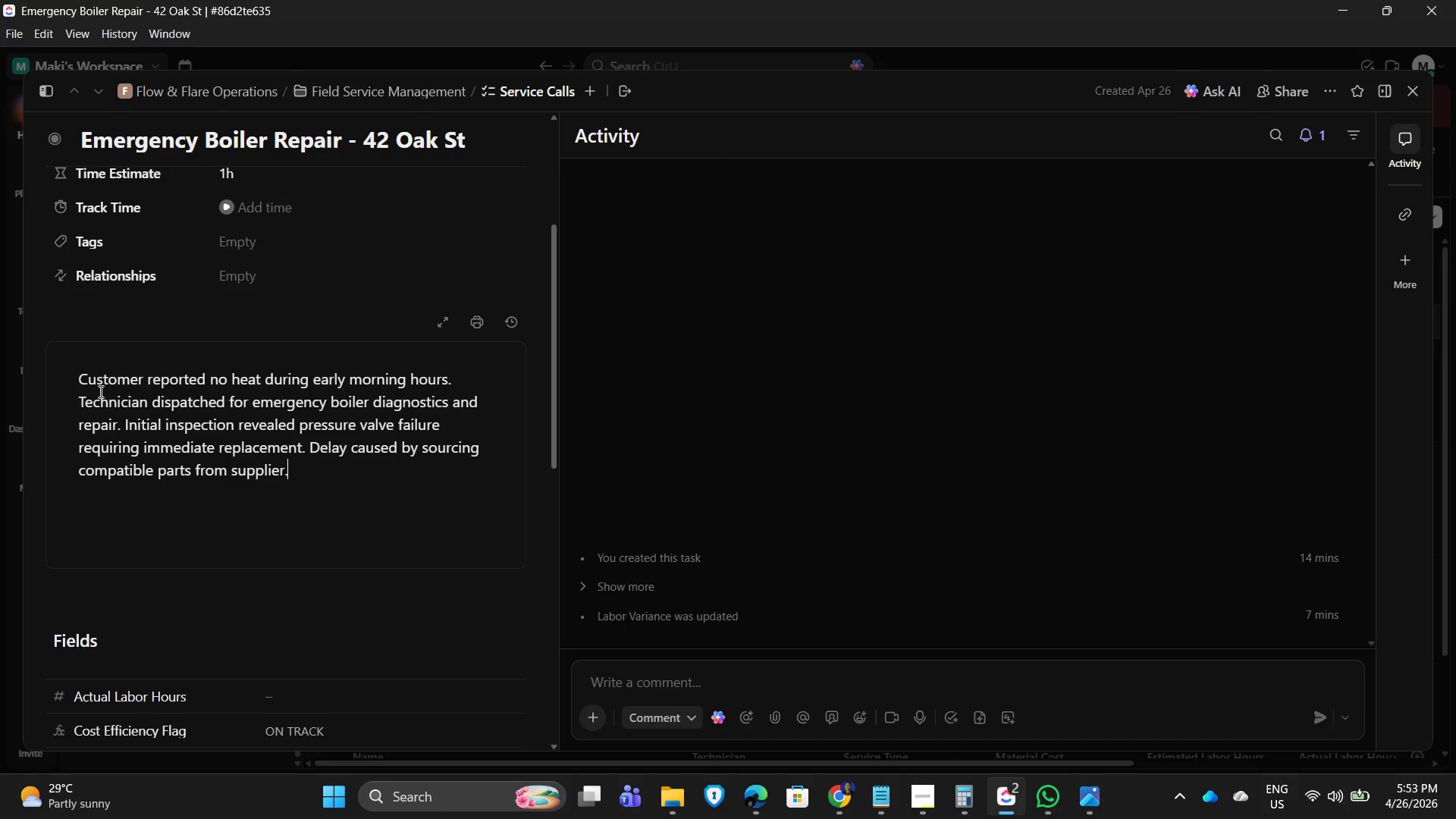 
key(ArrowRight)
 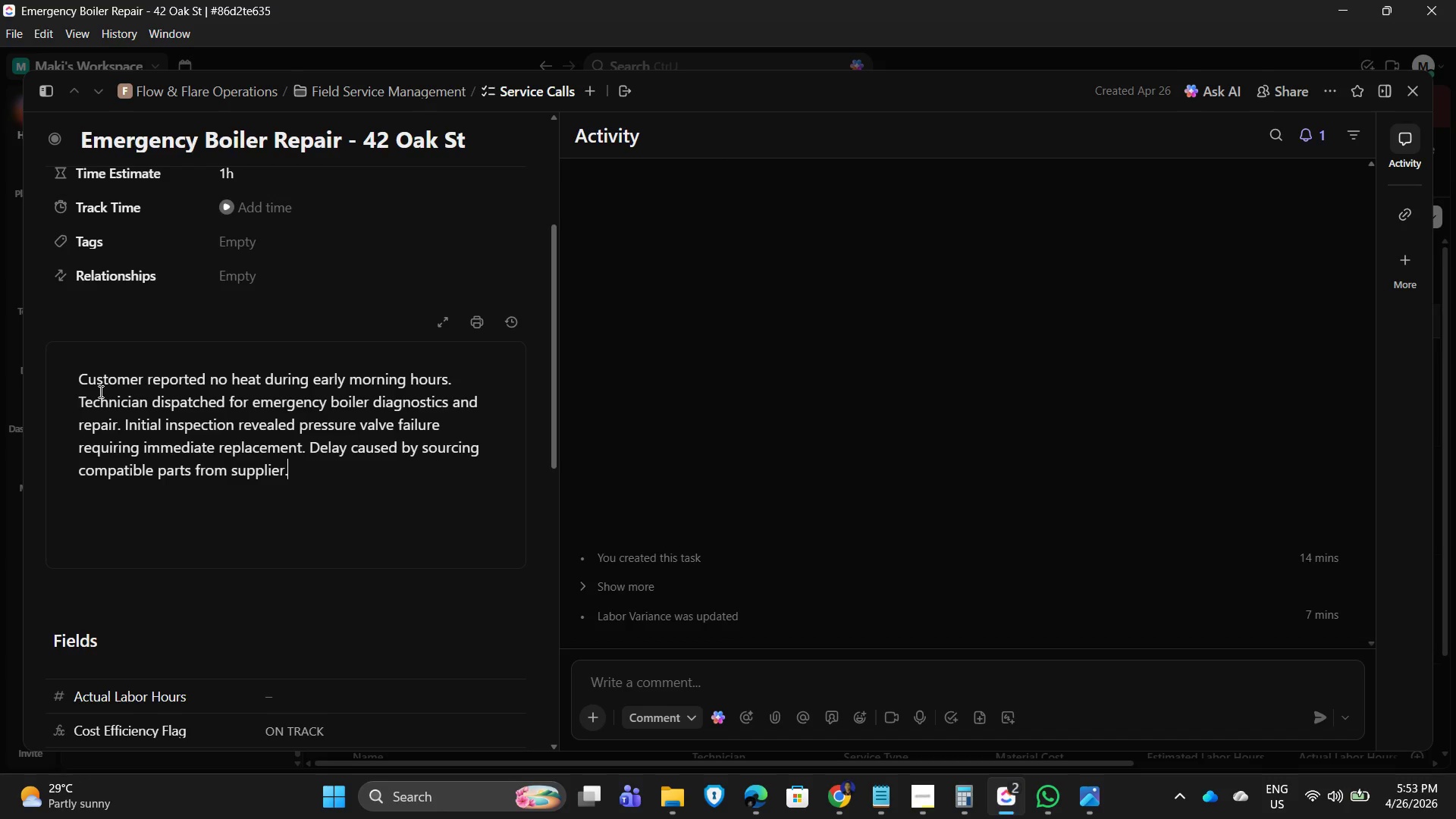 
key(ArrowRight)
 